 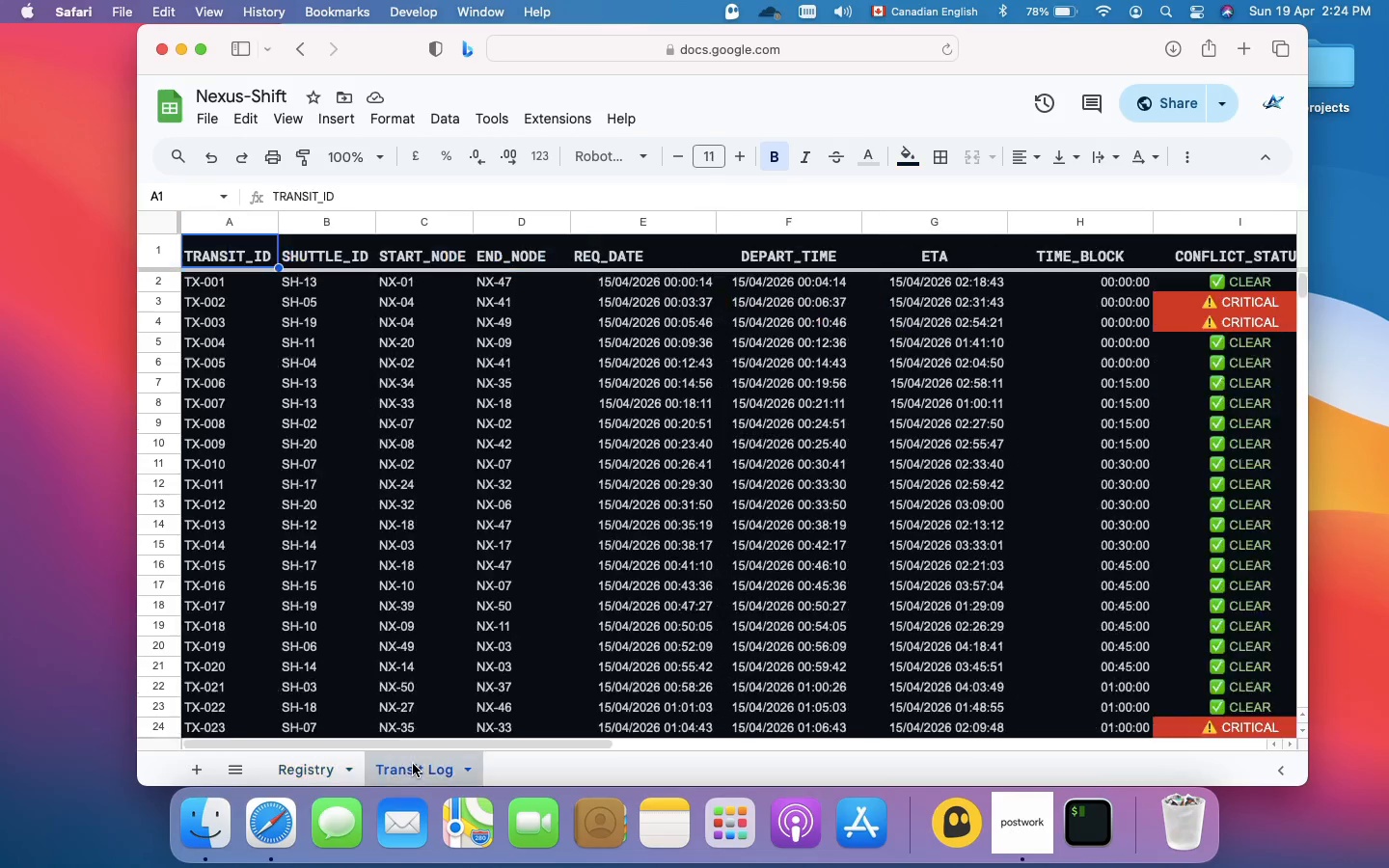 
left_click([1087, 219])
 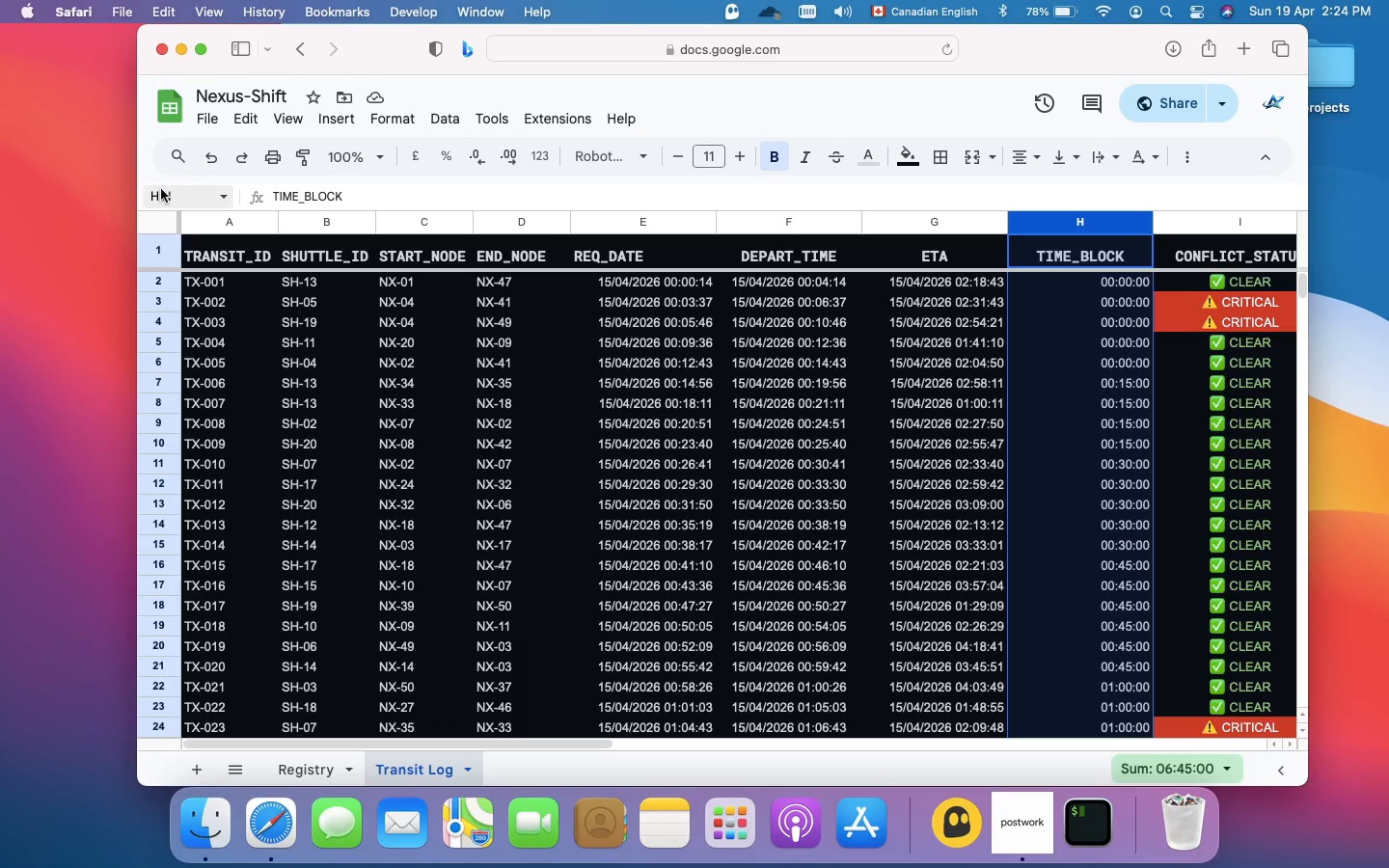 
wait(6.94)
 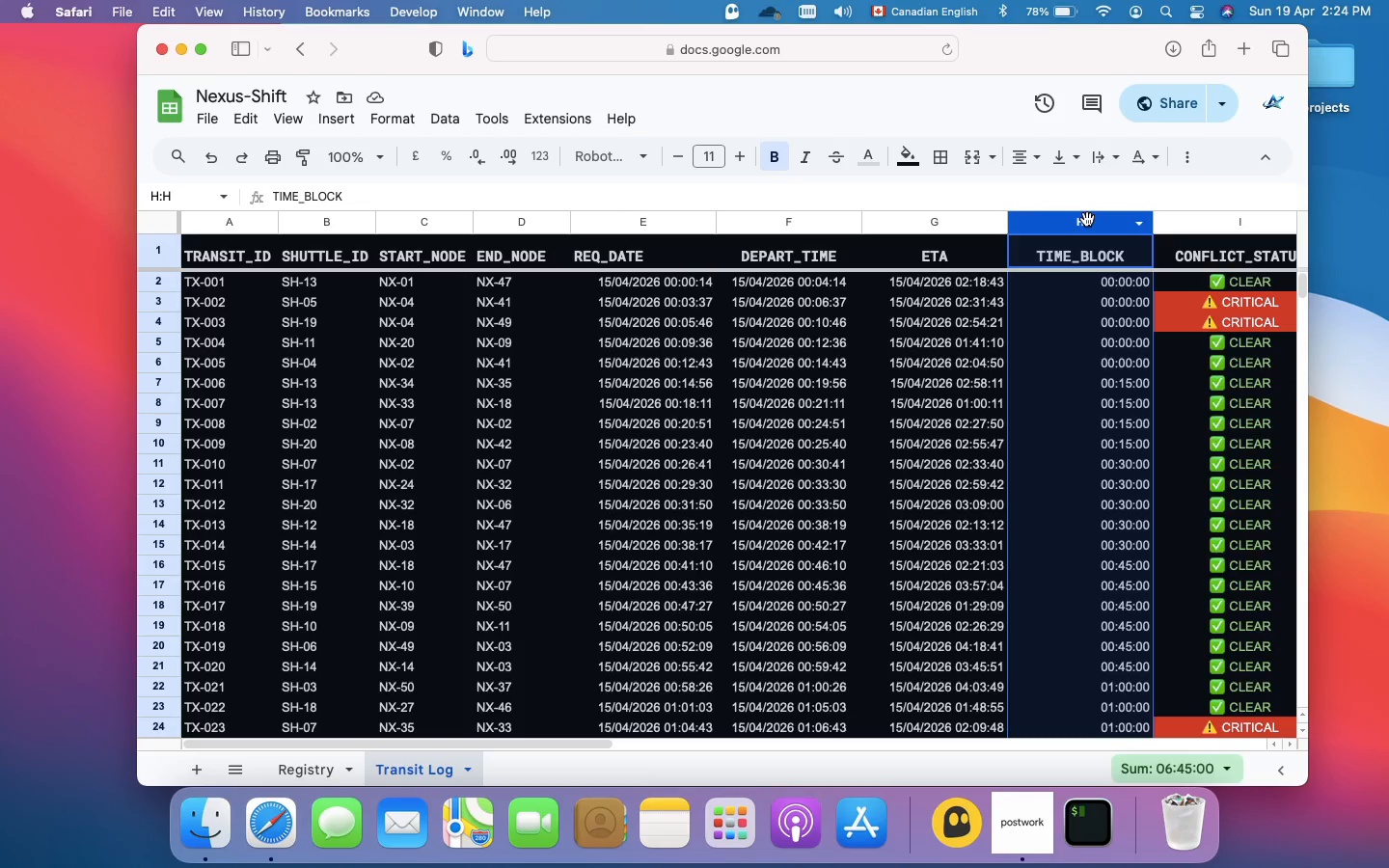 
left_click([160, 197])
 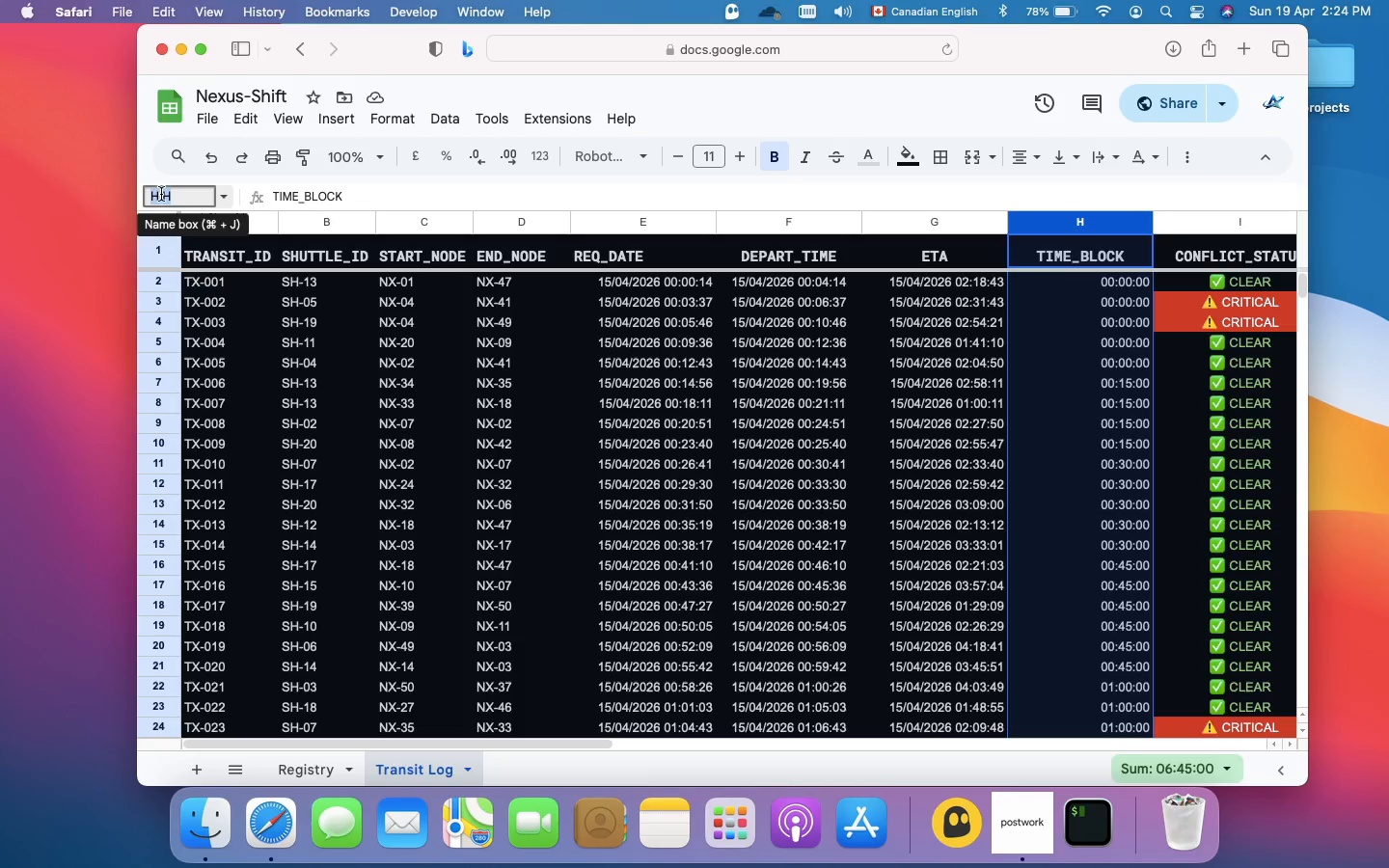 
left_click([160, 193])
 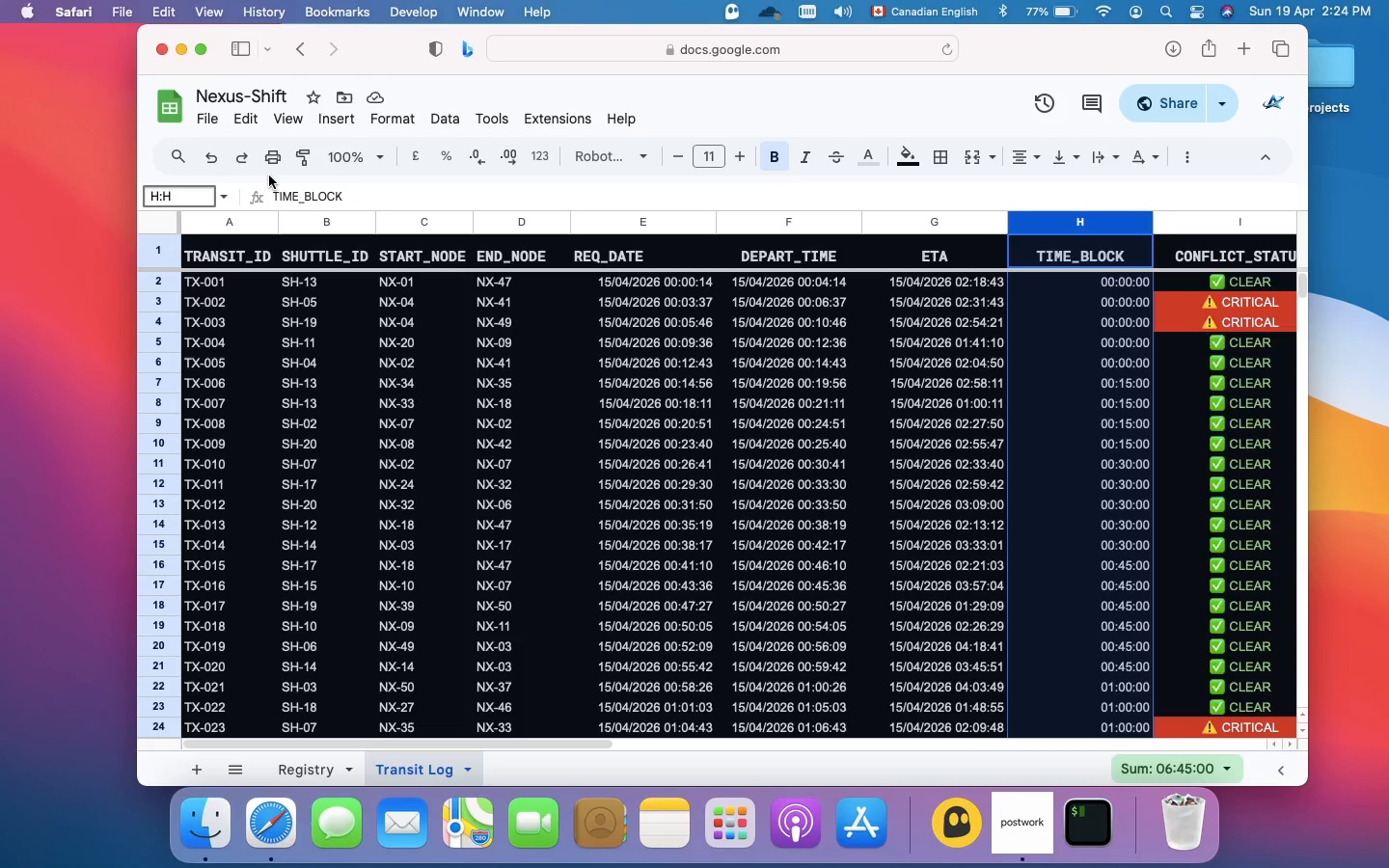 
key(2)
 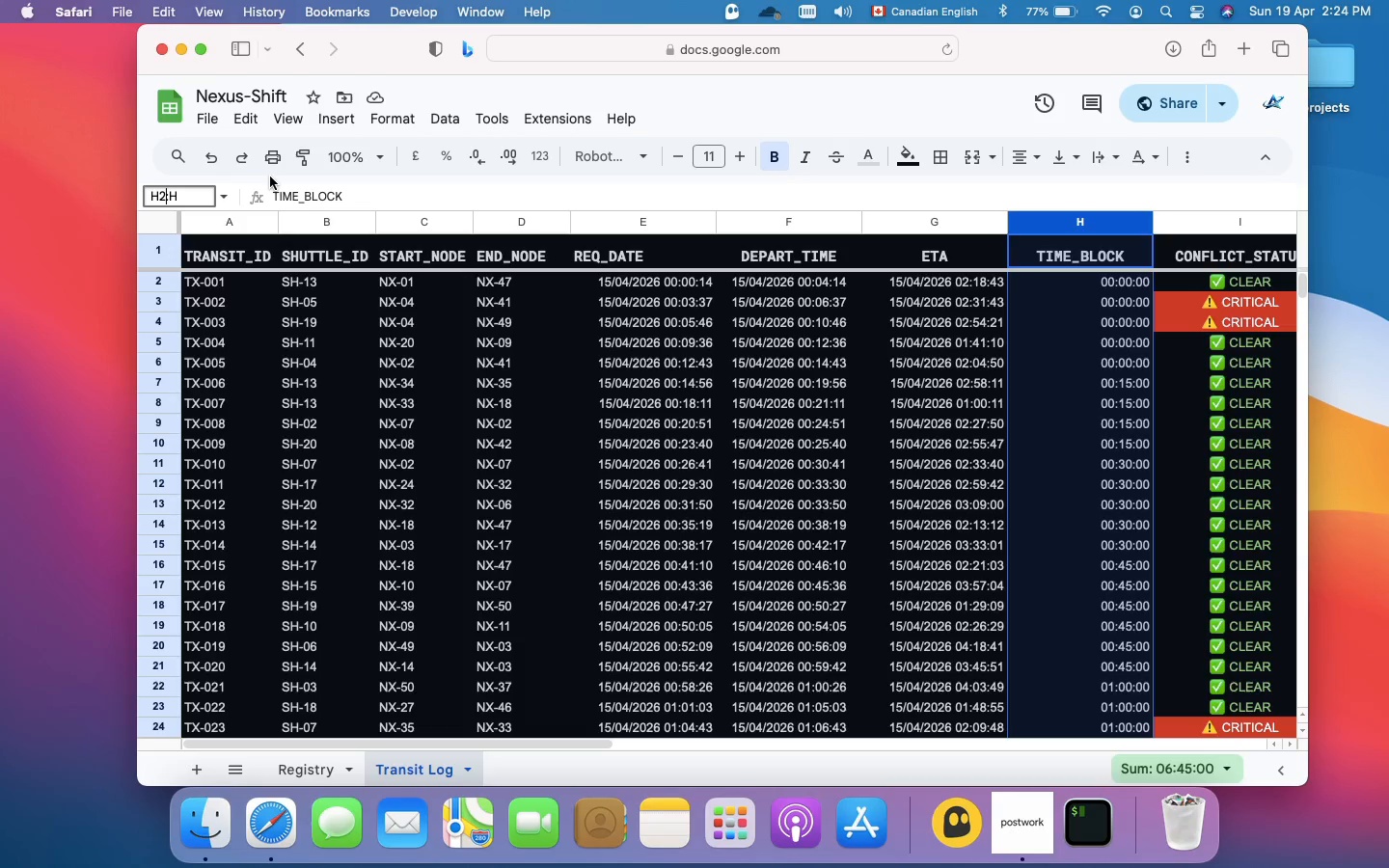 
key(Enter)
 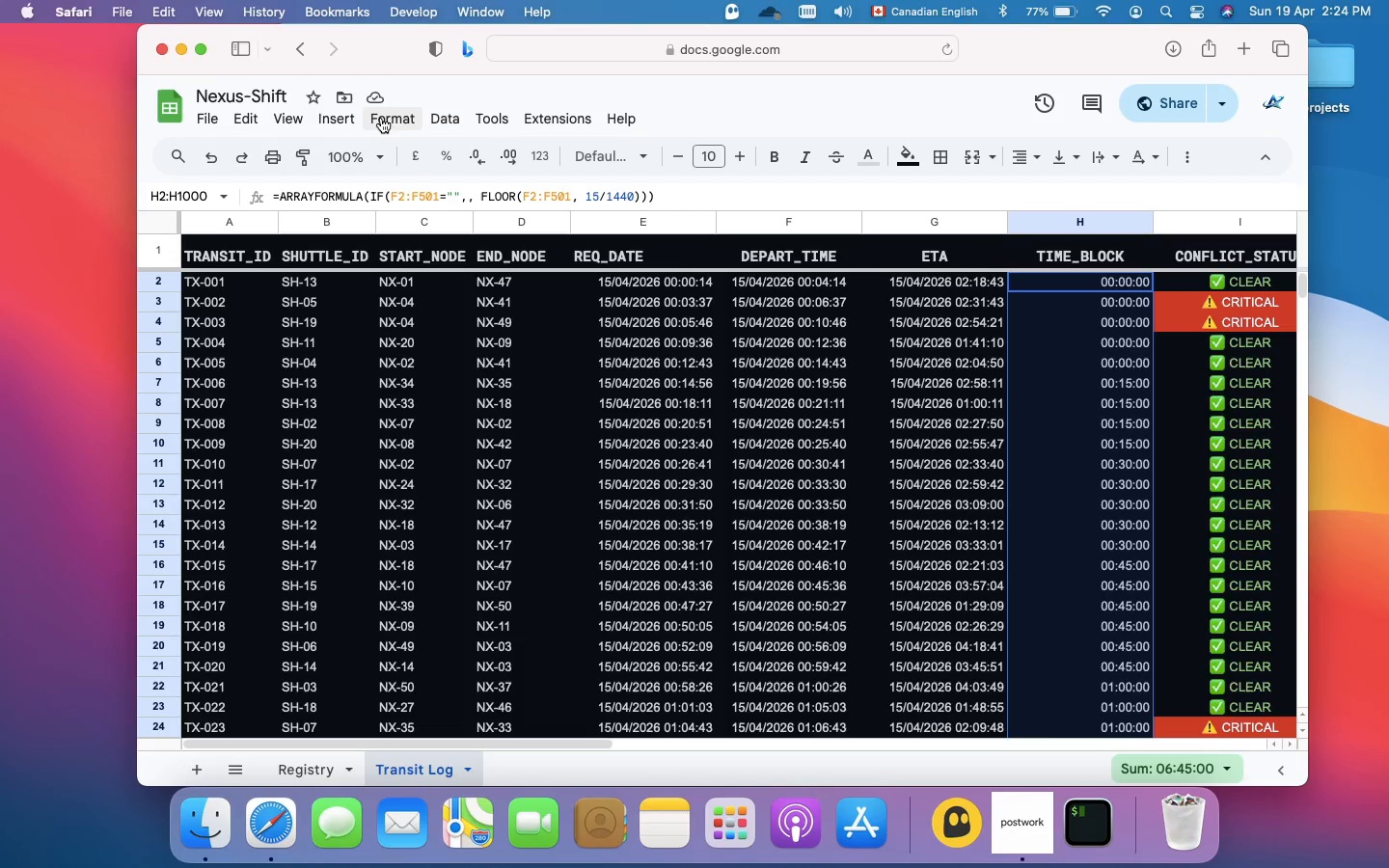 
wait(9.44)
 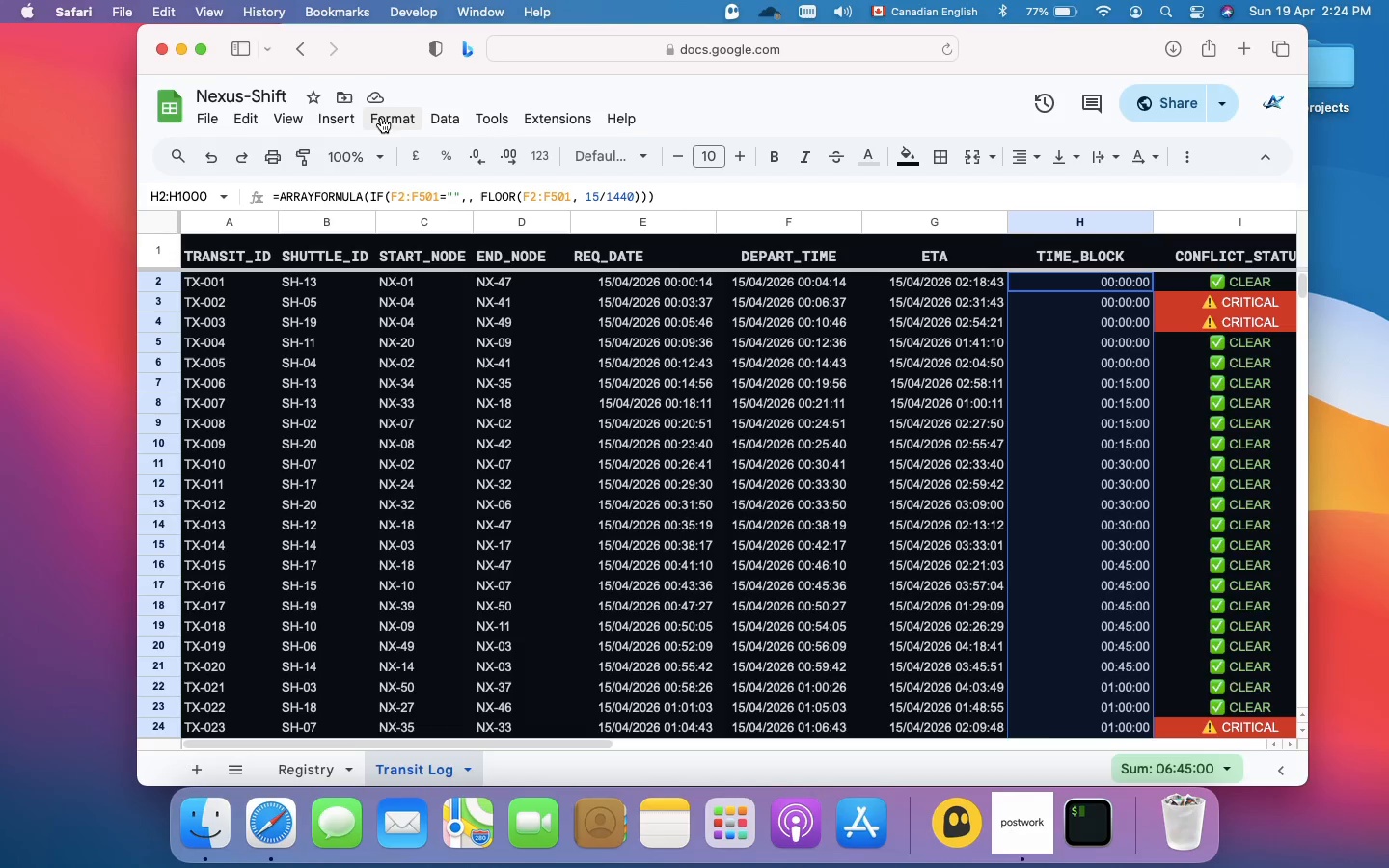 
left_click([206, 194])
 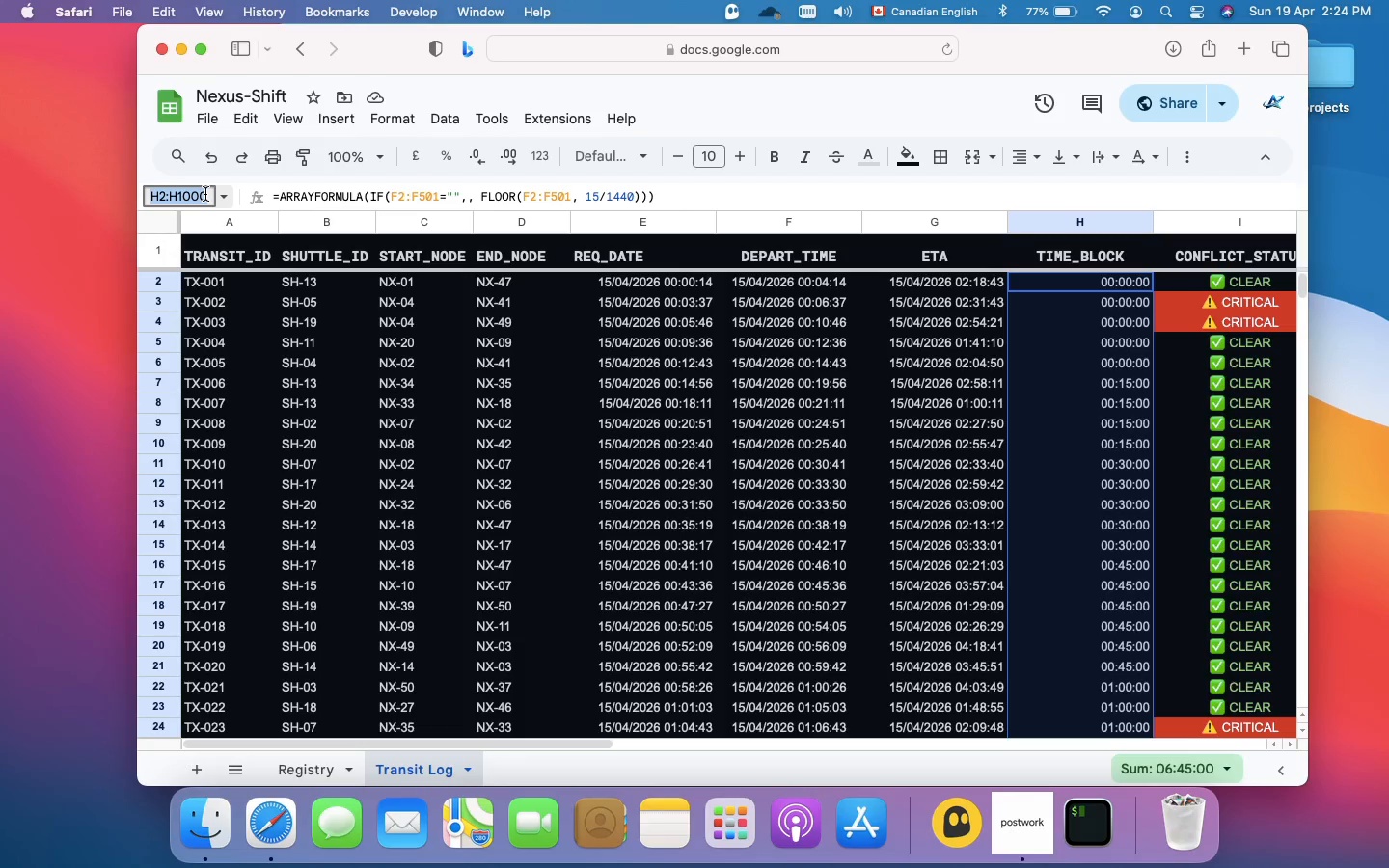 
left_click([205, 194])
 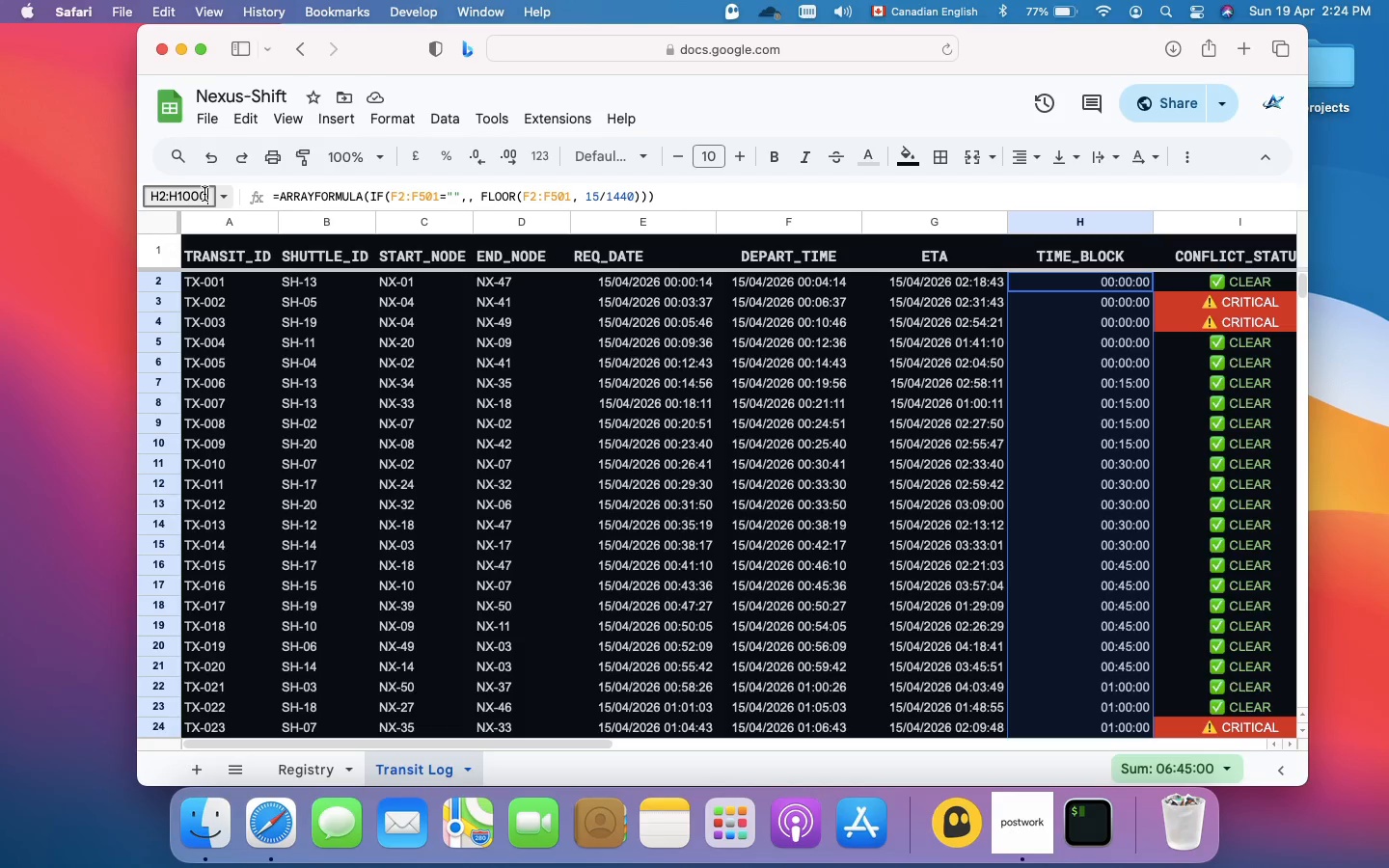 
key(Backspace)
 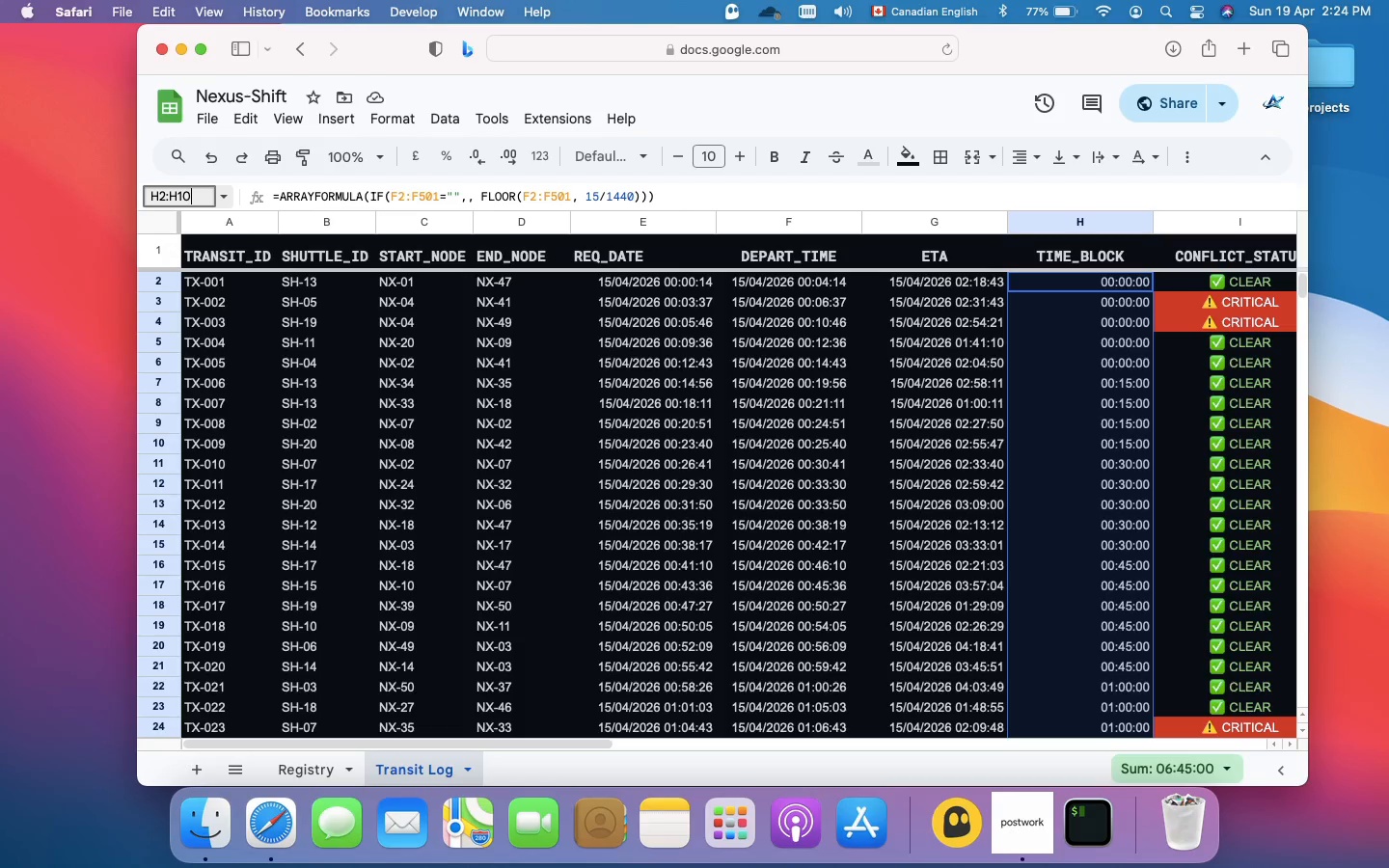 
key(Backspace)
 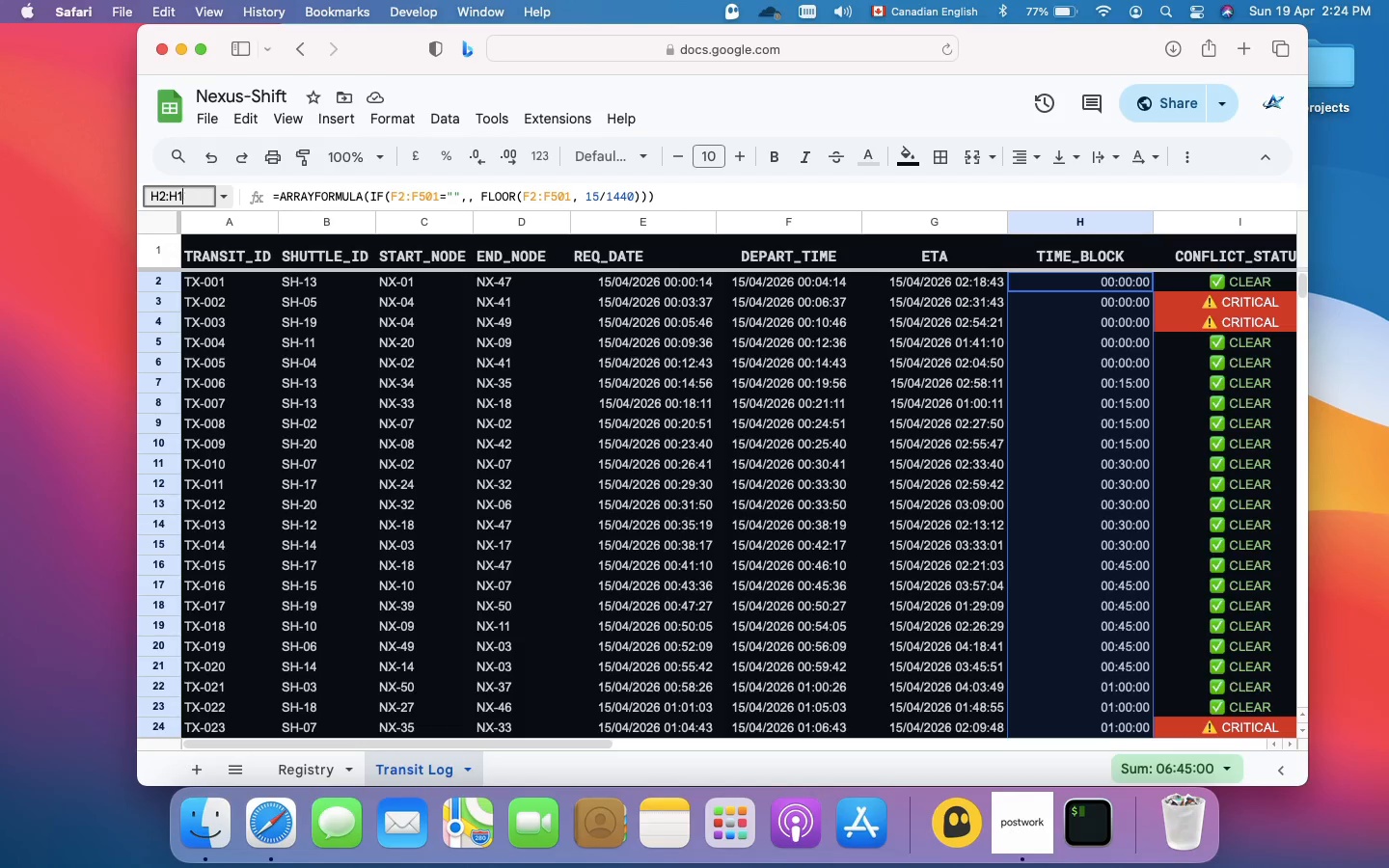 
key(Backspace)
 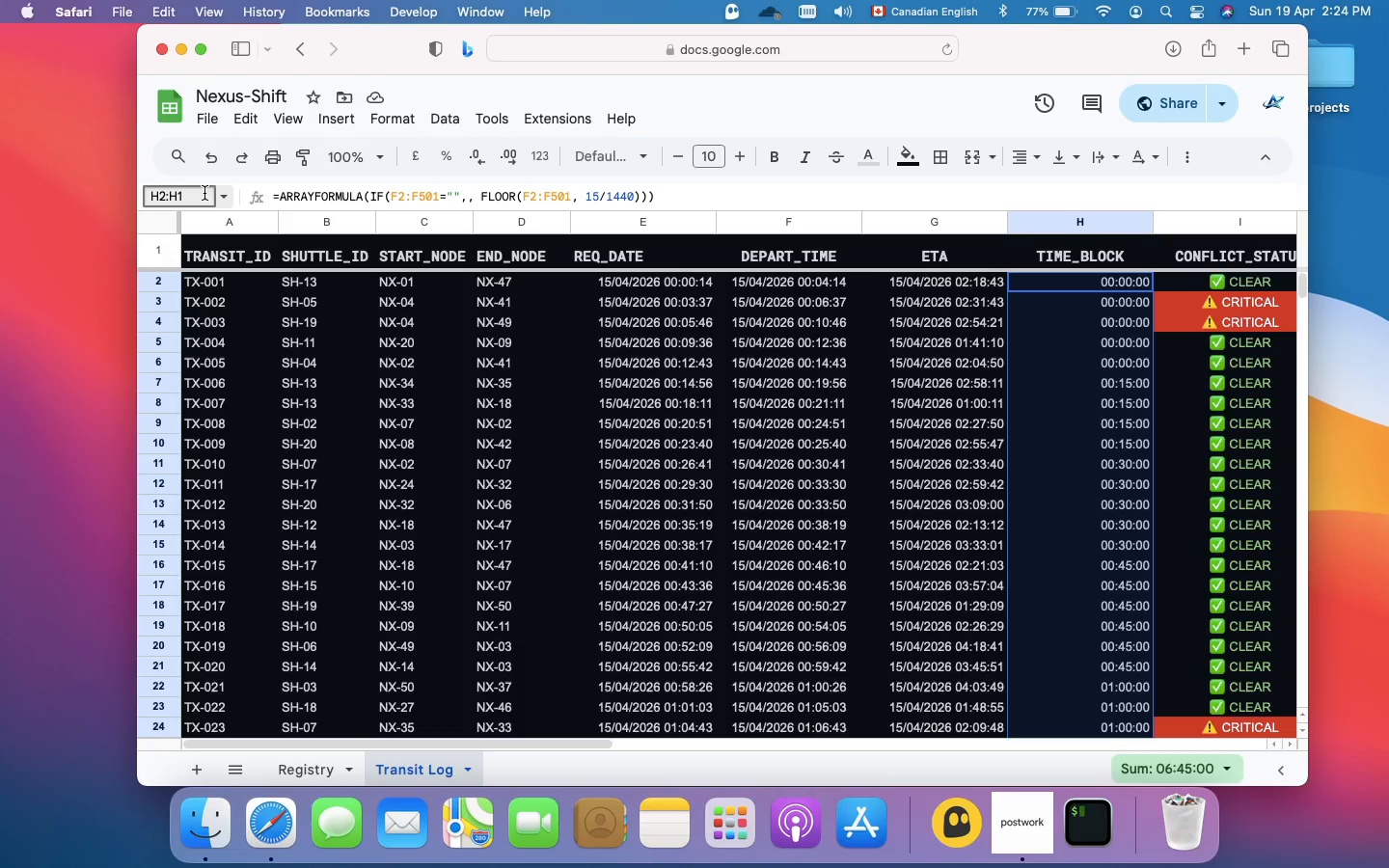 
key(Backspace)
 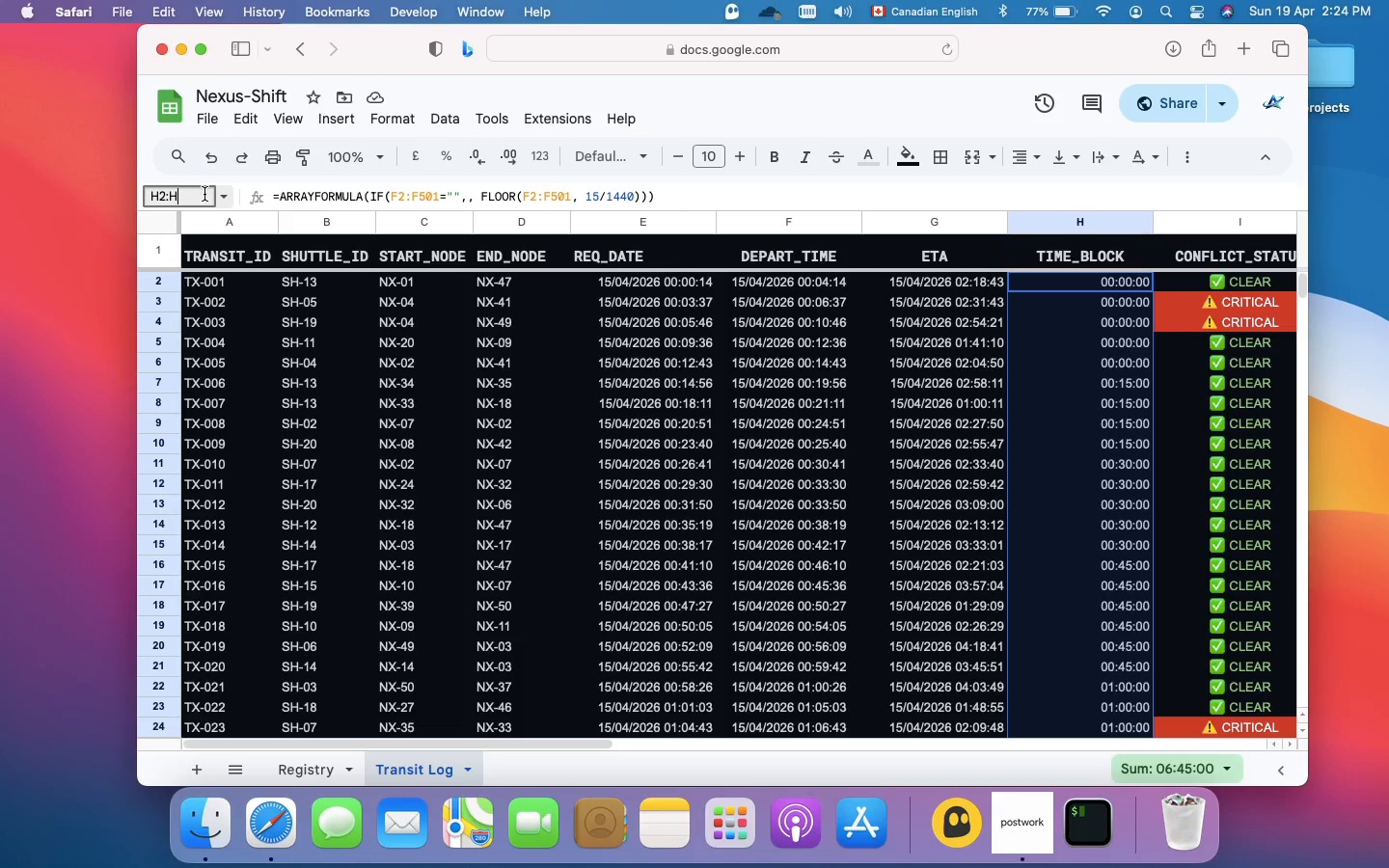 
key(Enter)
 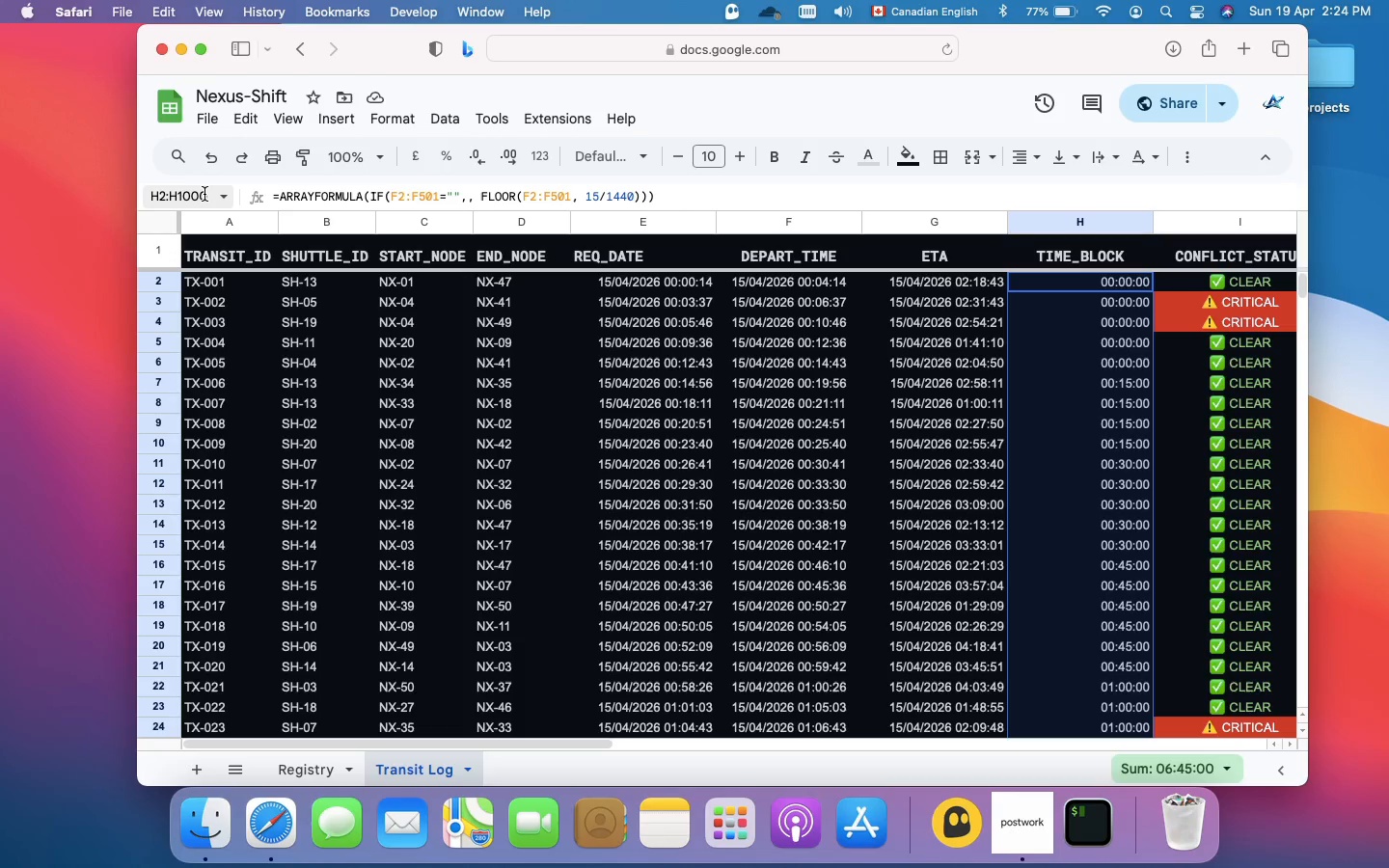 
left_click([204, 194])
 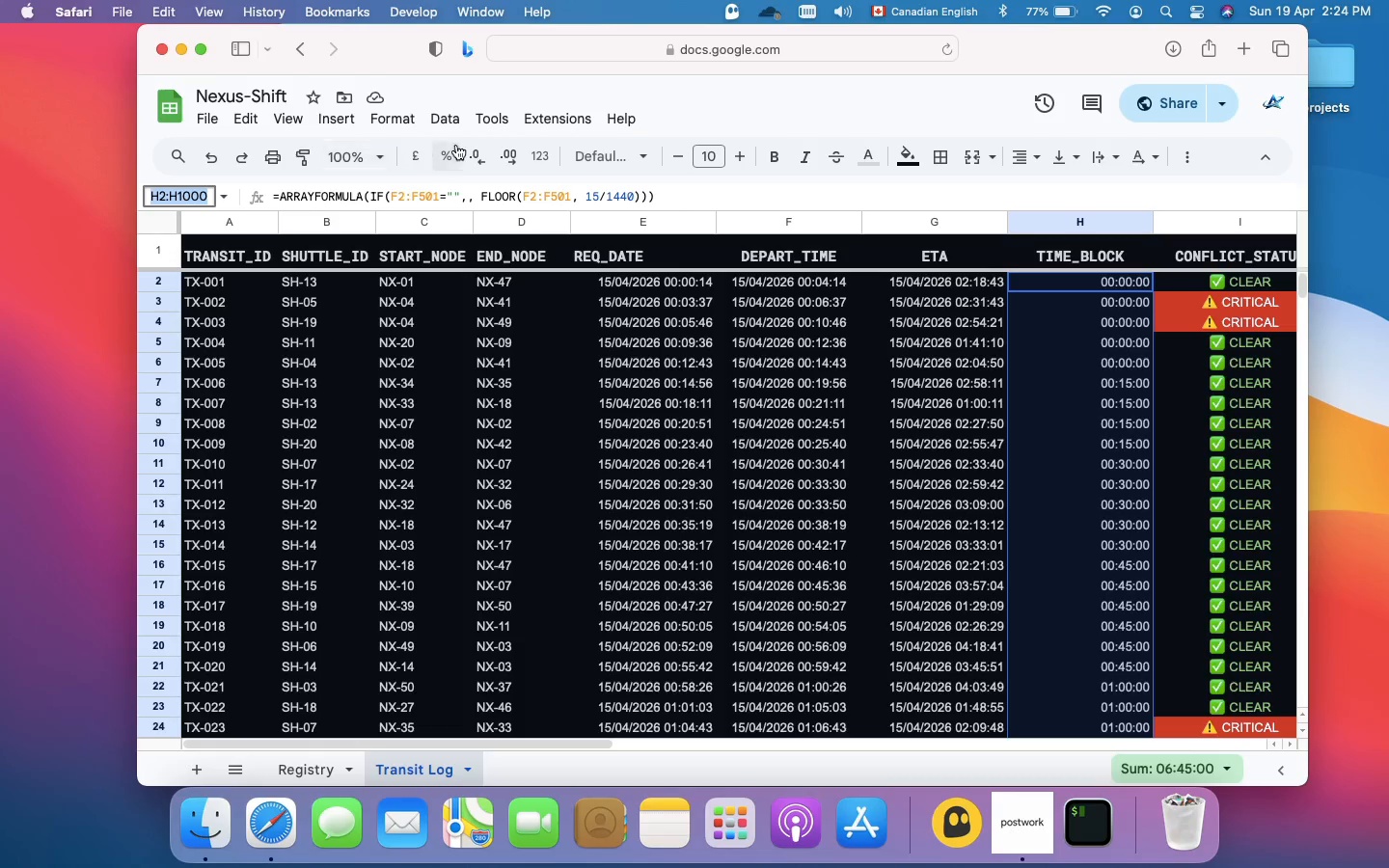 
left_click([396, 122])
 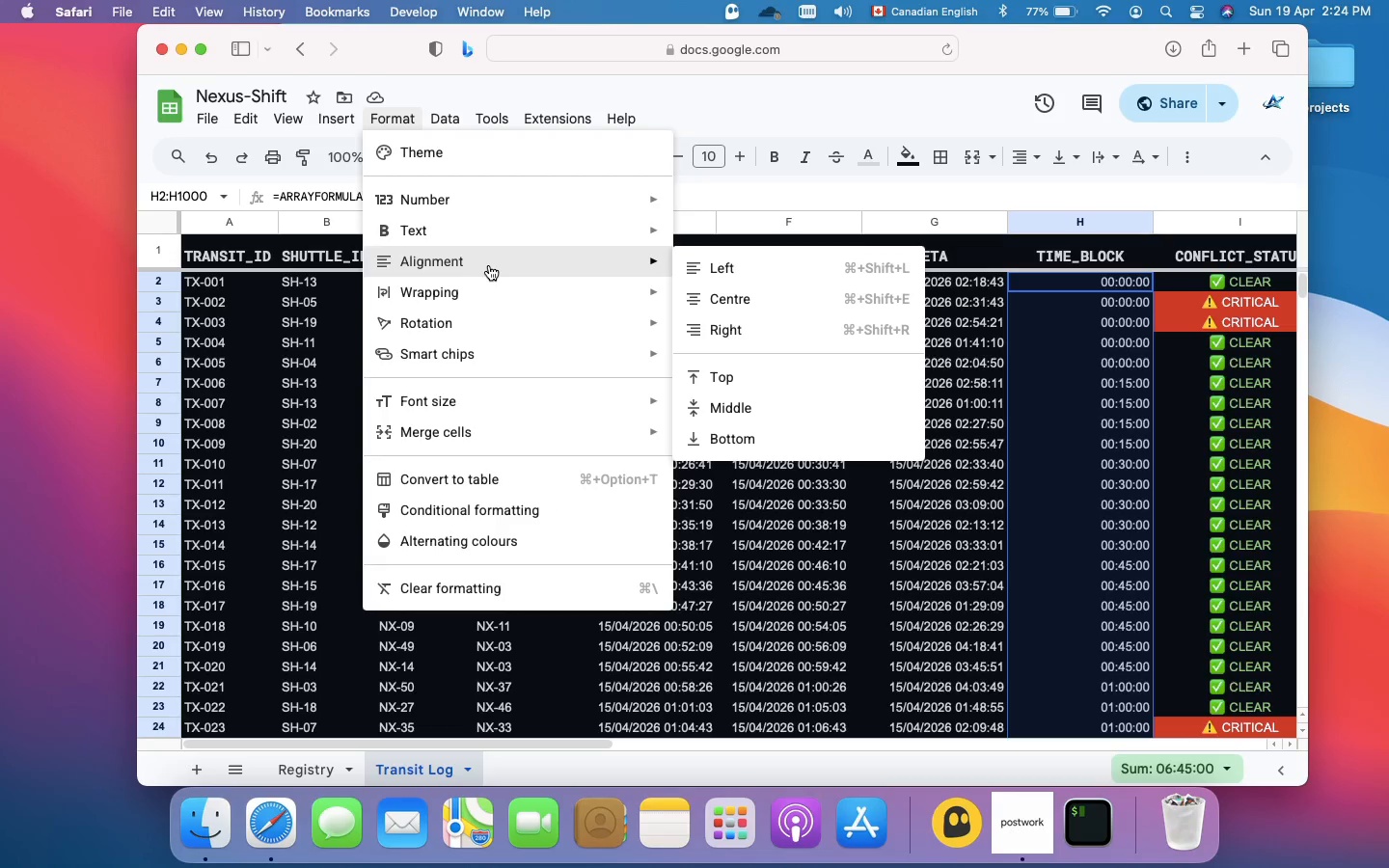 
mouse_move([511, 322])
 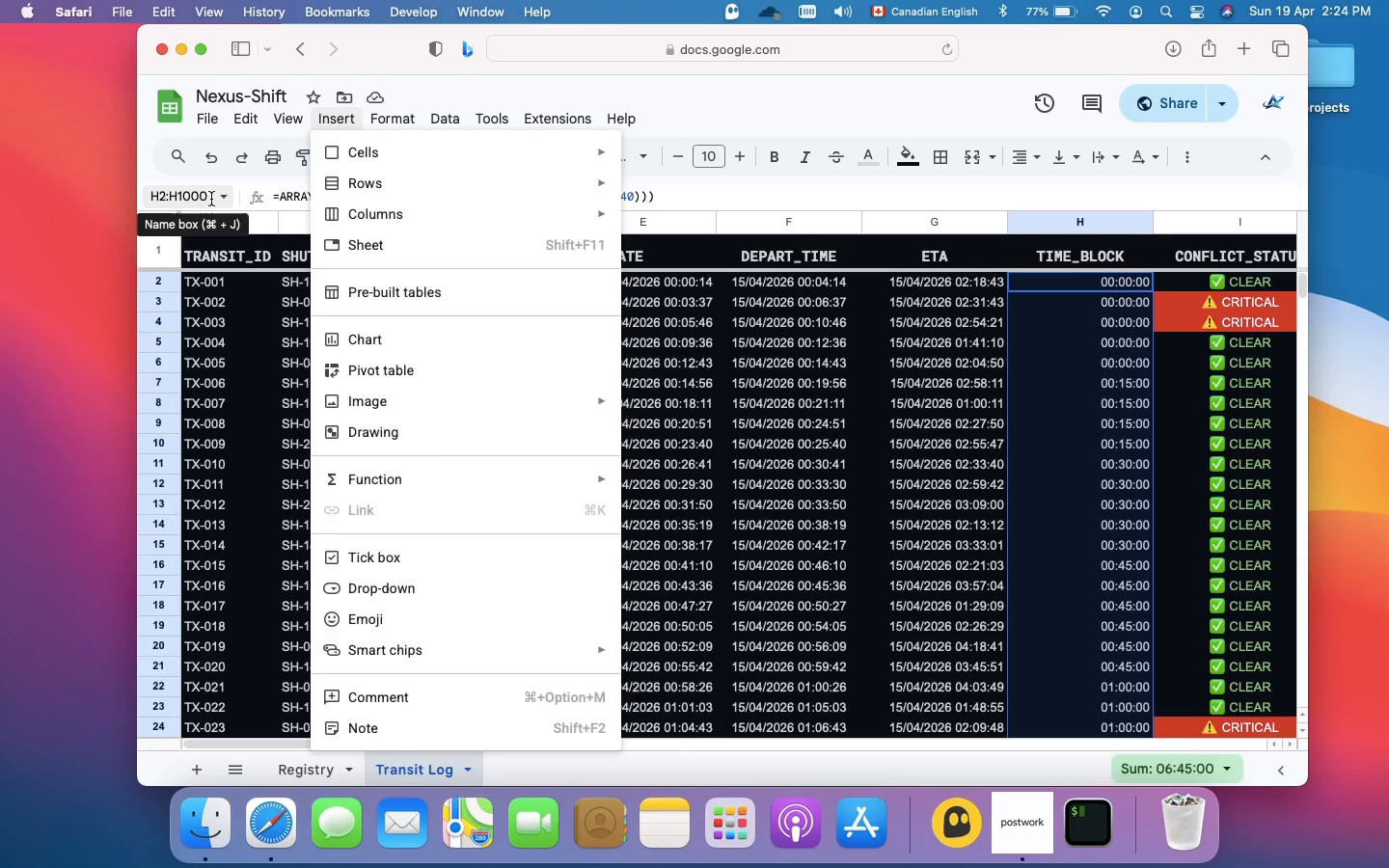 
left_click([208, 196])
 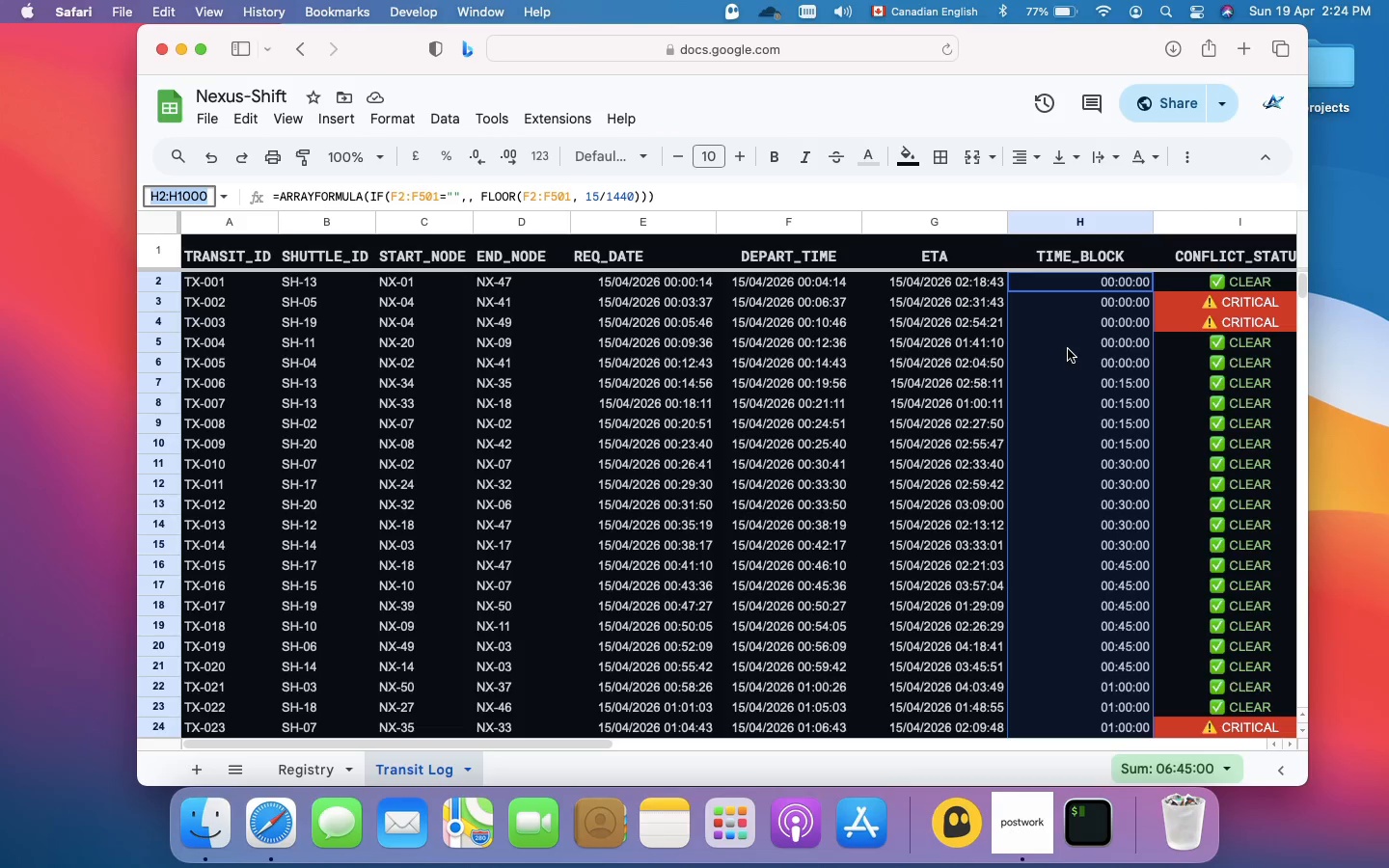 
right_click([1068, 349])
 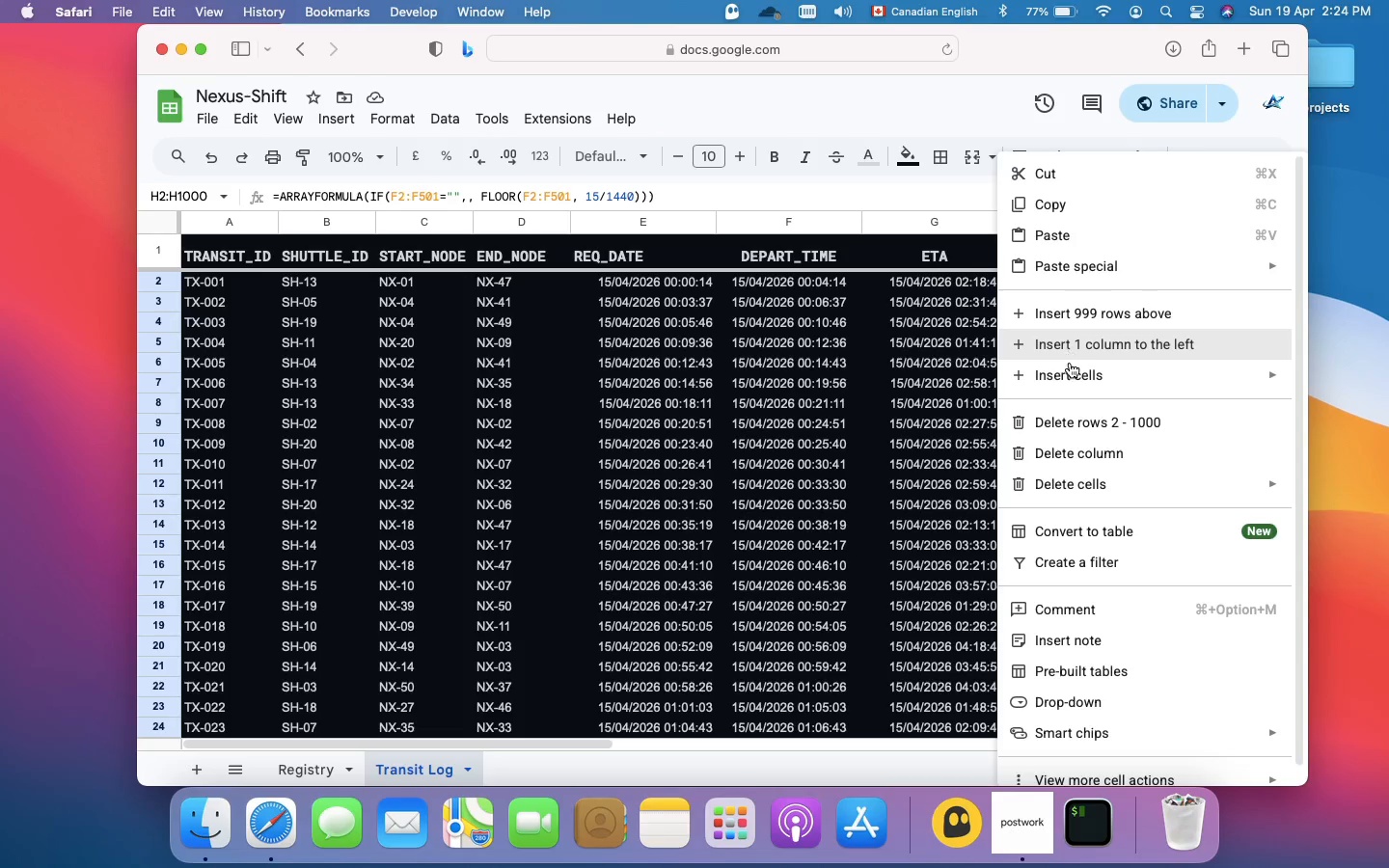 
mouse_move([1104, 488])
 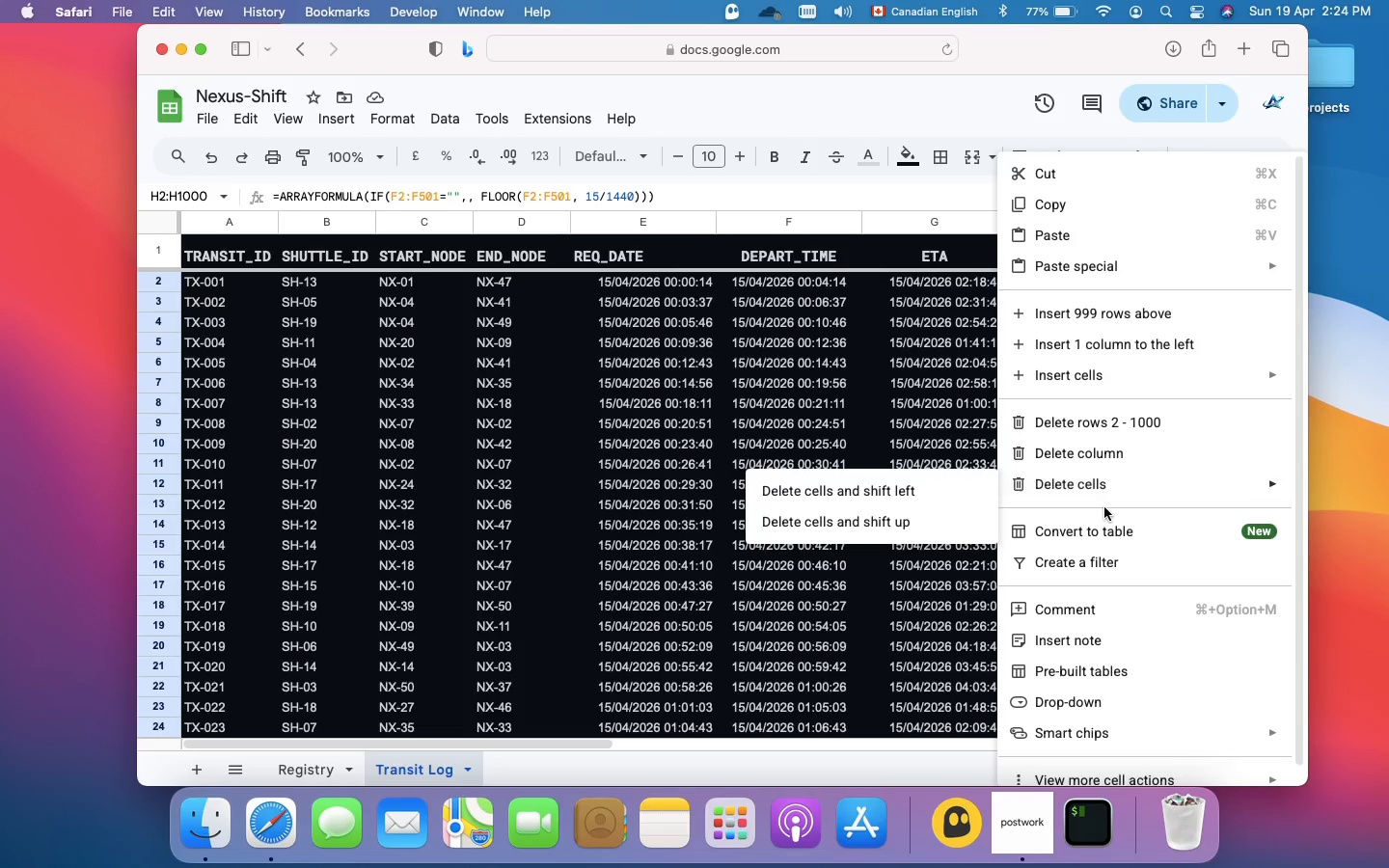 
mouse_move([1080, 487])
 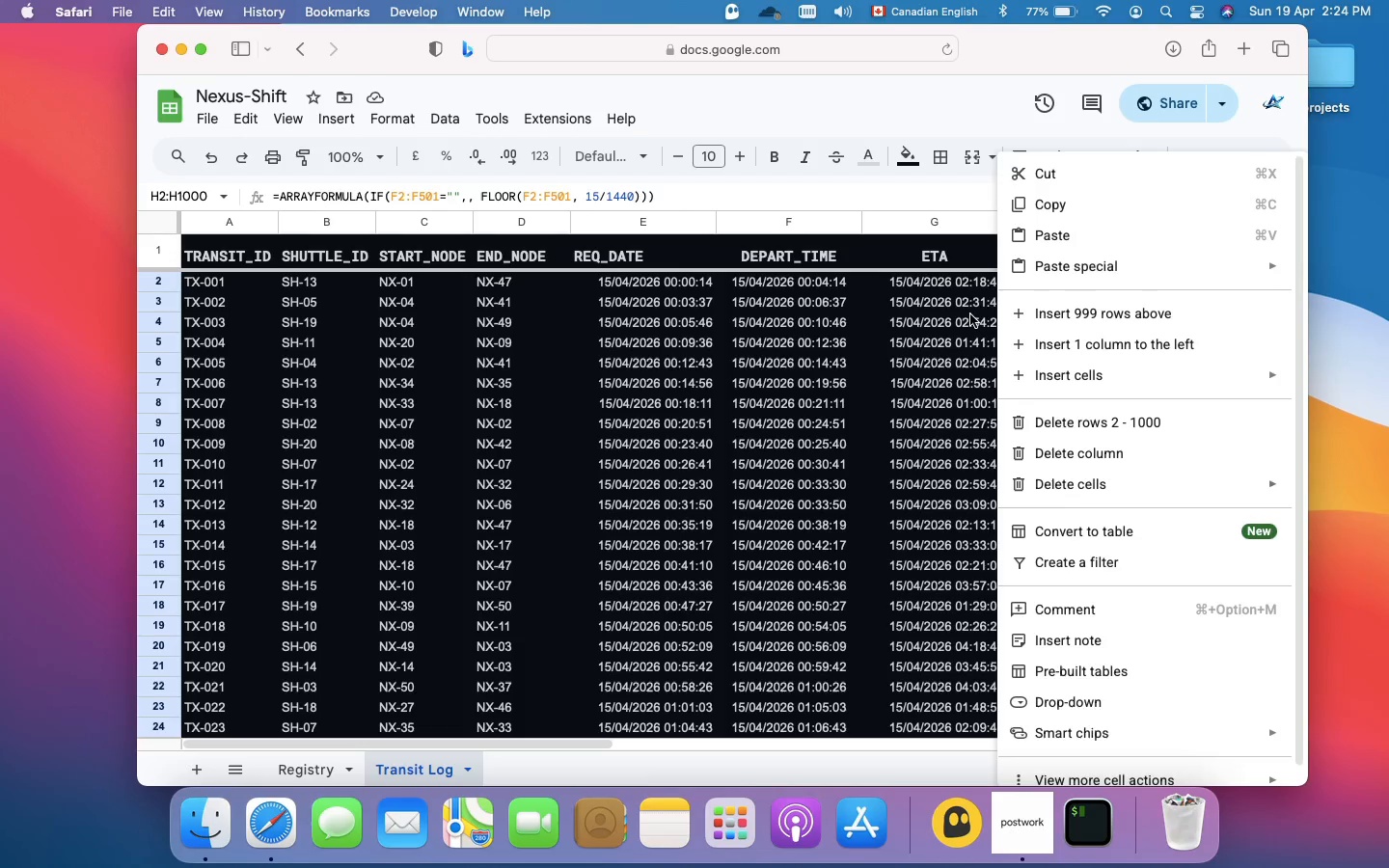 
left_click([970, 314])
 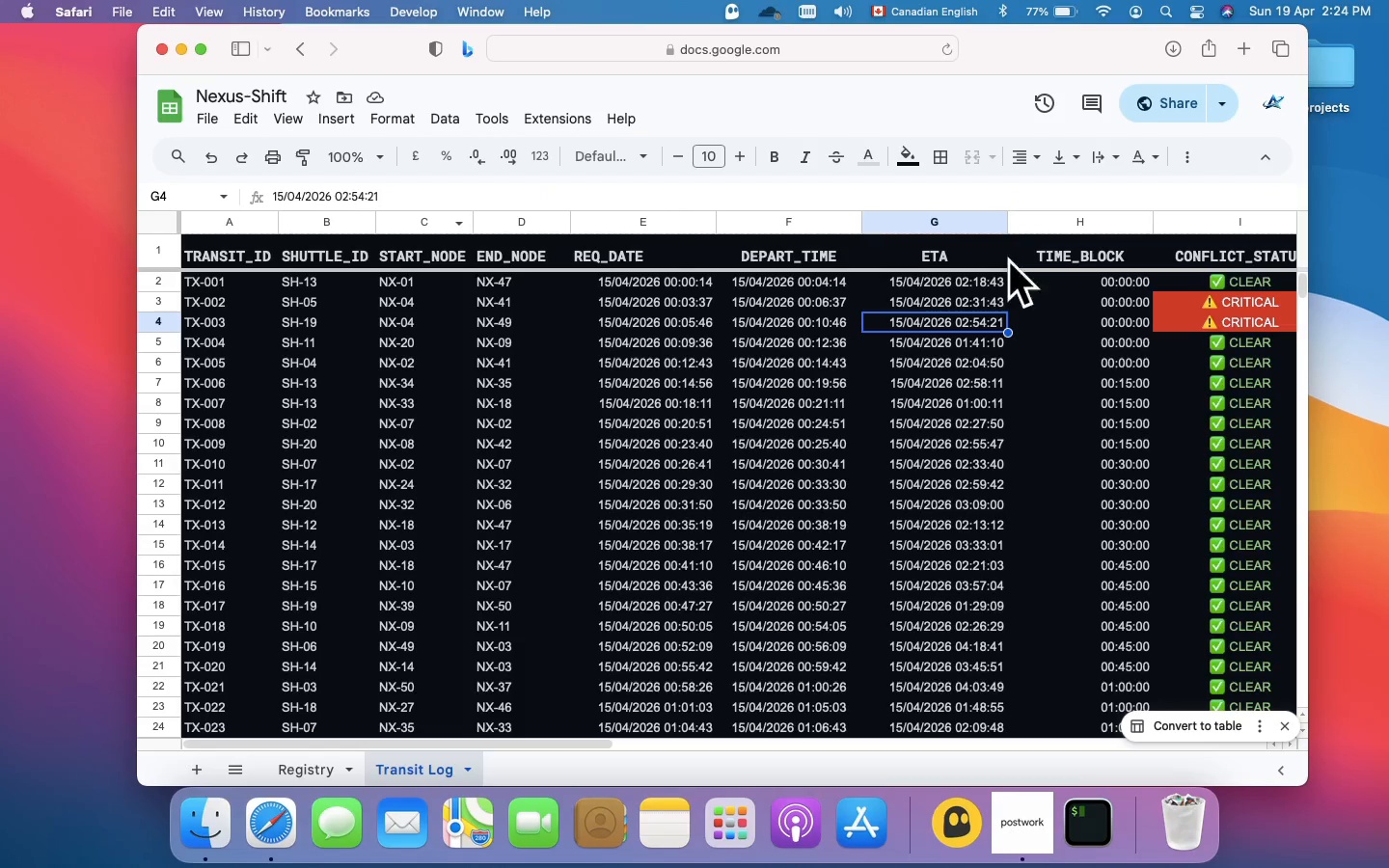 
left_click([1103, 285])
 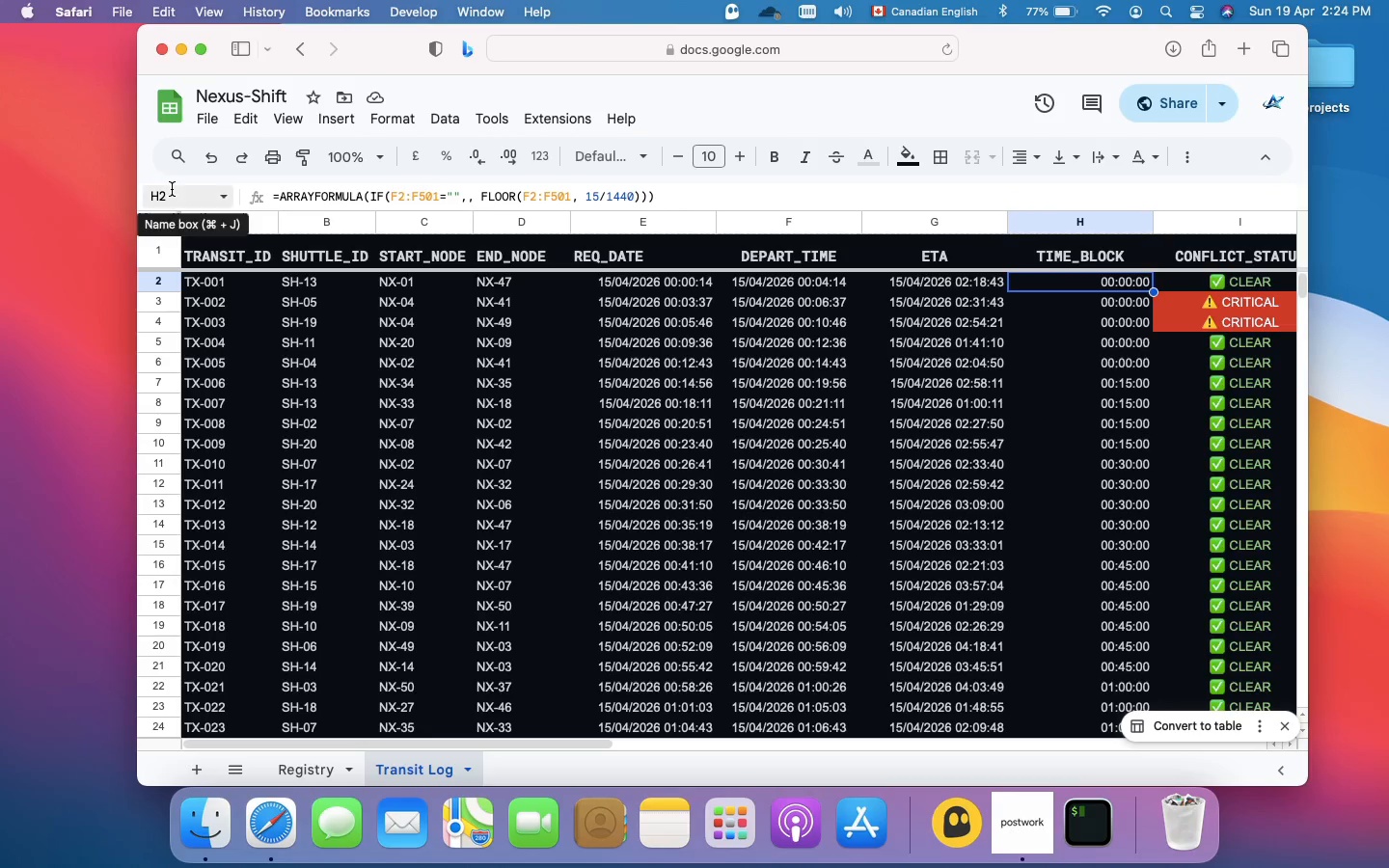 
left_click([172, 189])
 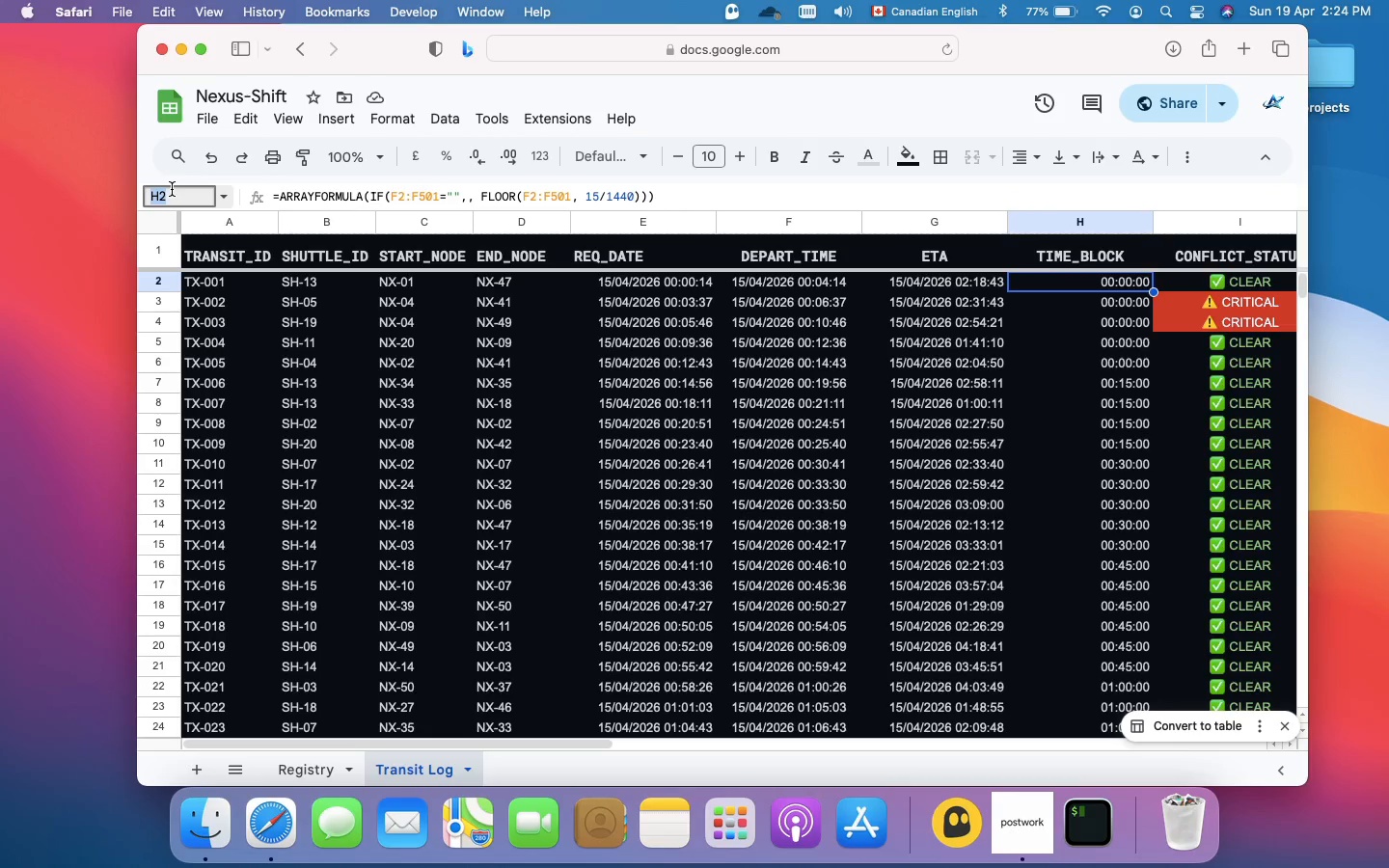 
left_click([172, 189])
 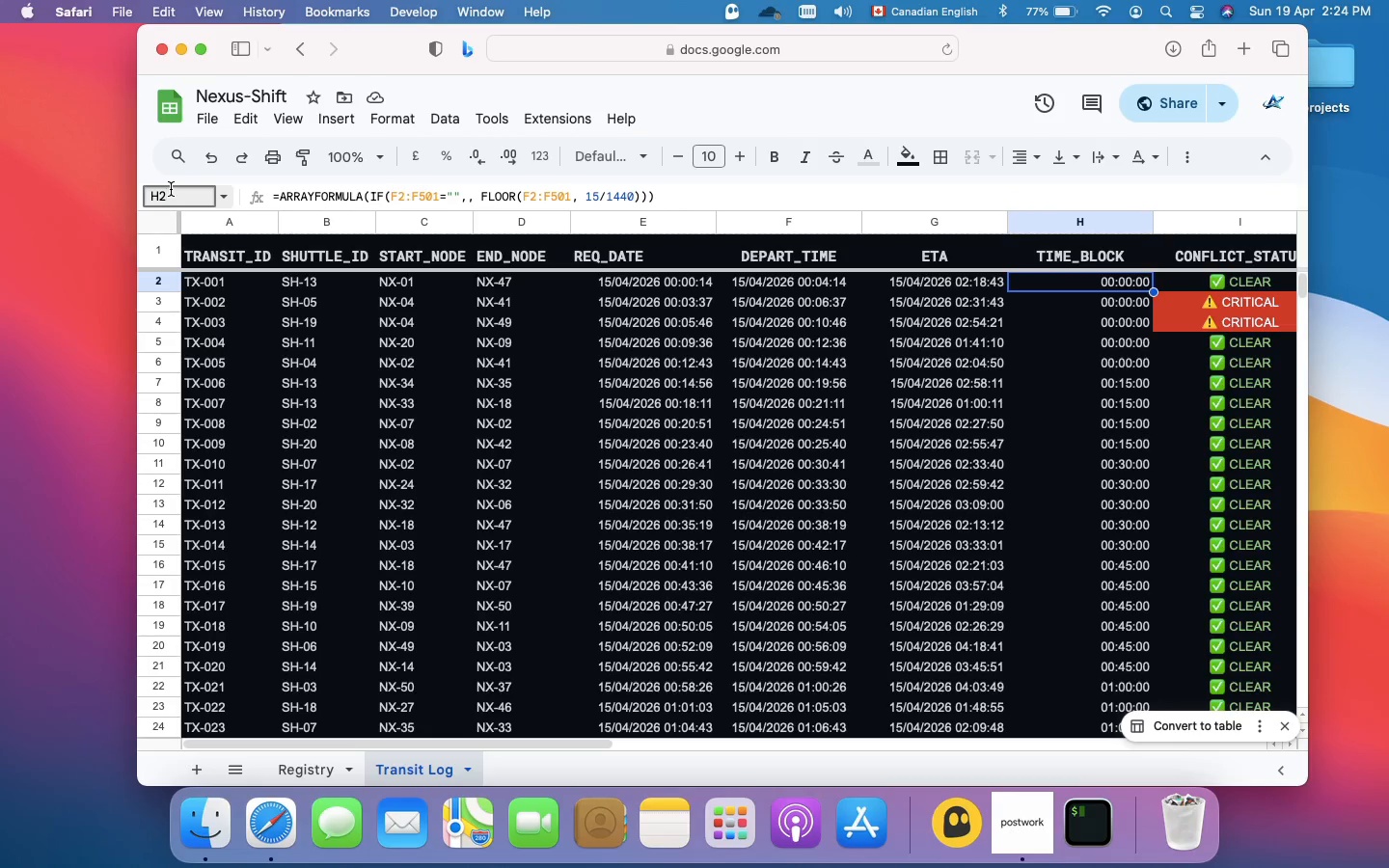 
key(Shift+Semicolon)
 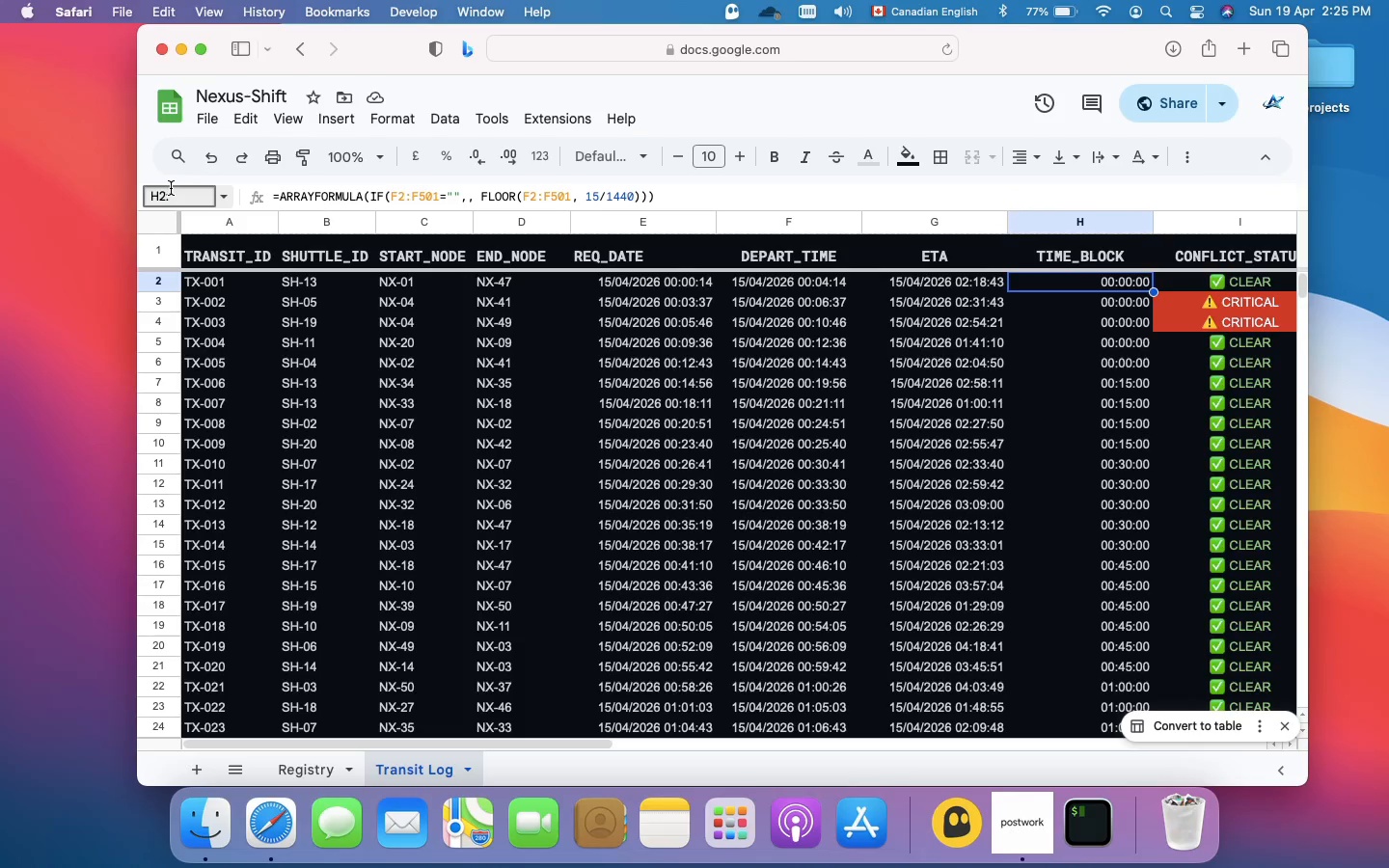 
key(Enter)
 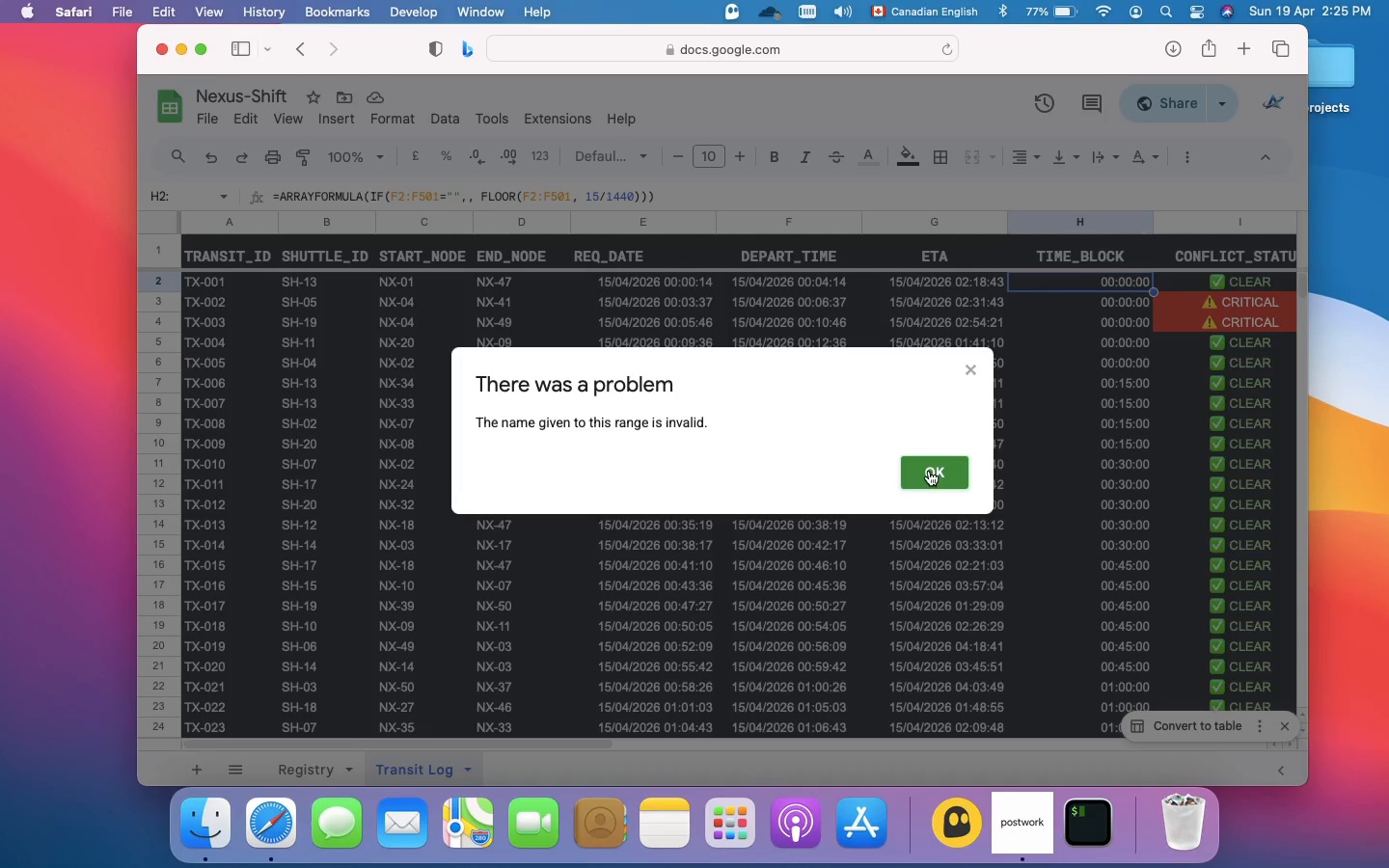 
left_click([932, 467])
 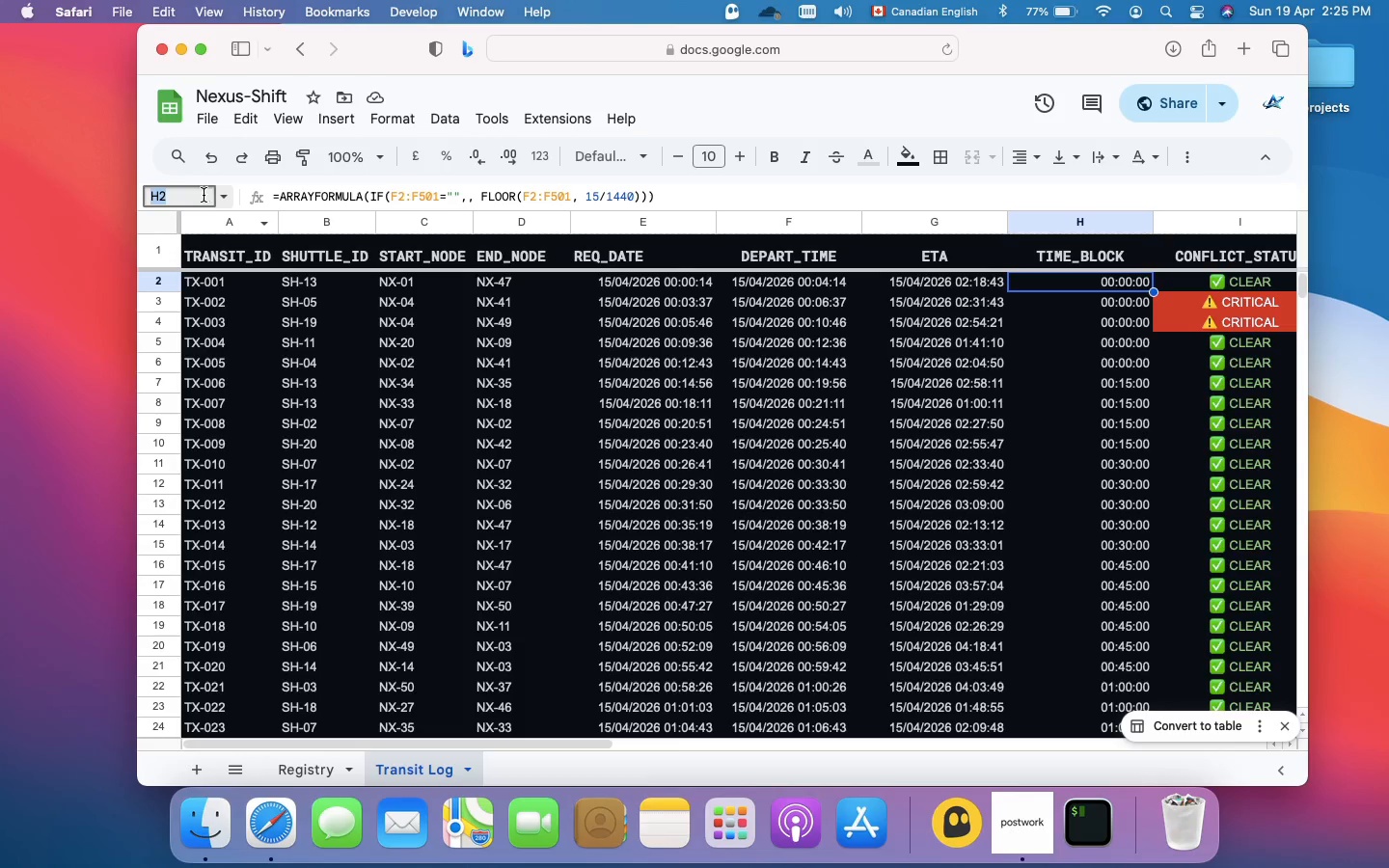 
left_click([193, 194])
 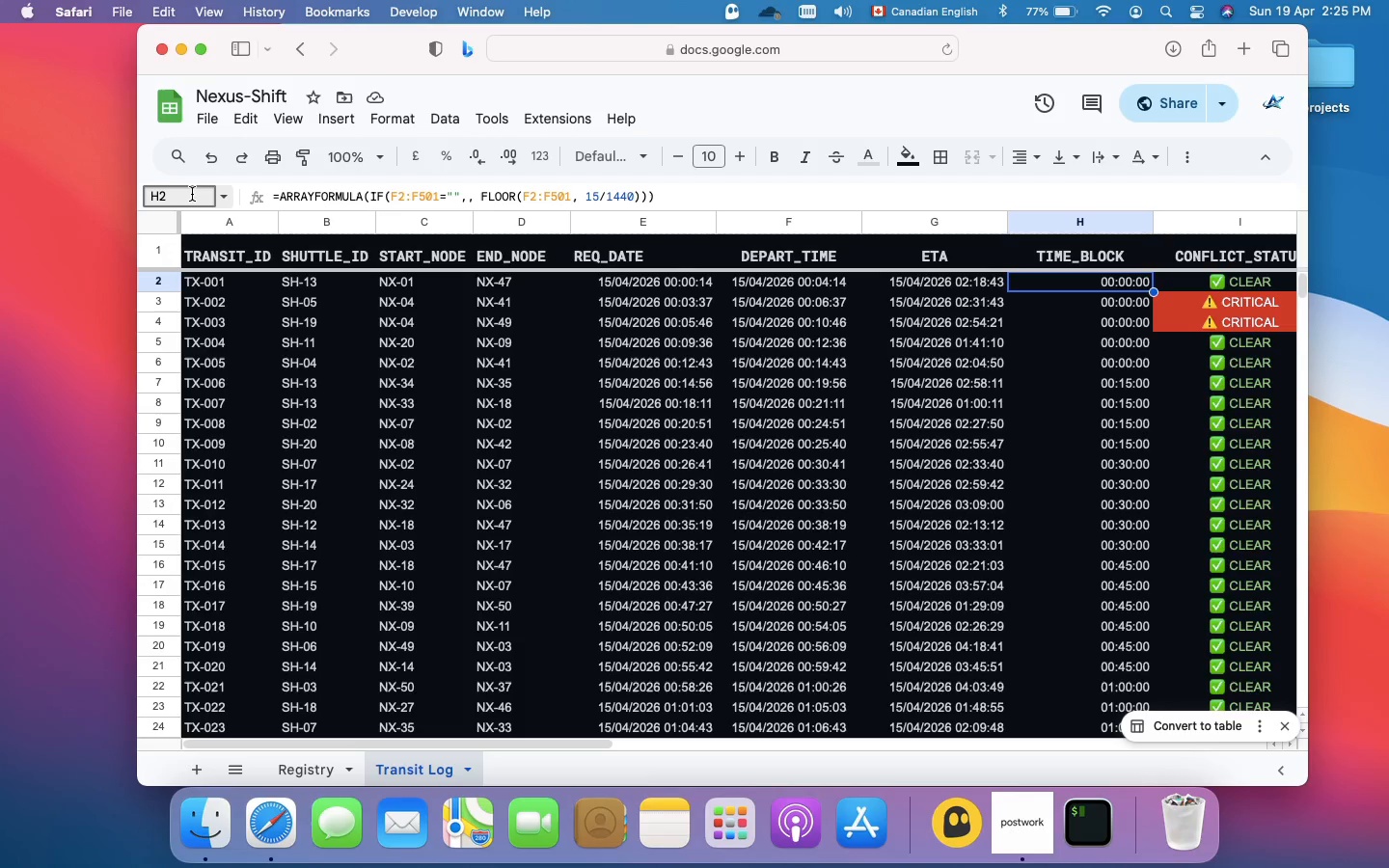 
key(Shift+Semicolon)
 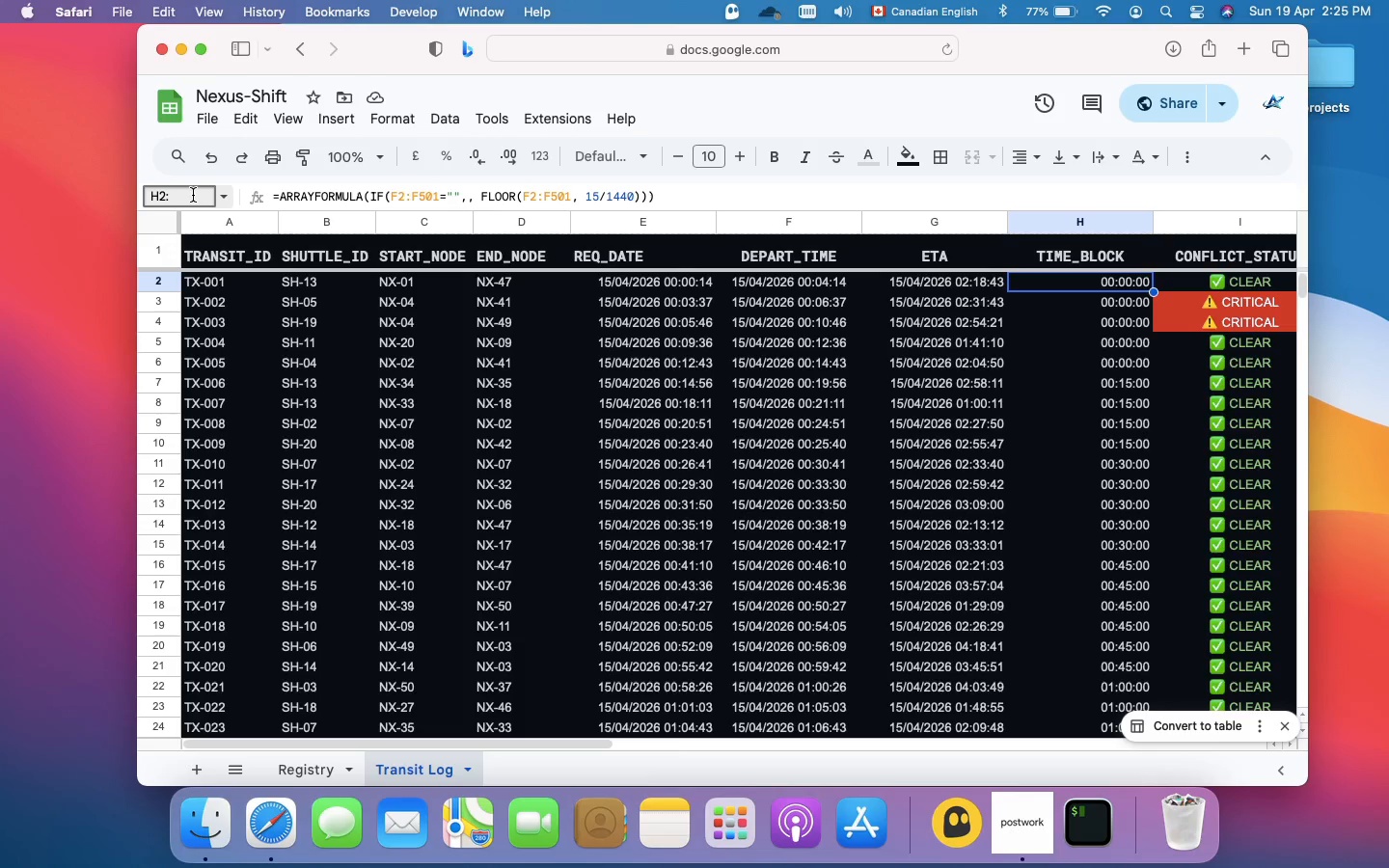 
key(Shift+H)
 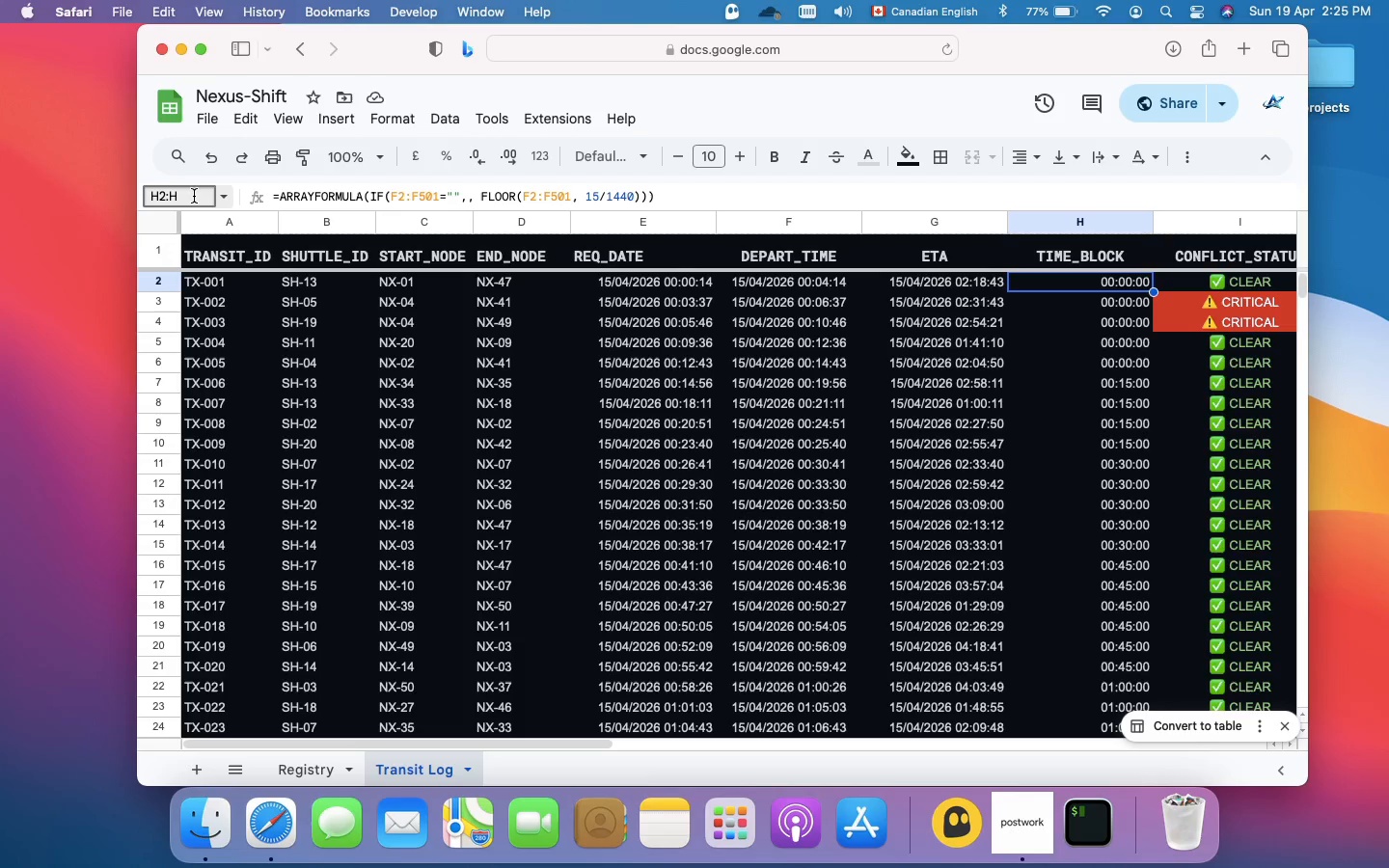 
key(Enter)
 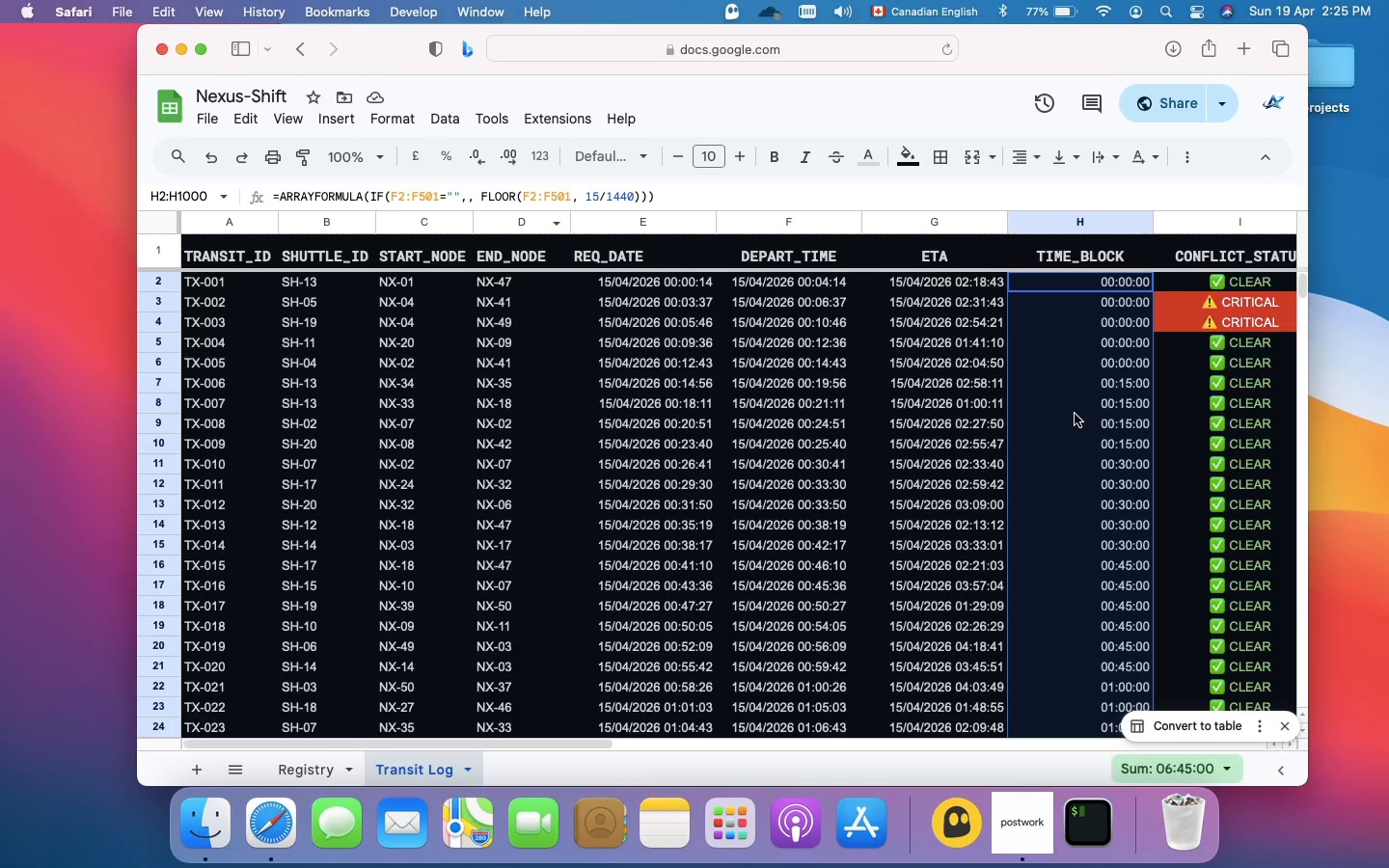 
right_click([1075, 414])
 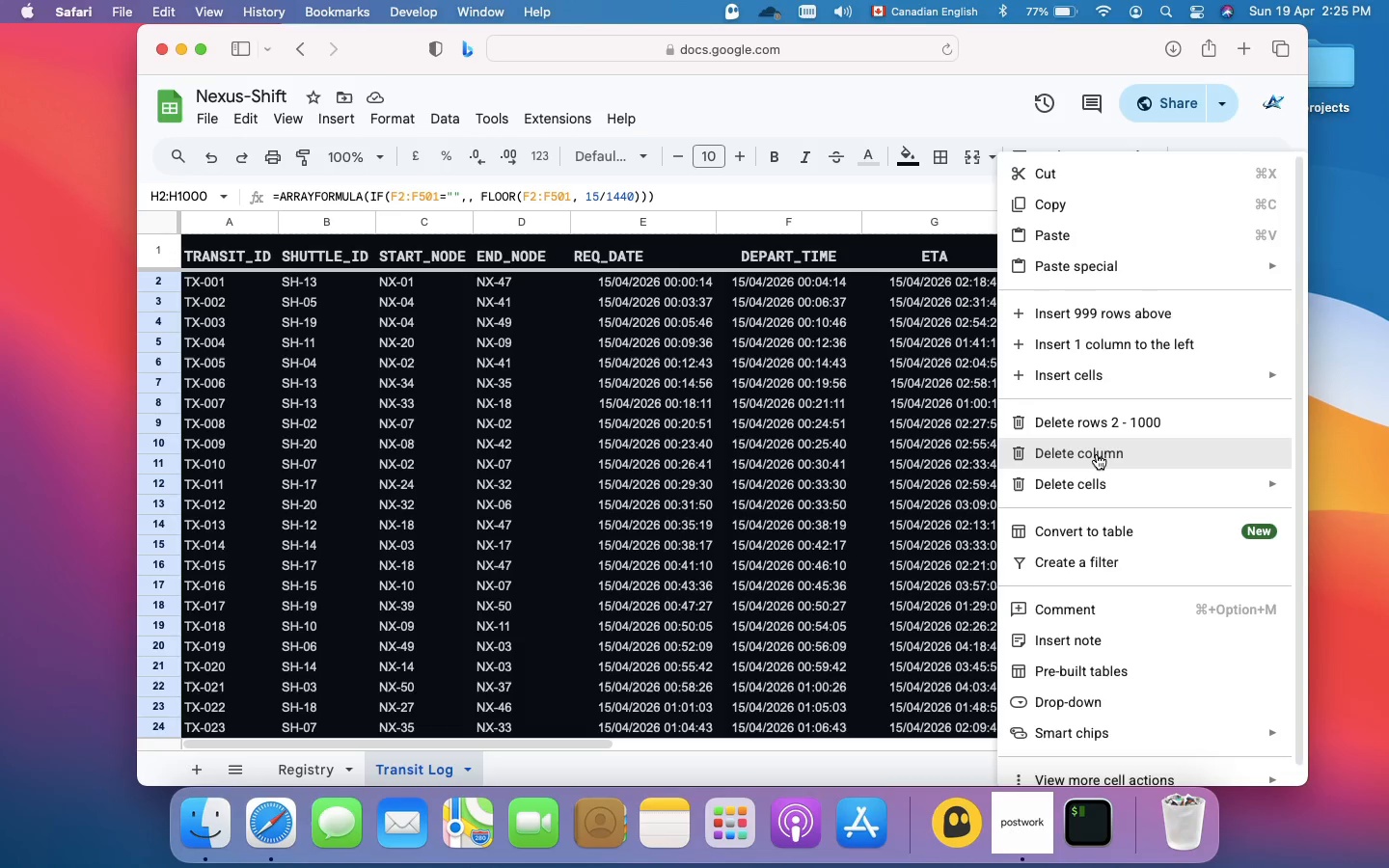 
wait(16.93)
 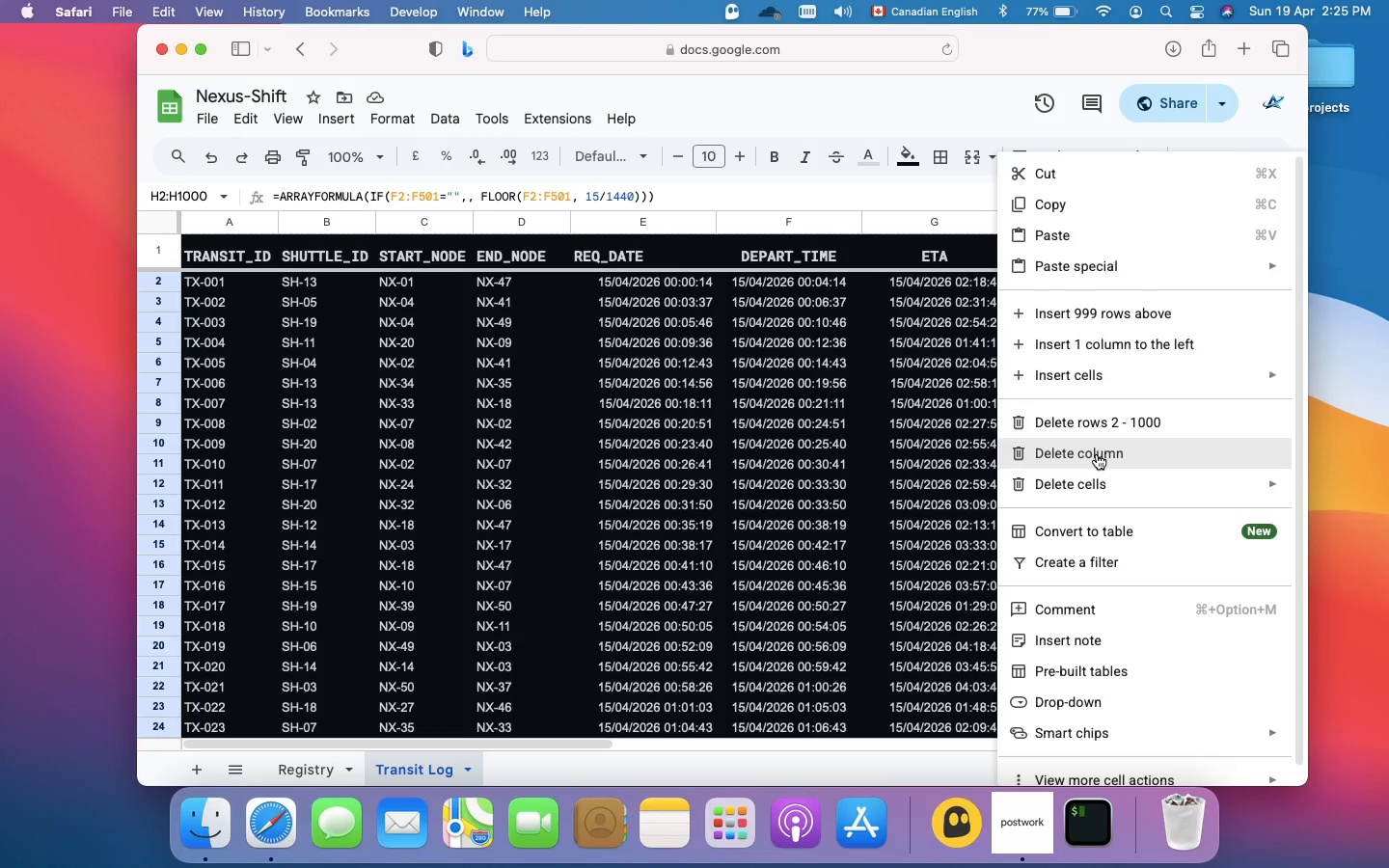 
left_click([206, 271])
 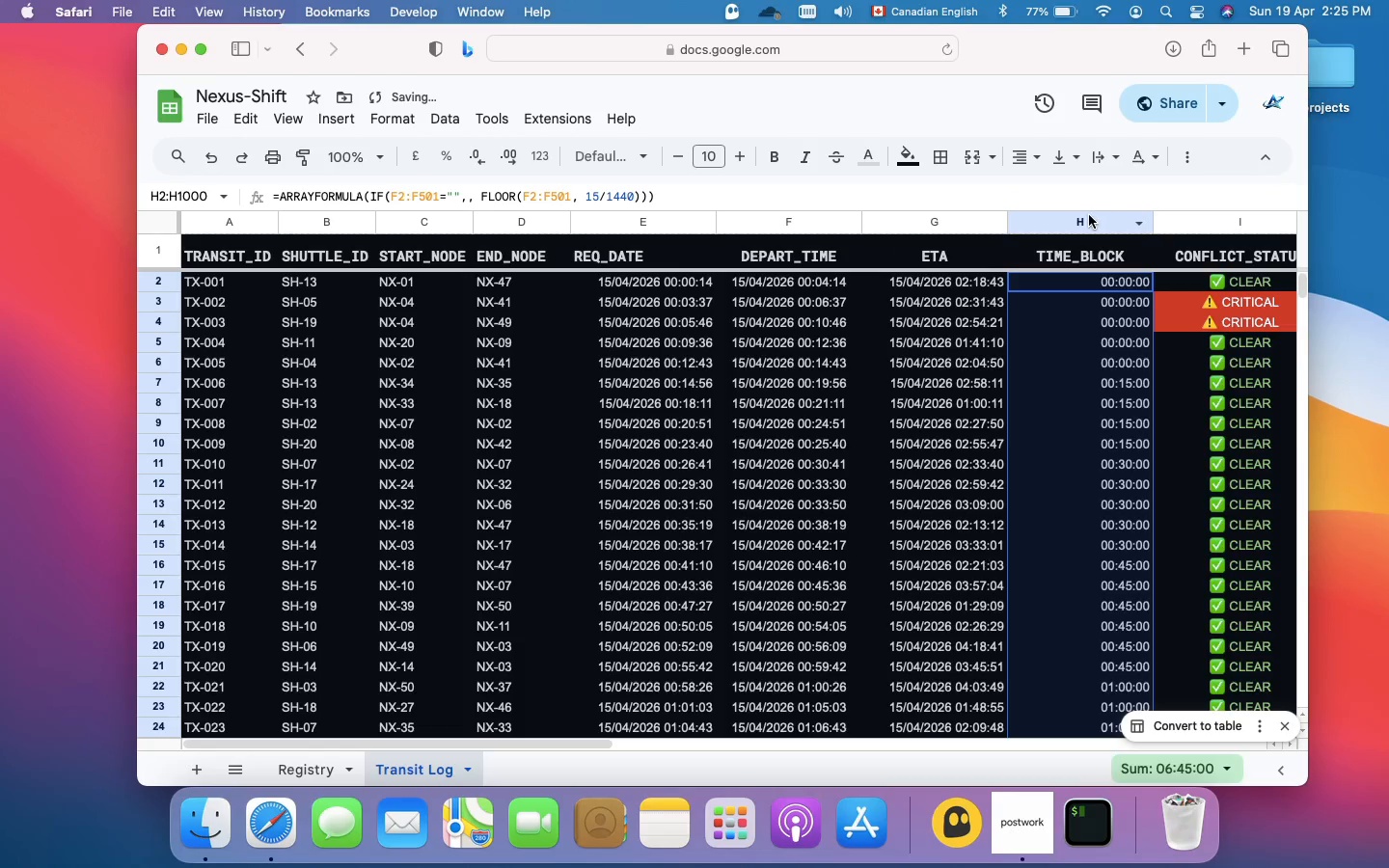 
left_click([1083, 216])
 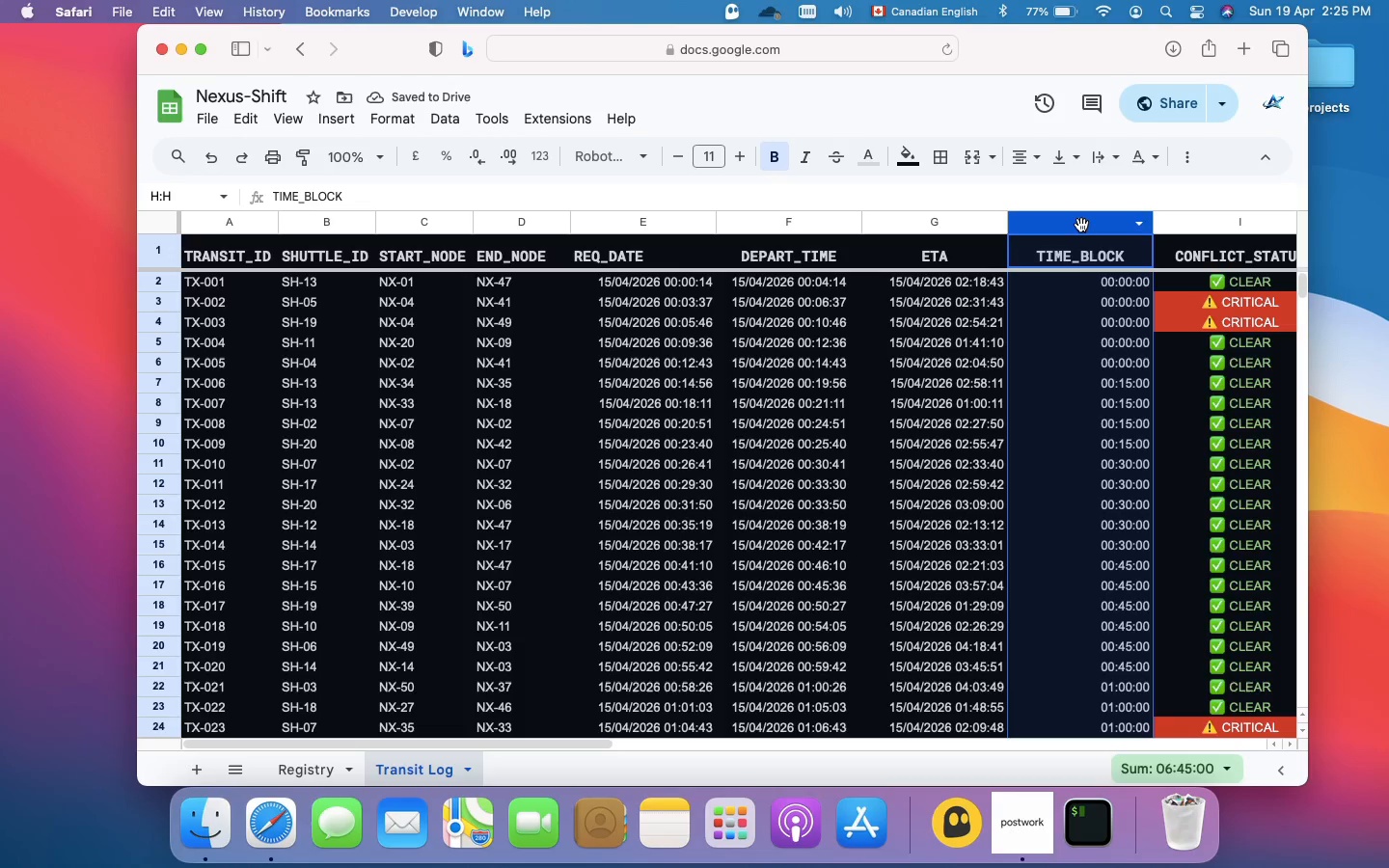 
right_click([1081, 225])
 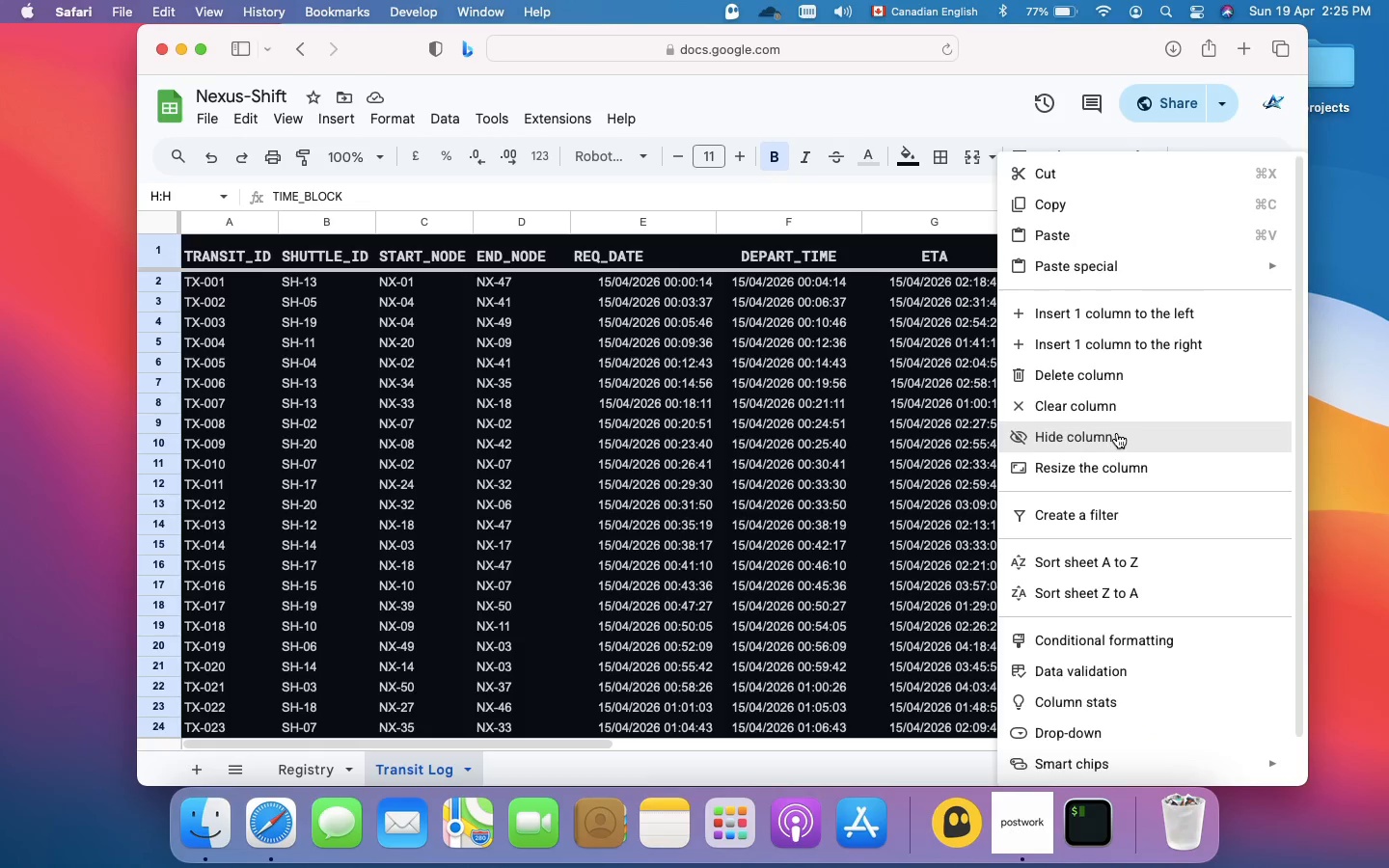 
wait(5.36)
 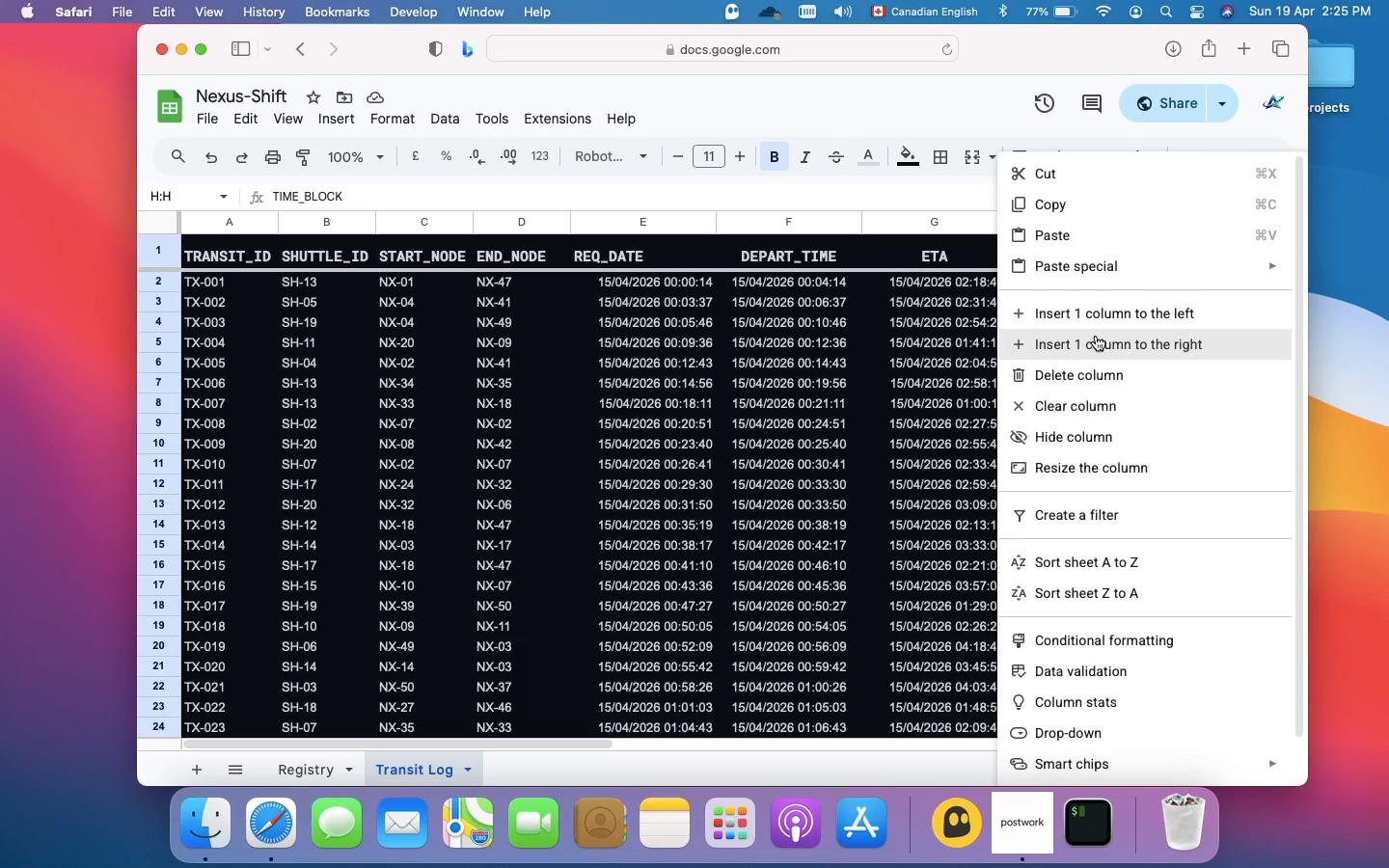 
left_click([1130, 412])
 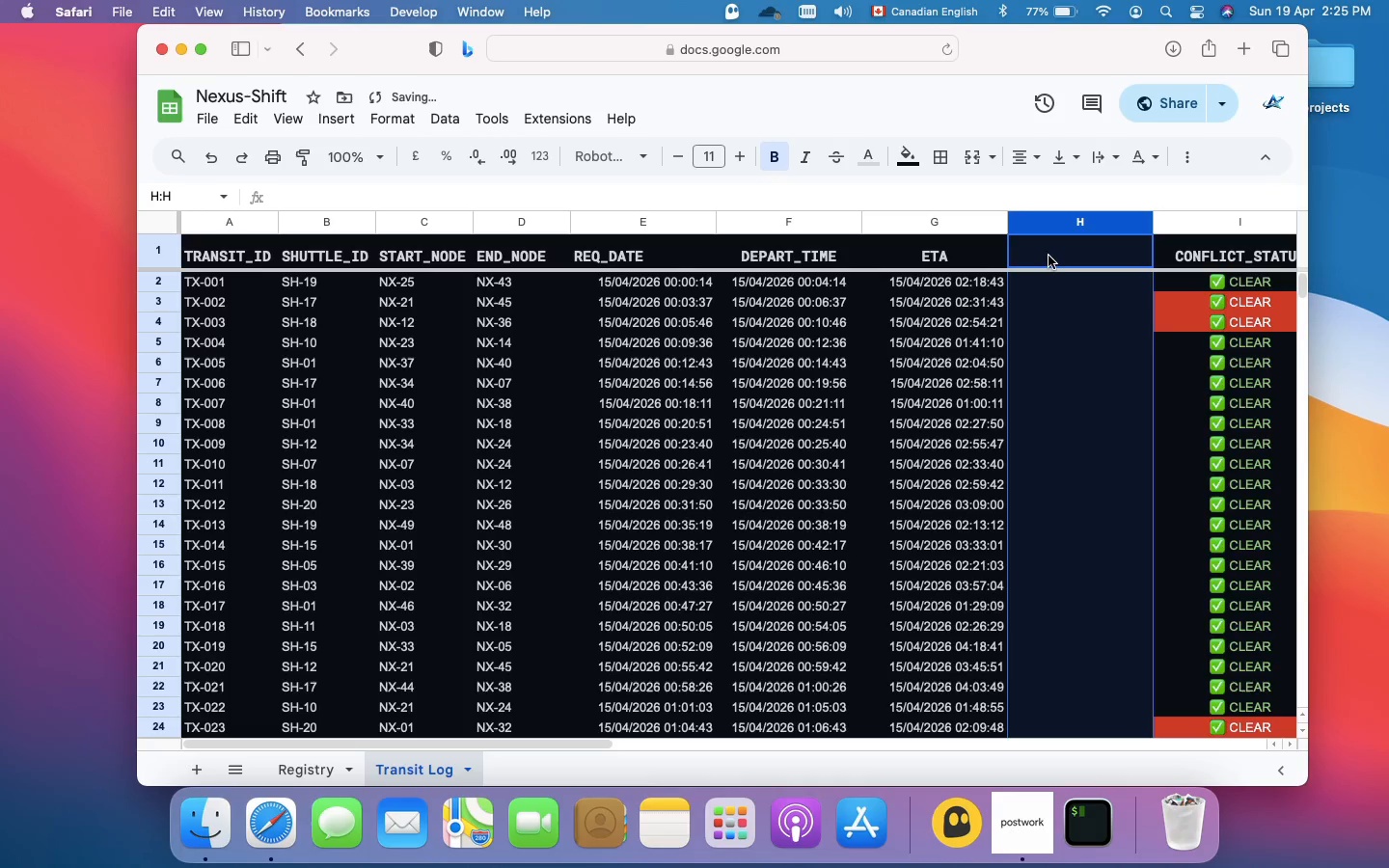 
left_click([1046, 253])
 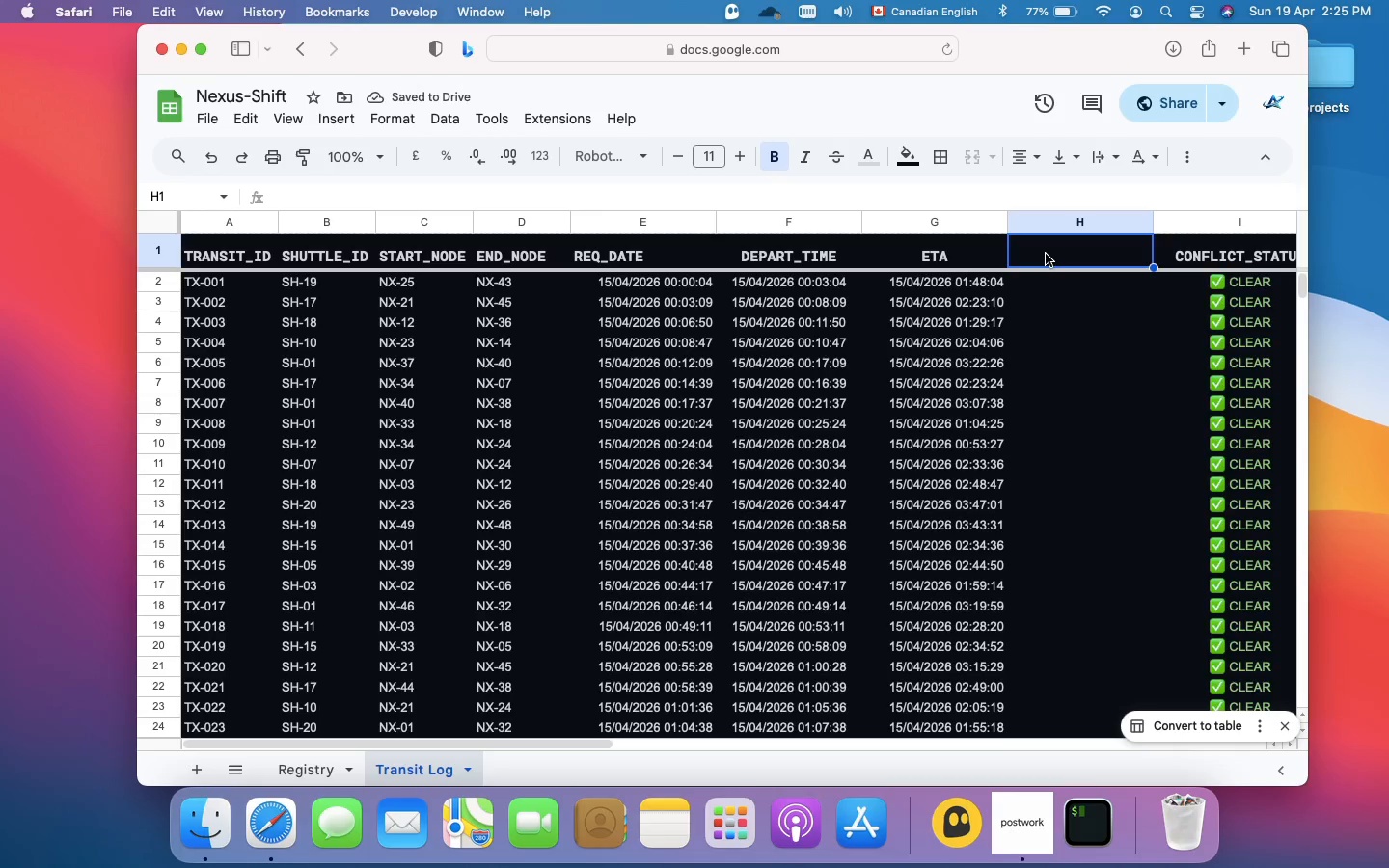 
left_click([1046, 254])
 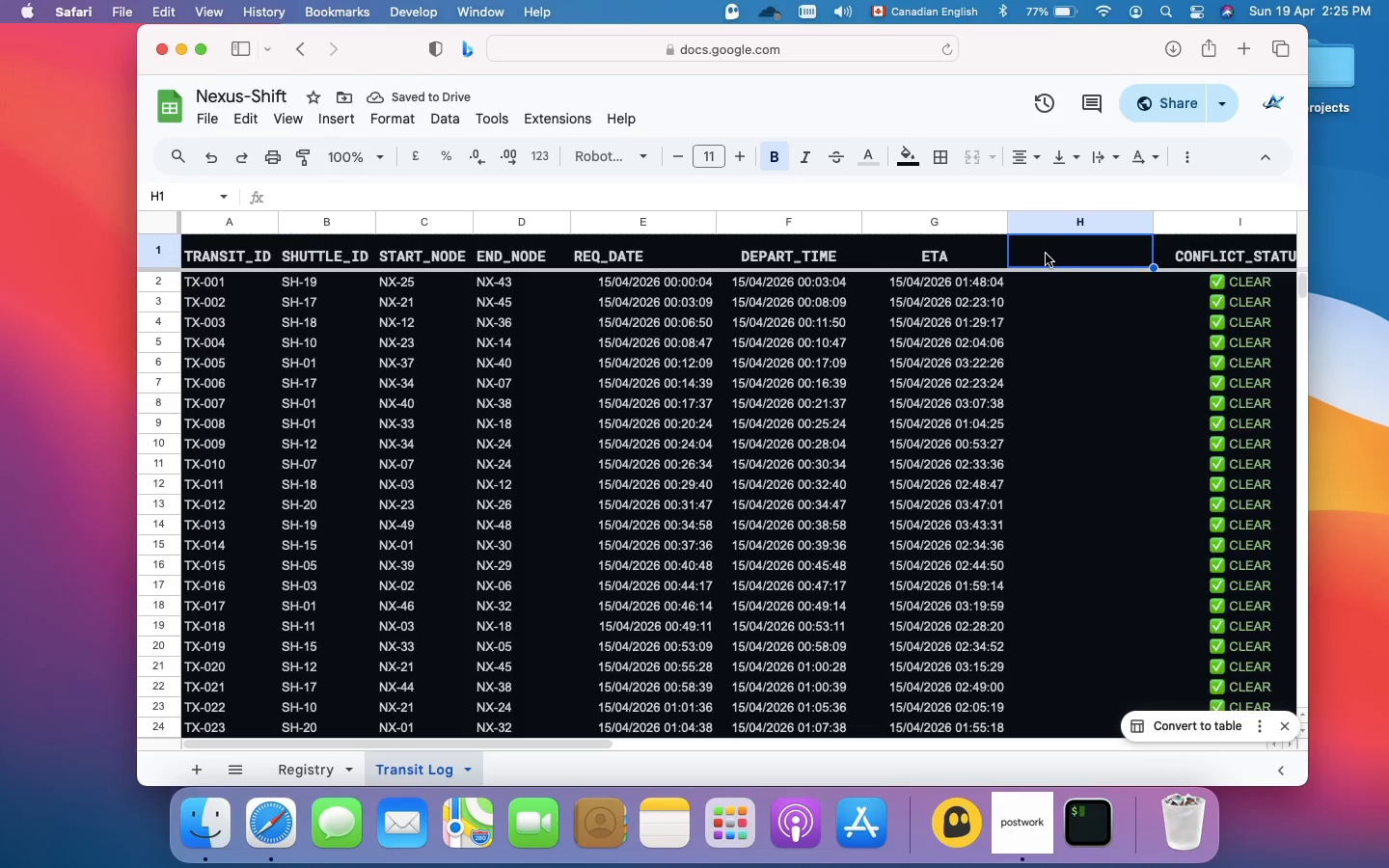 
type(BLOCK_TIME)
 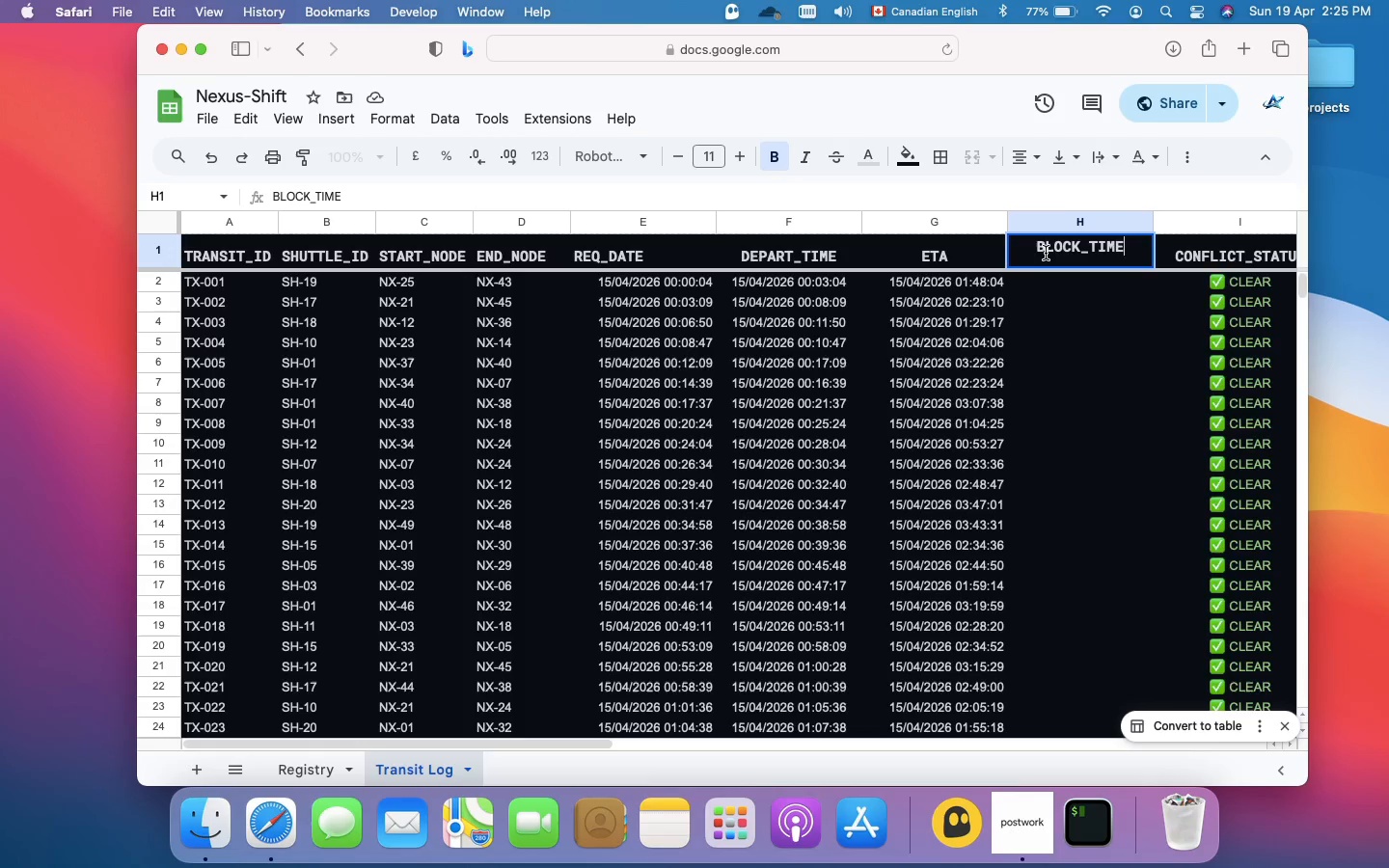 
key(Enter)
 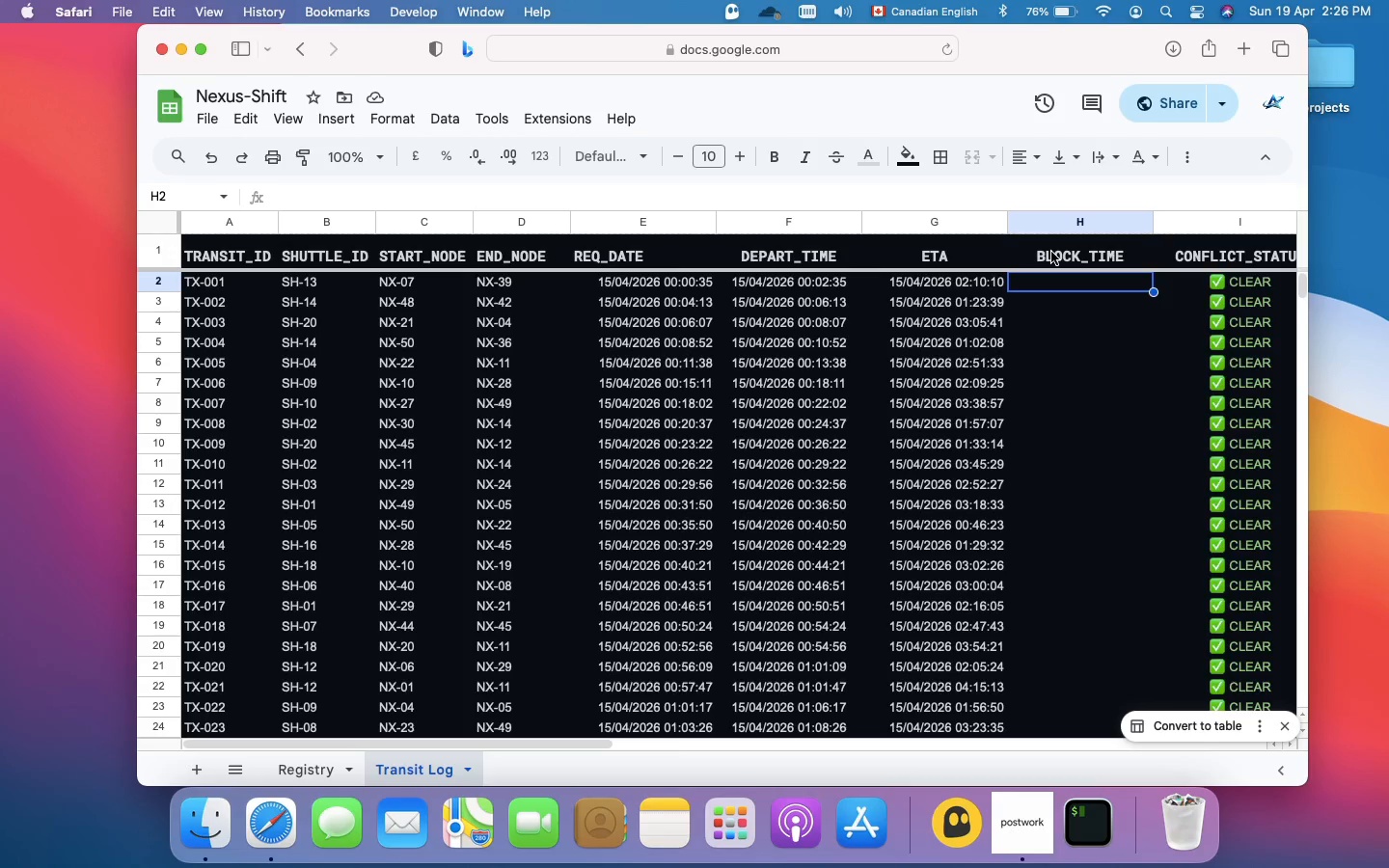 
wait(37.13)
 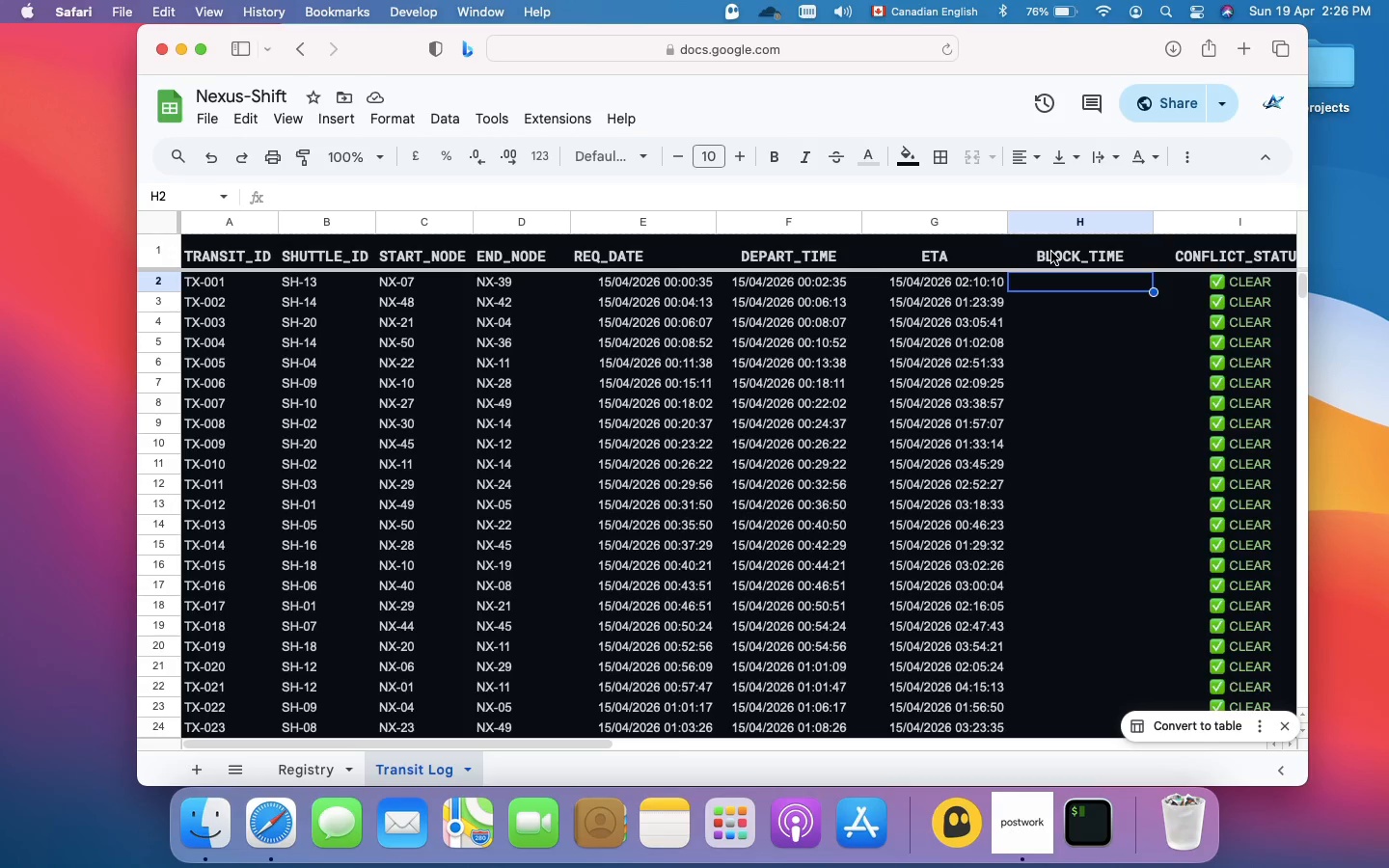 
left_click([843, 203])
 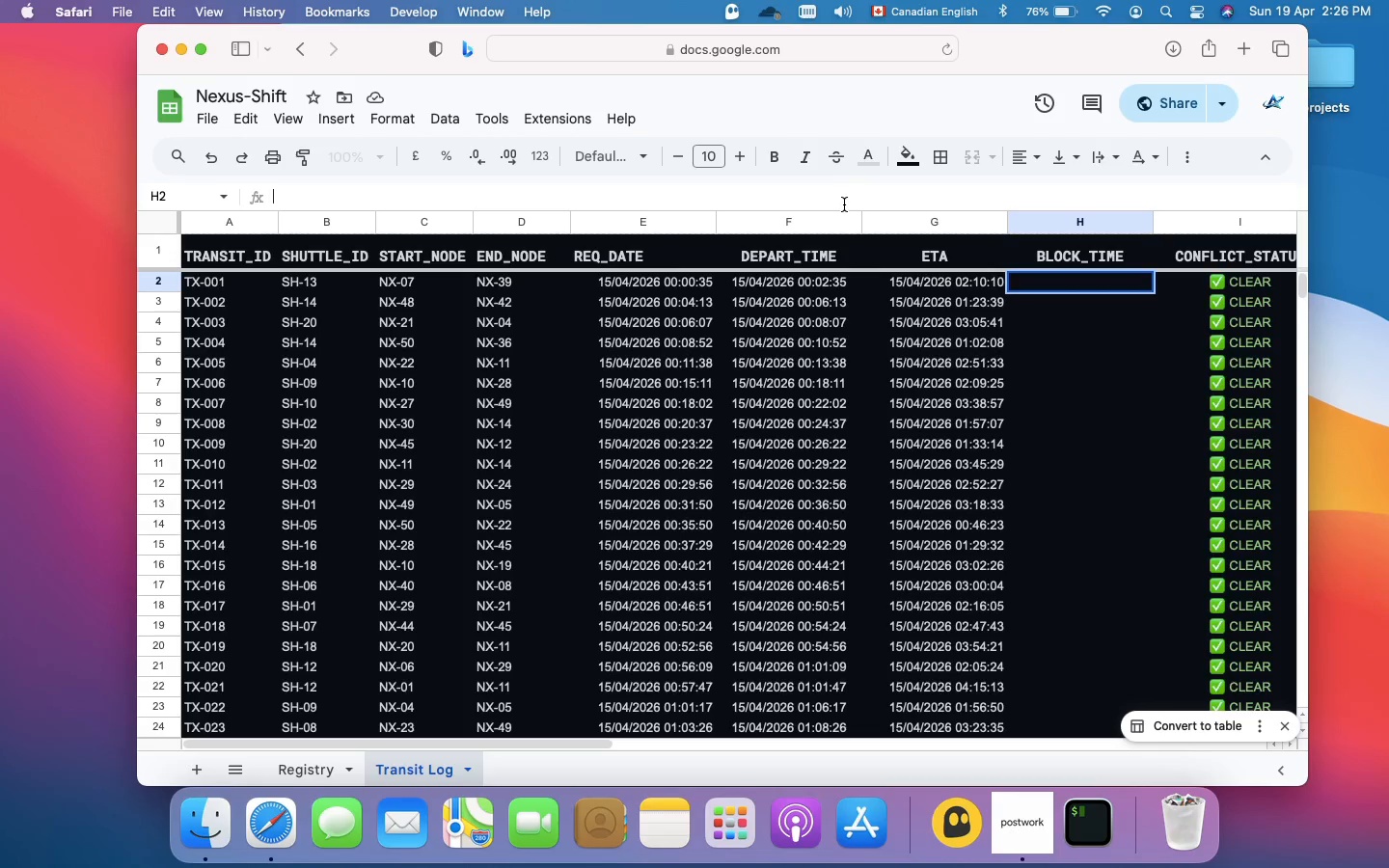 
type(=ARRAYFOR)
 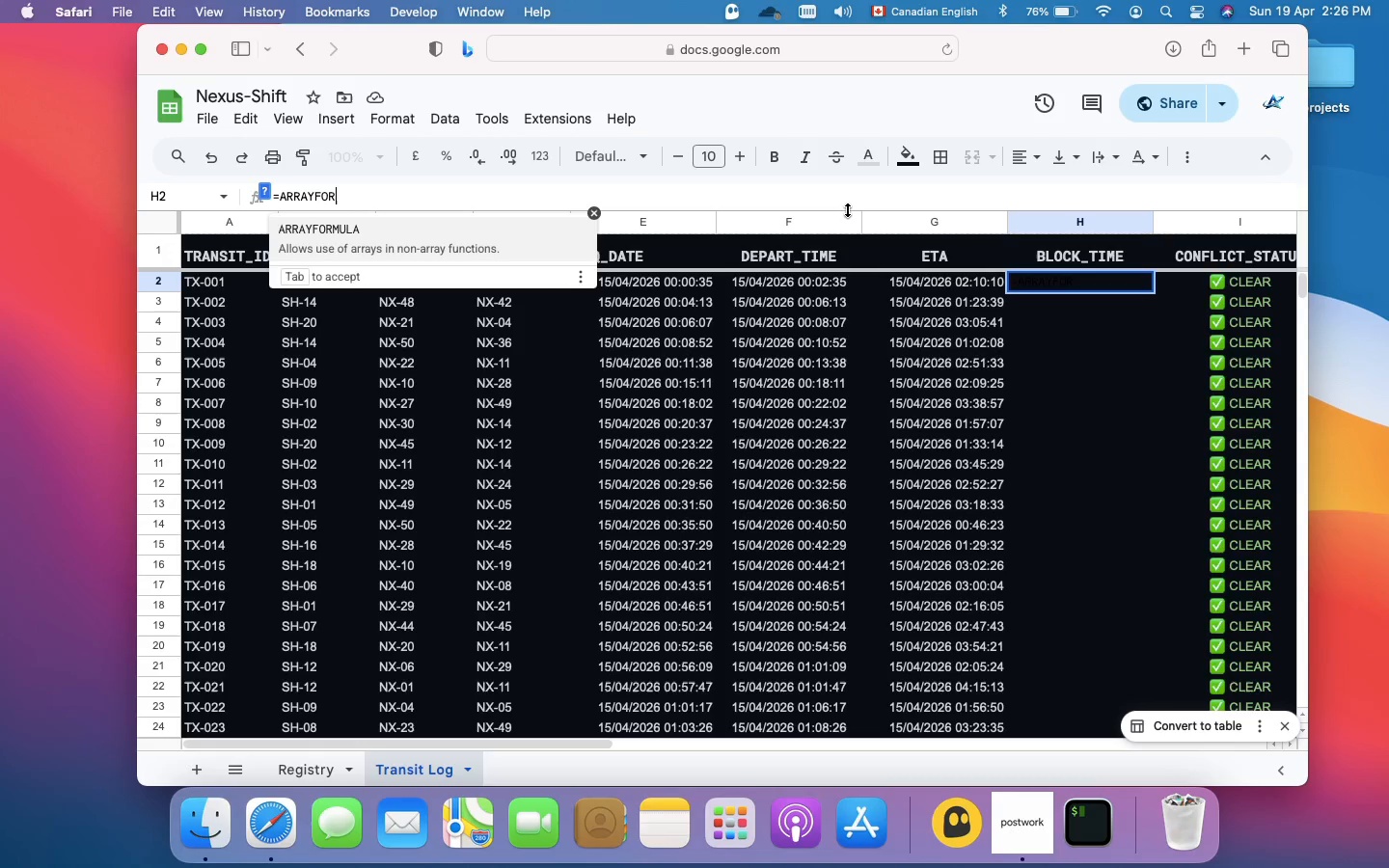 
type(MULA()
 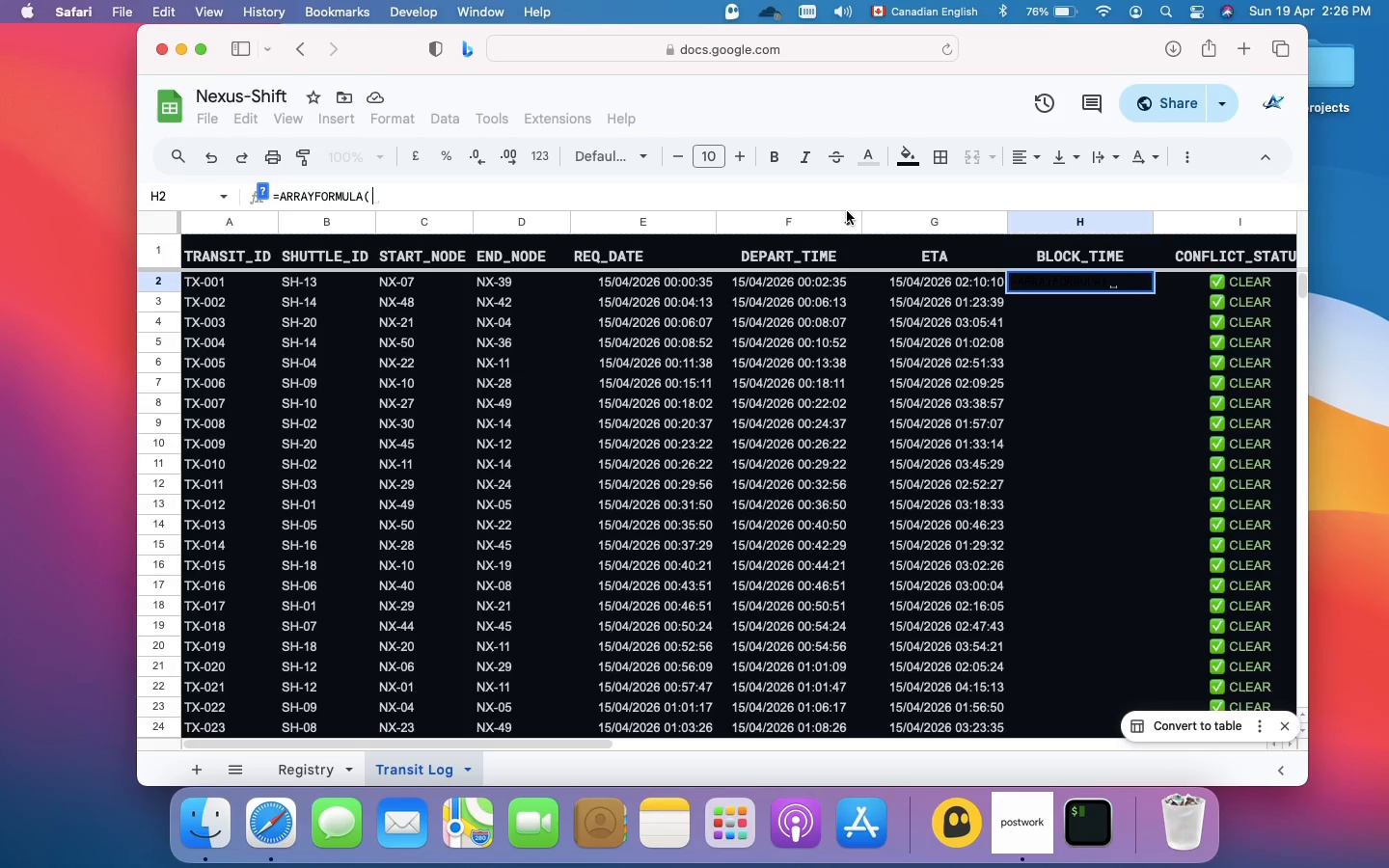 
type(IF(F2:F501="",,)
 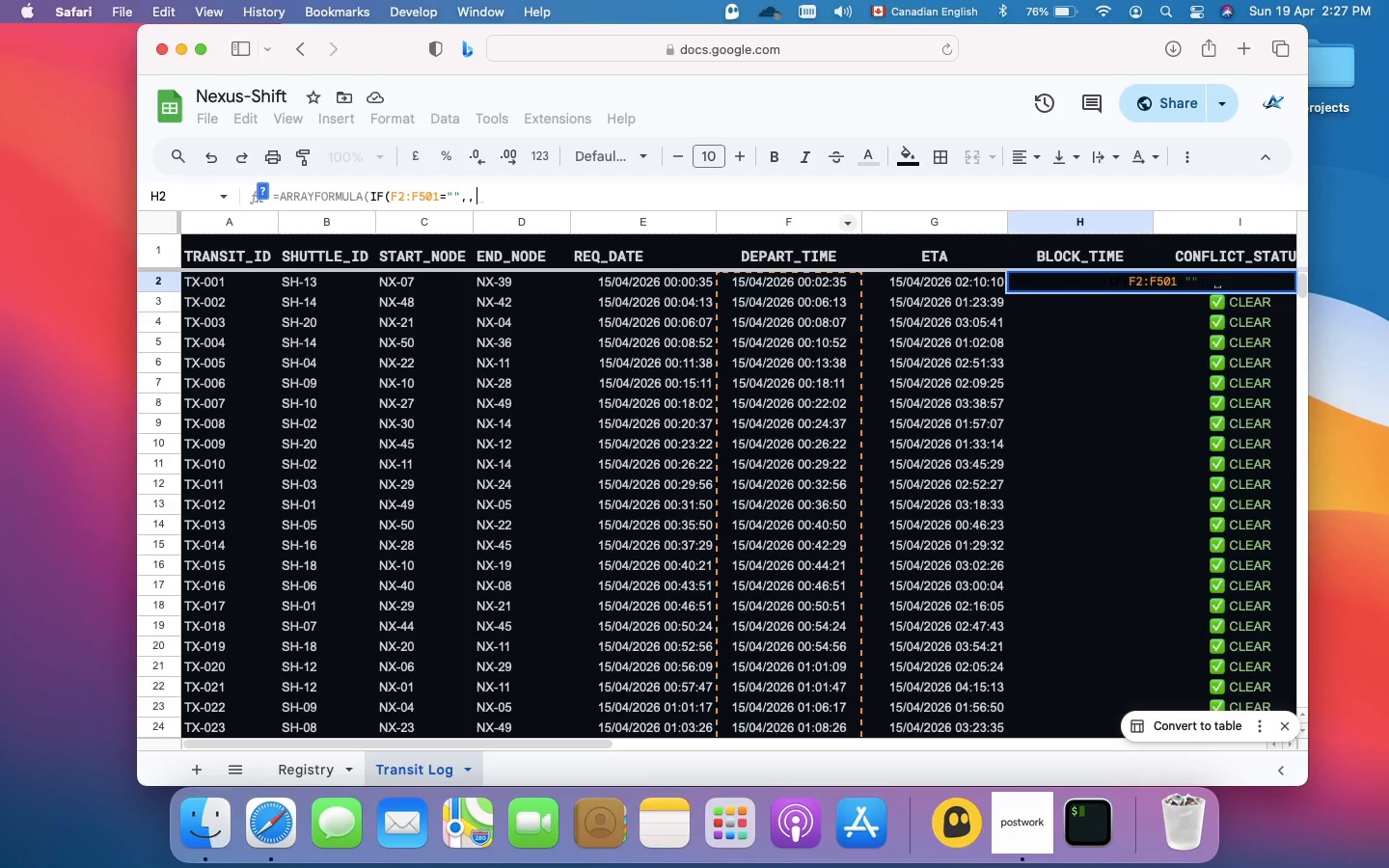 
type( FLOOR)
 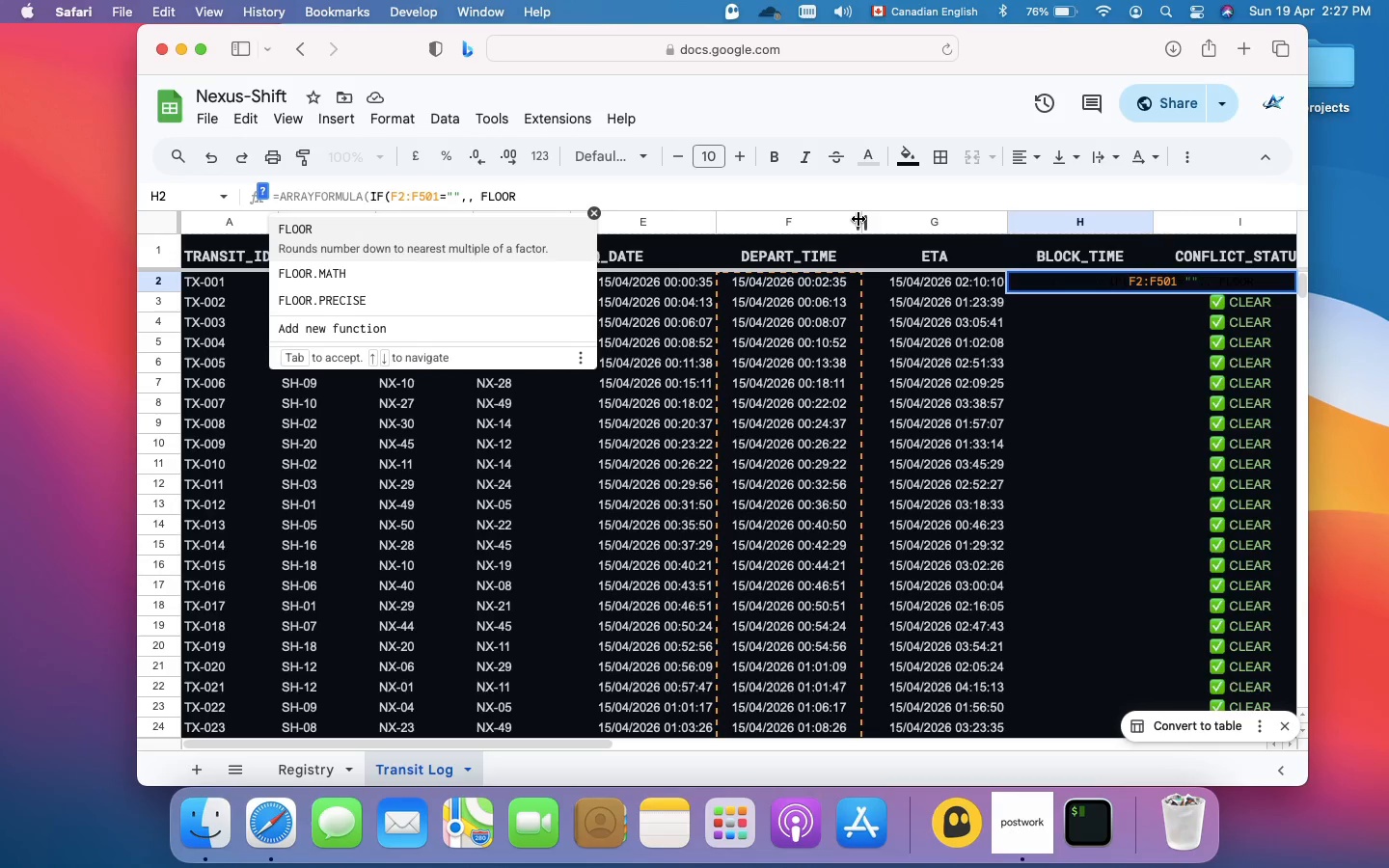 
type((F2)
 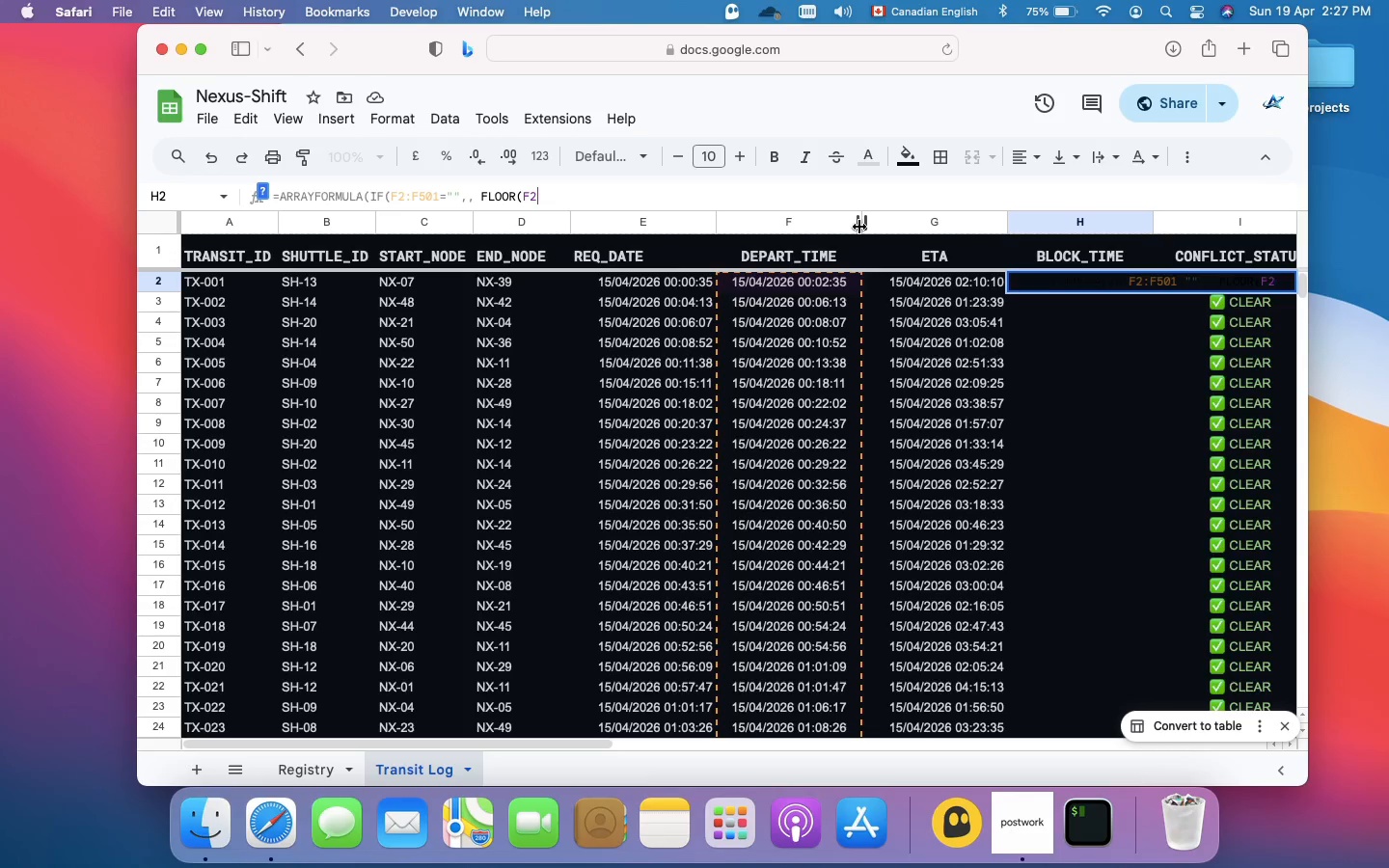 
wait(5.47)
 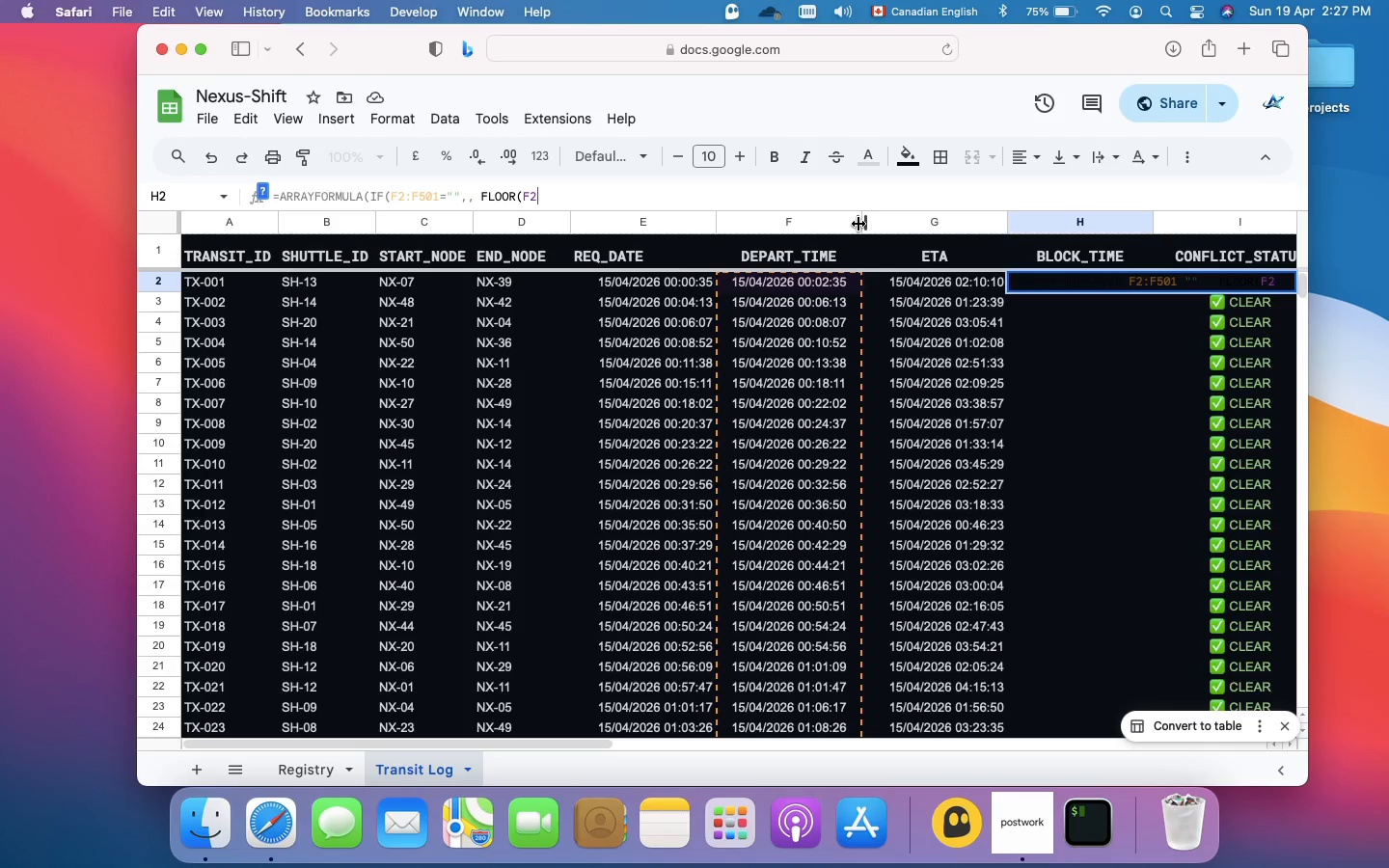 
type(:F501, 15/1440))))
 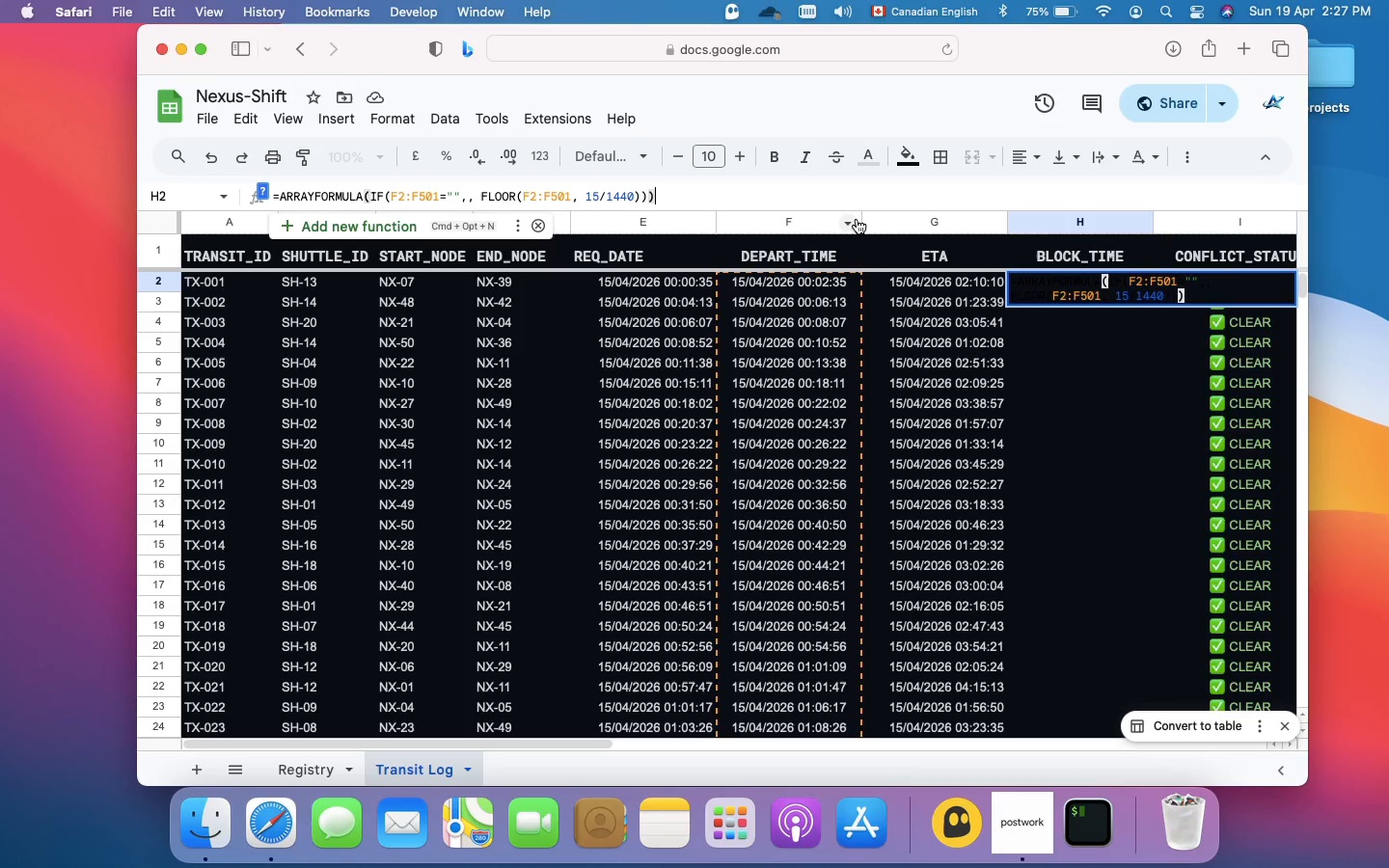 
key(Enter)
 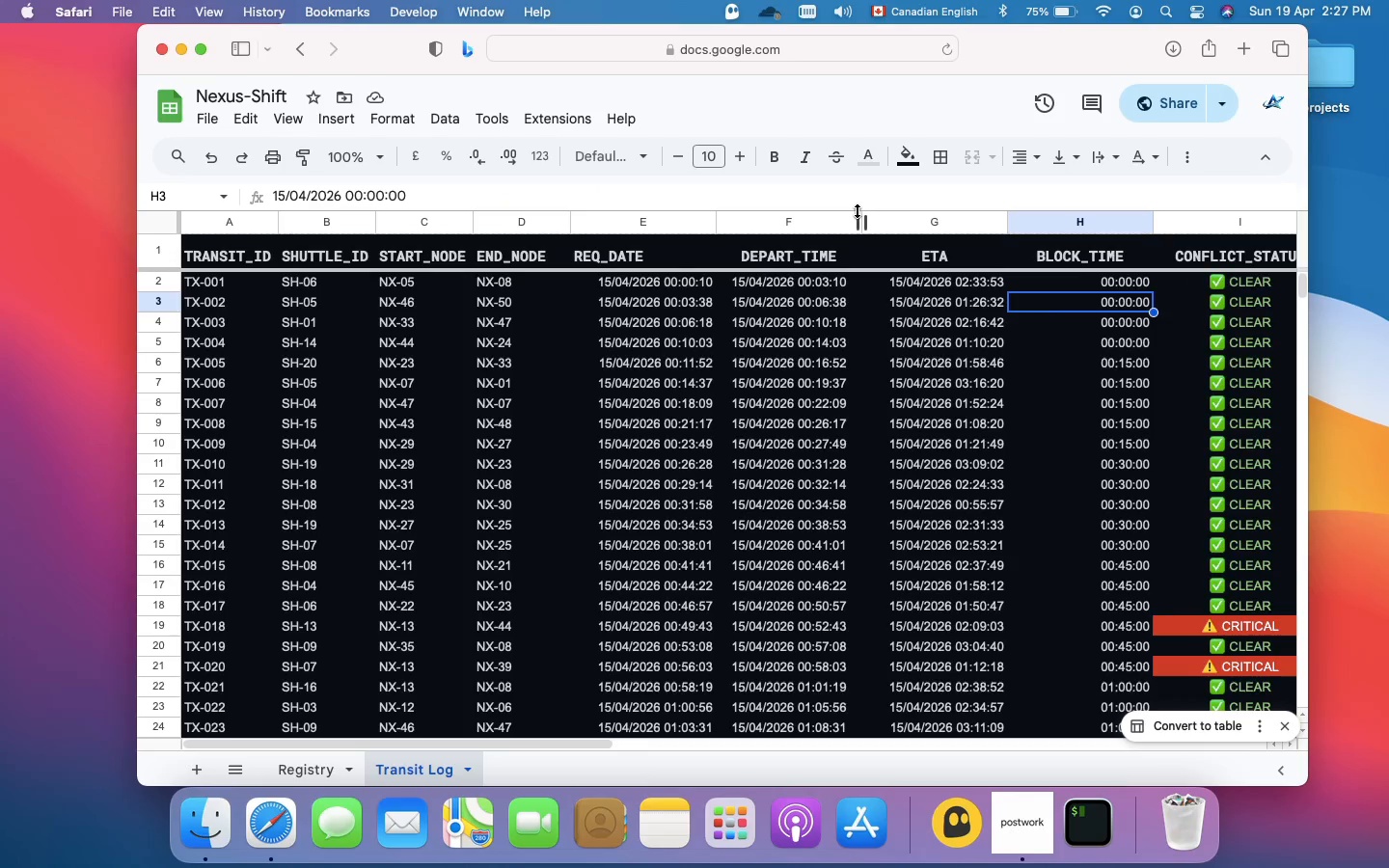 
wait(16.24)
 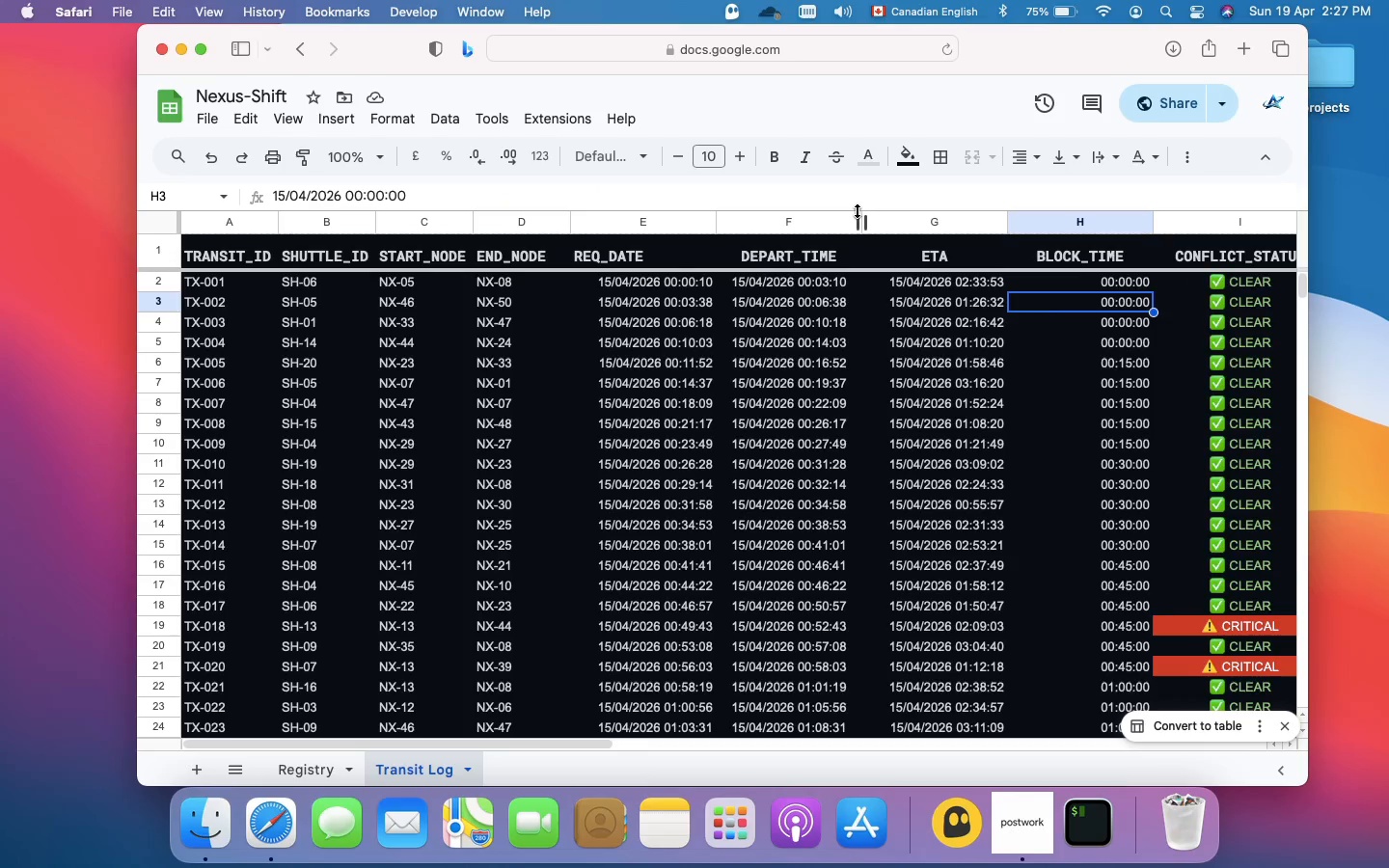 
left_click([1077, 226])
 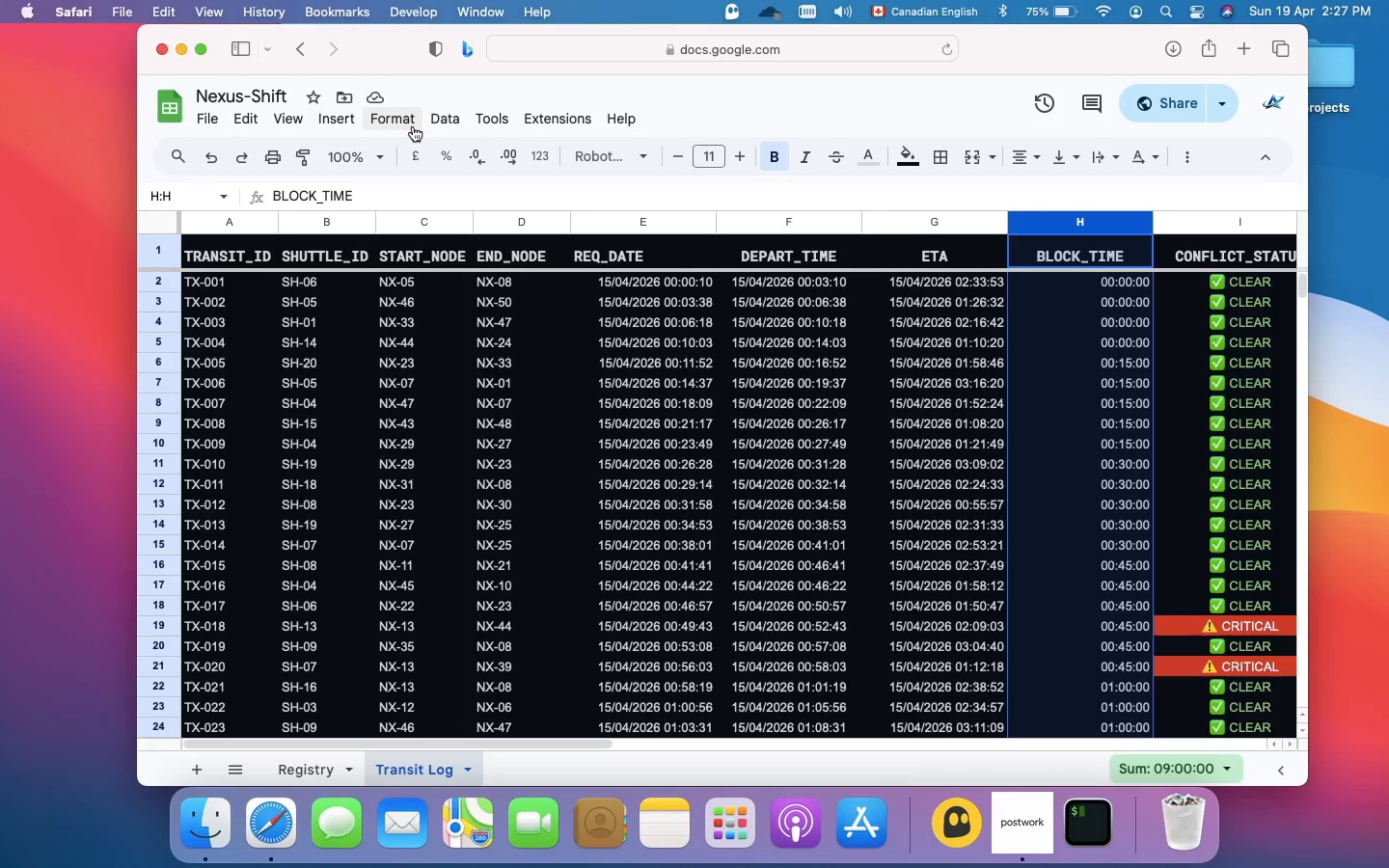 
left_click([405, 122])
 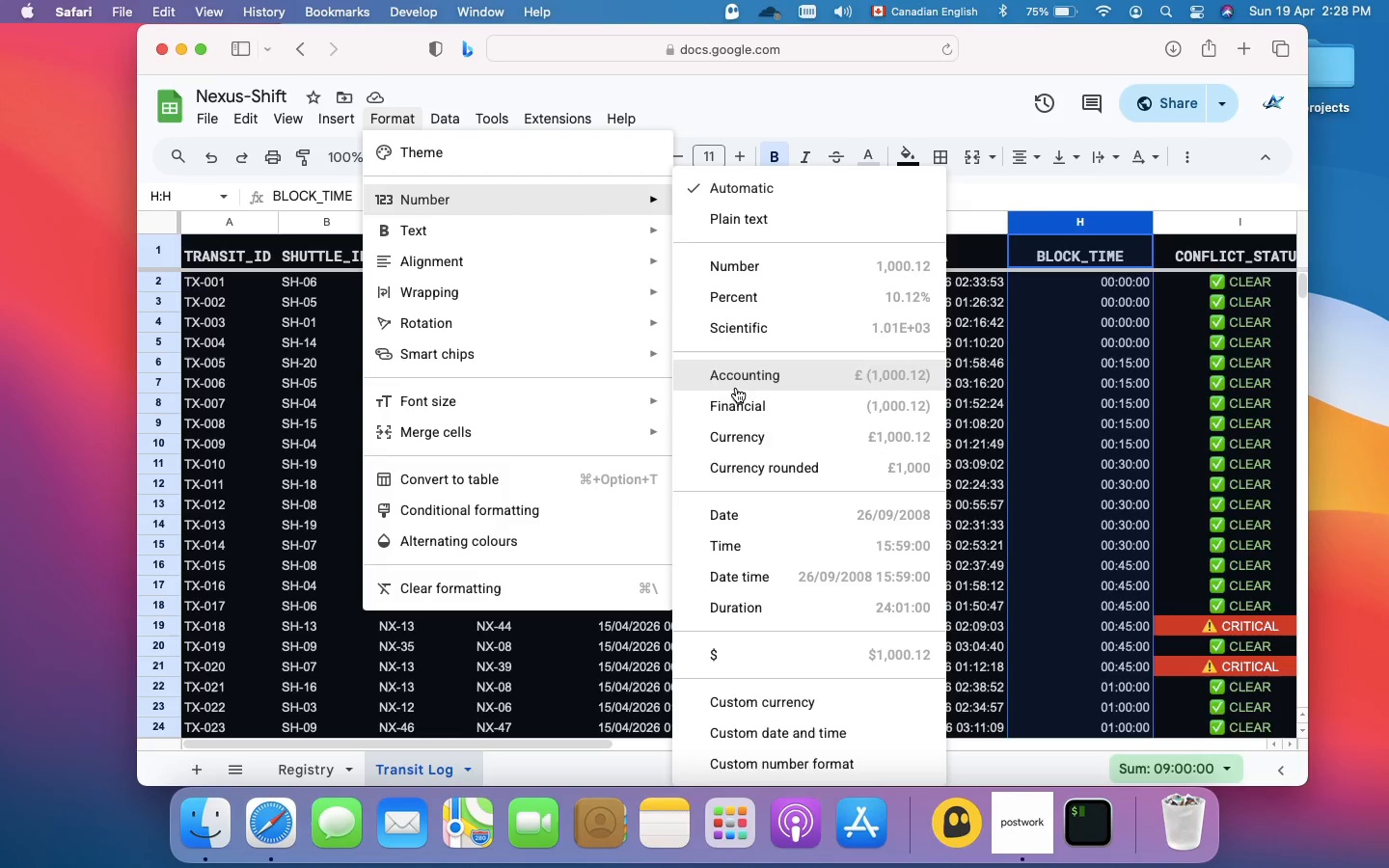 
left_click([776, 545])
 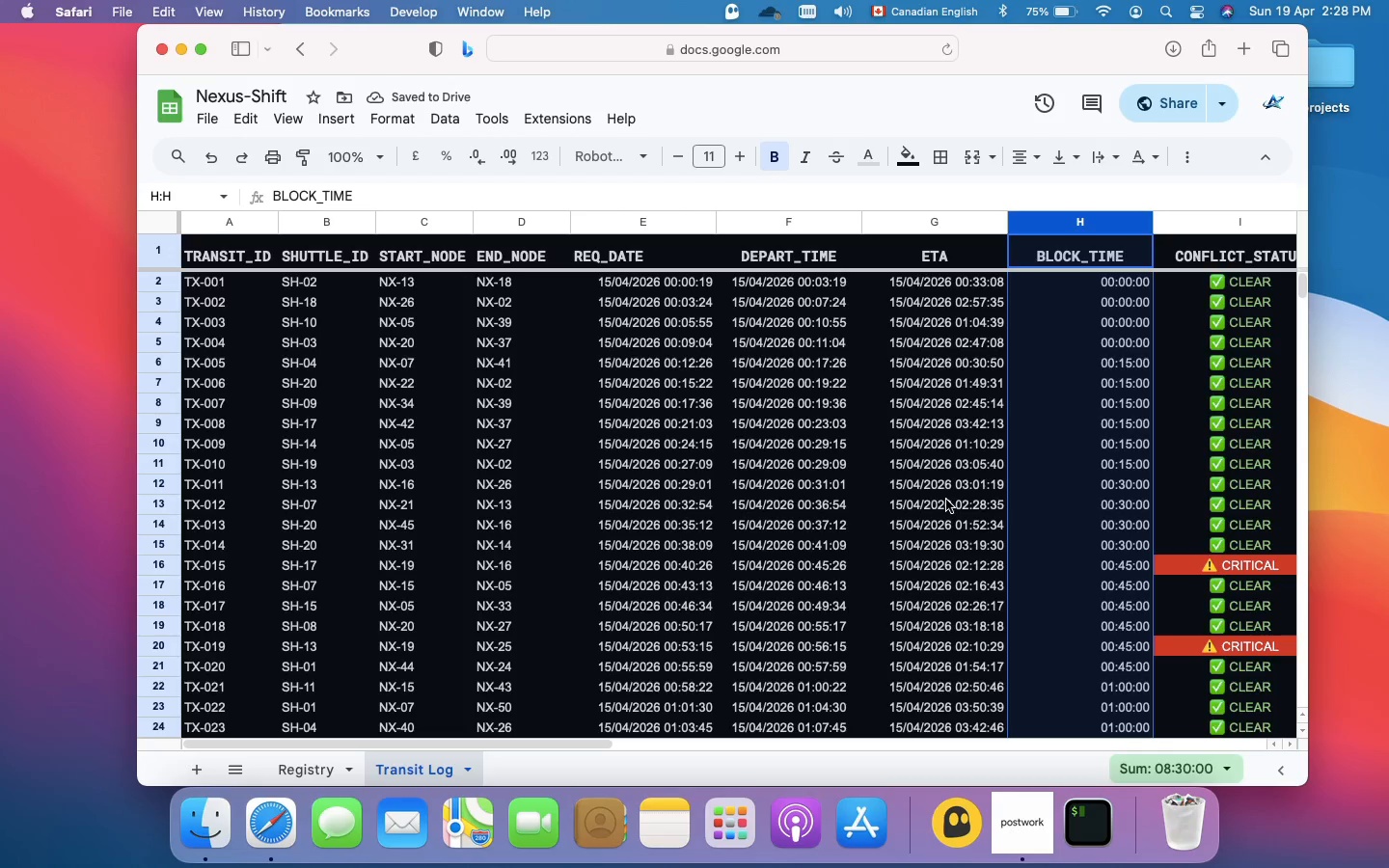 
scroll: coordinate [947, 501], scroll_direction: down, amount: 4.0
 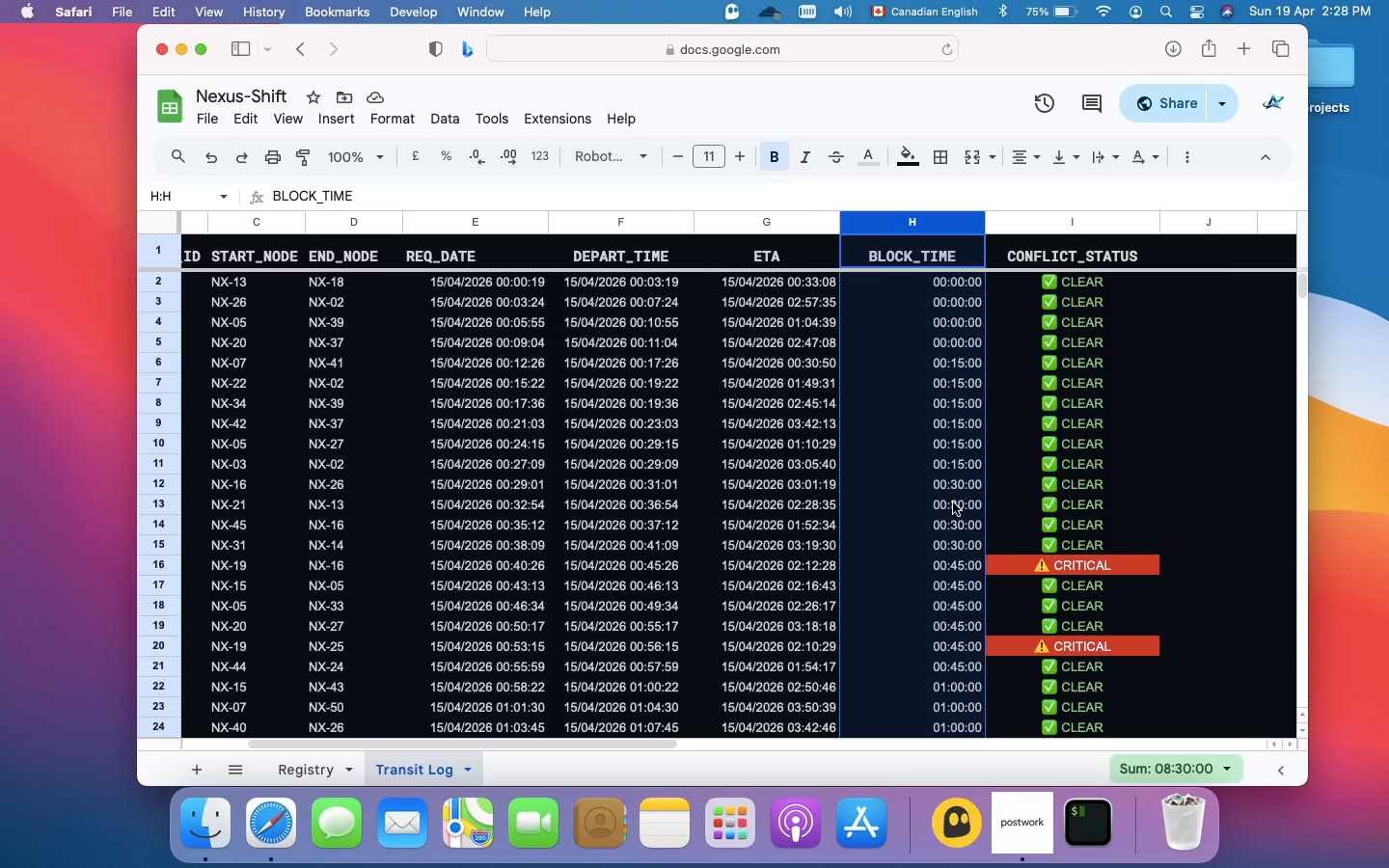 
wait(13.68)
 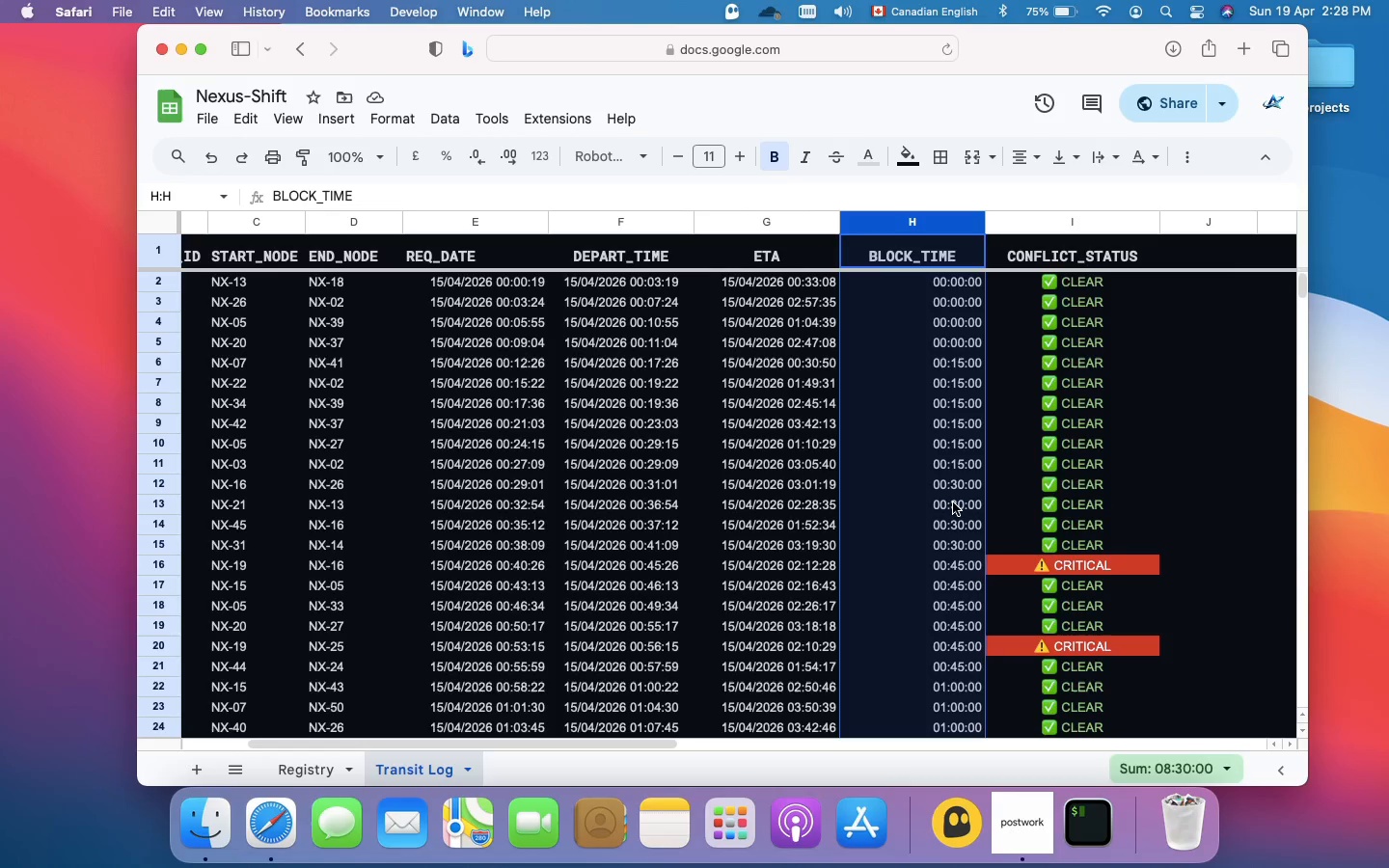 
double_click([1107, 256])
 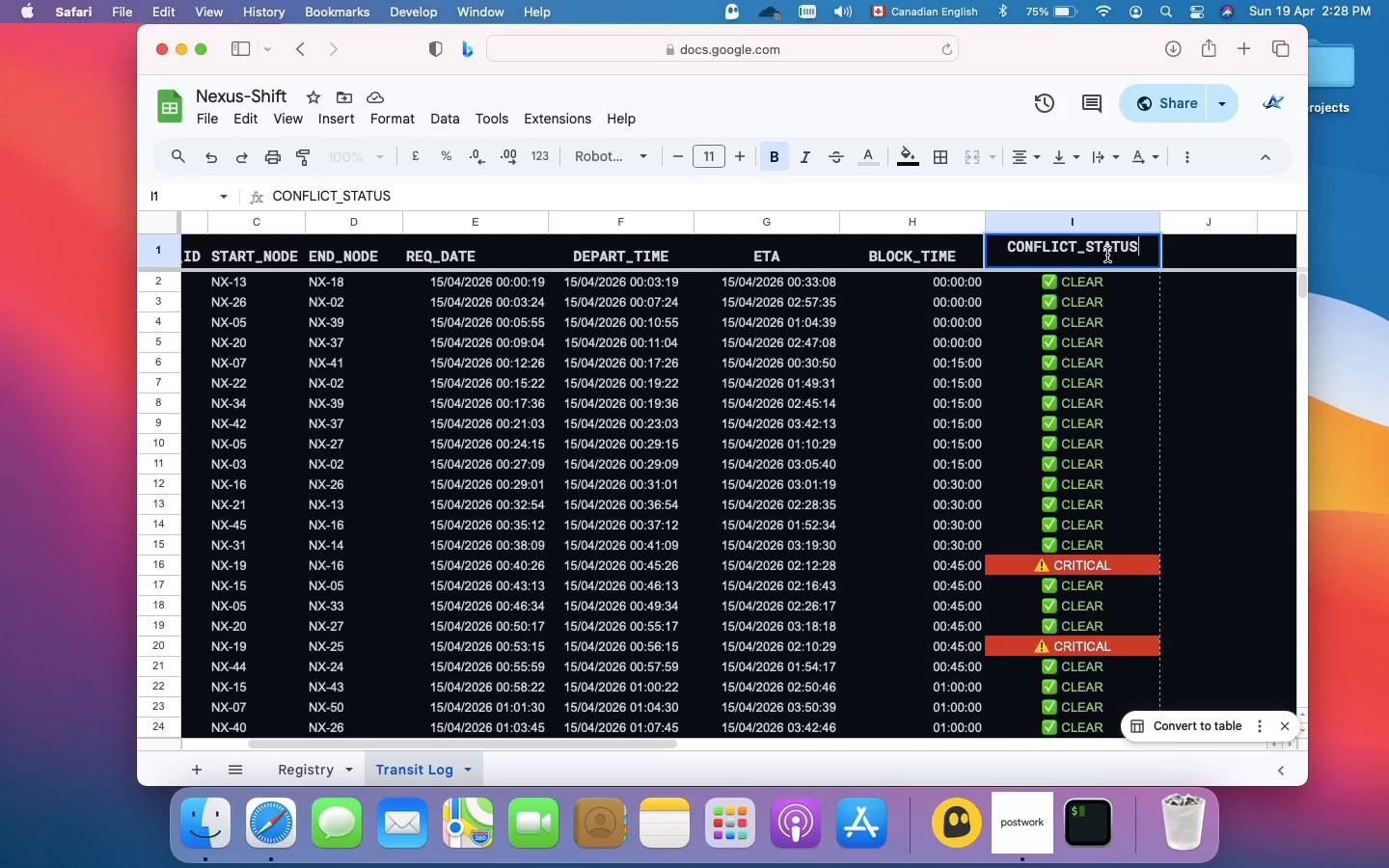 
key(Meta+A)
 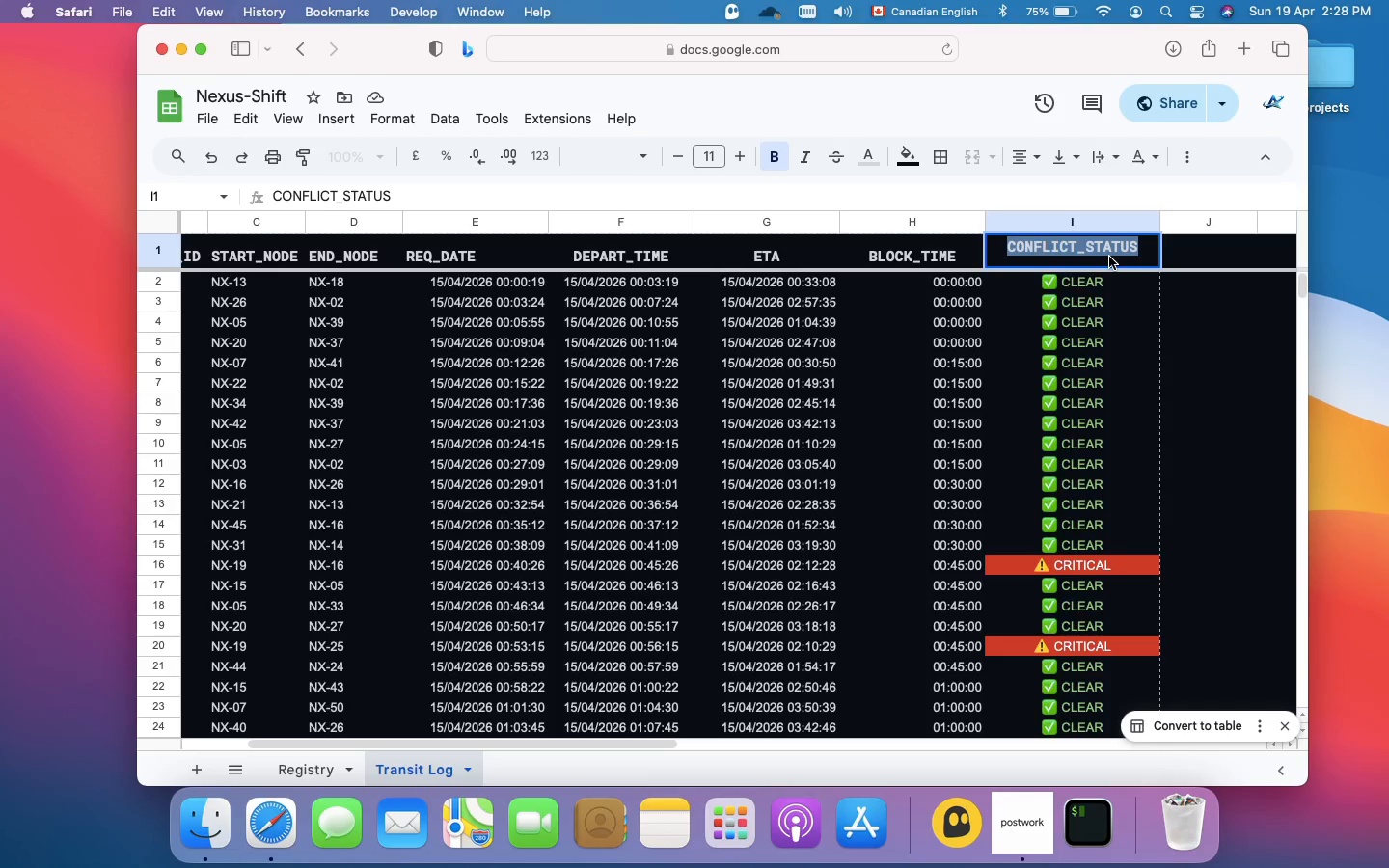 
key(Meta+C)
 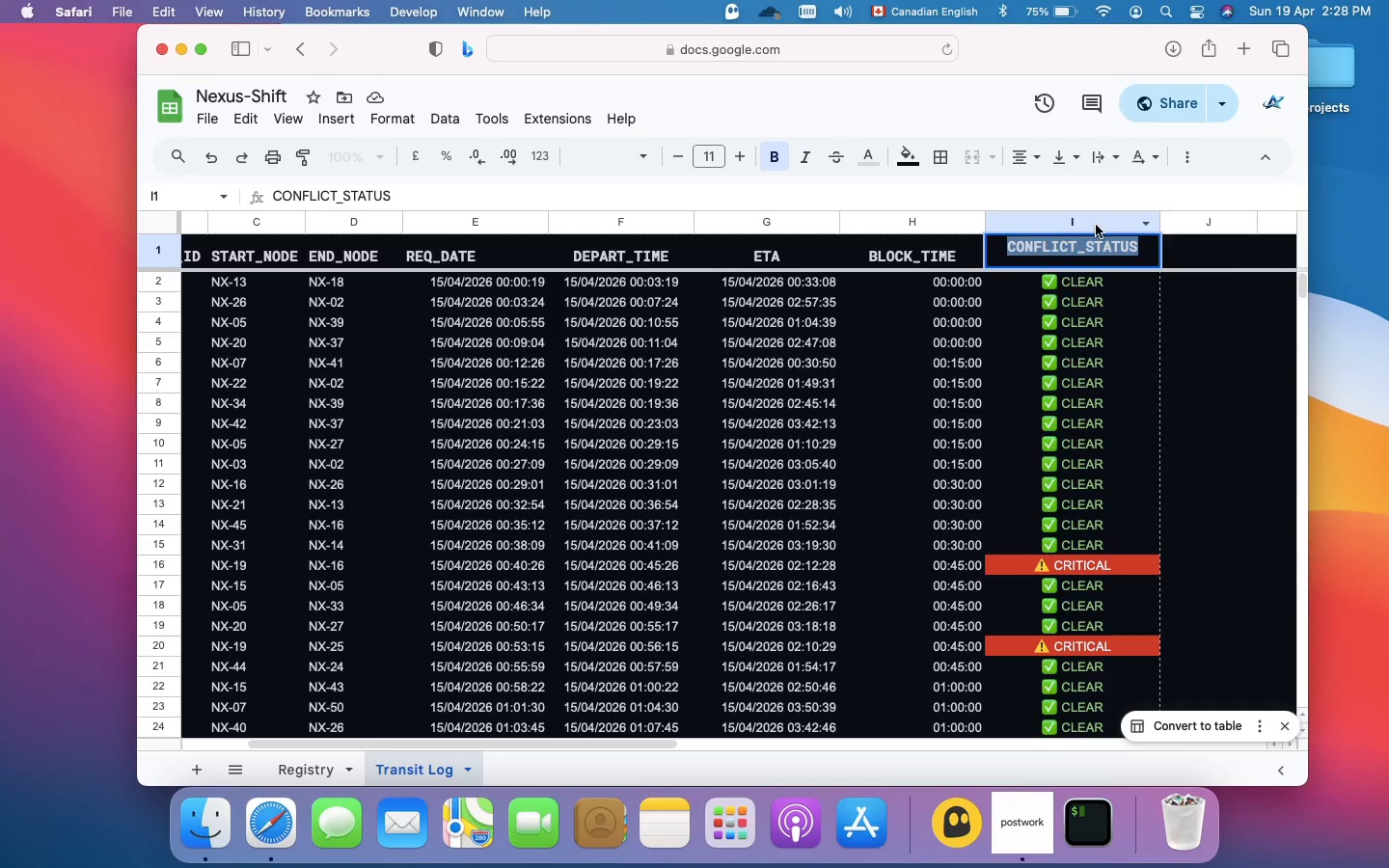 
left_click([1095, 224])
 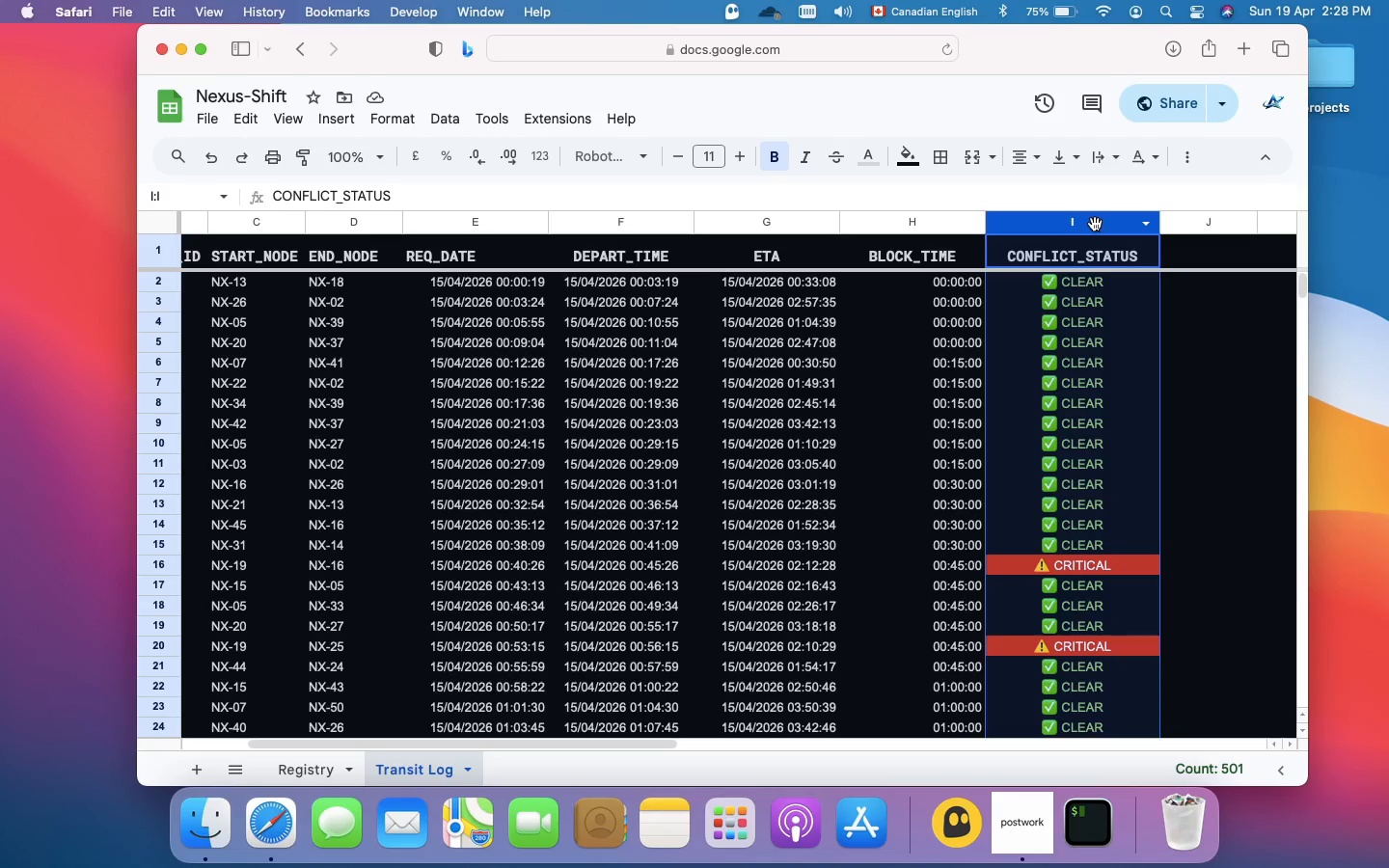 
right_click([1094, 224])
 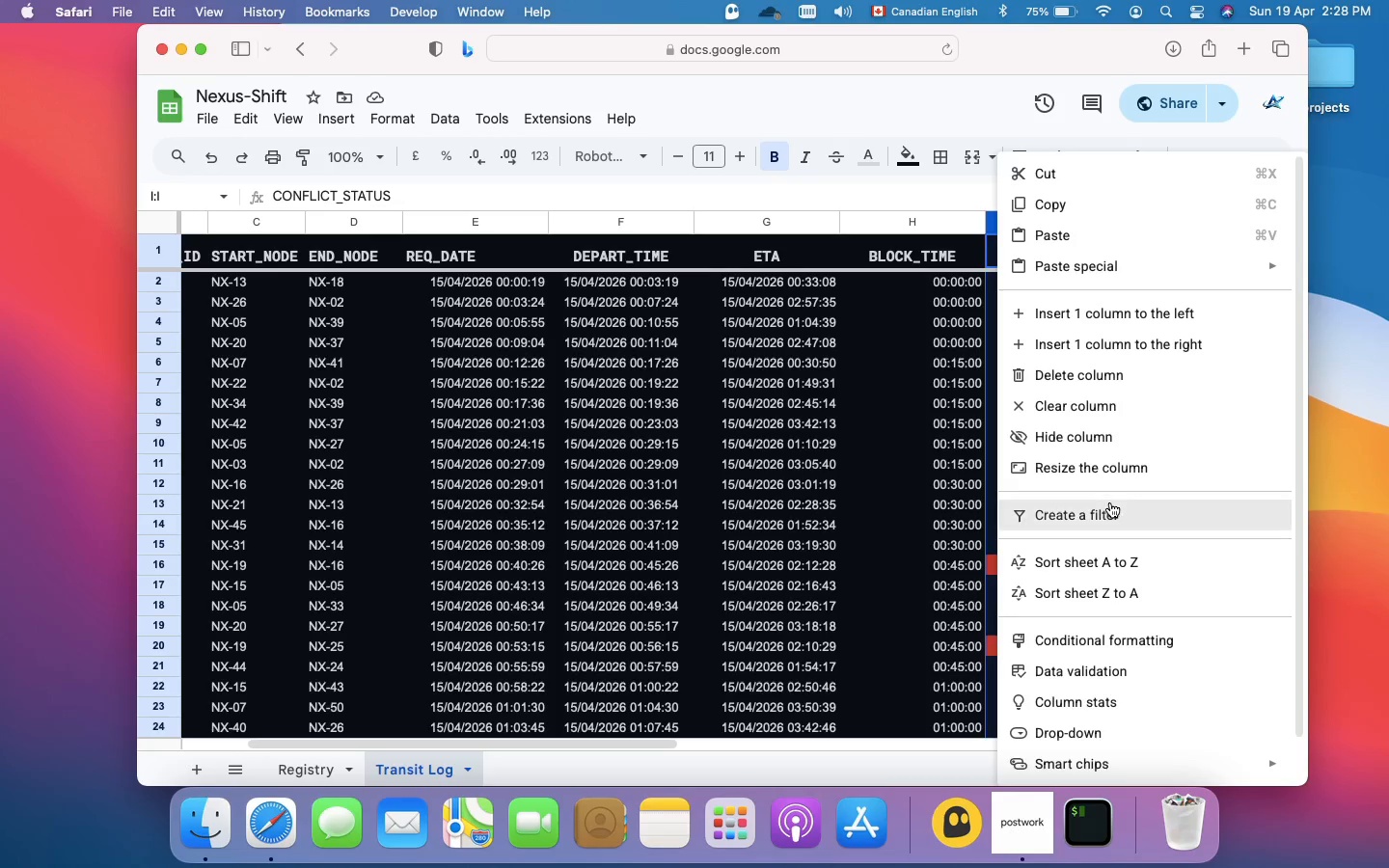 
wait(5.6)
 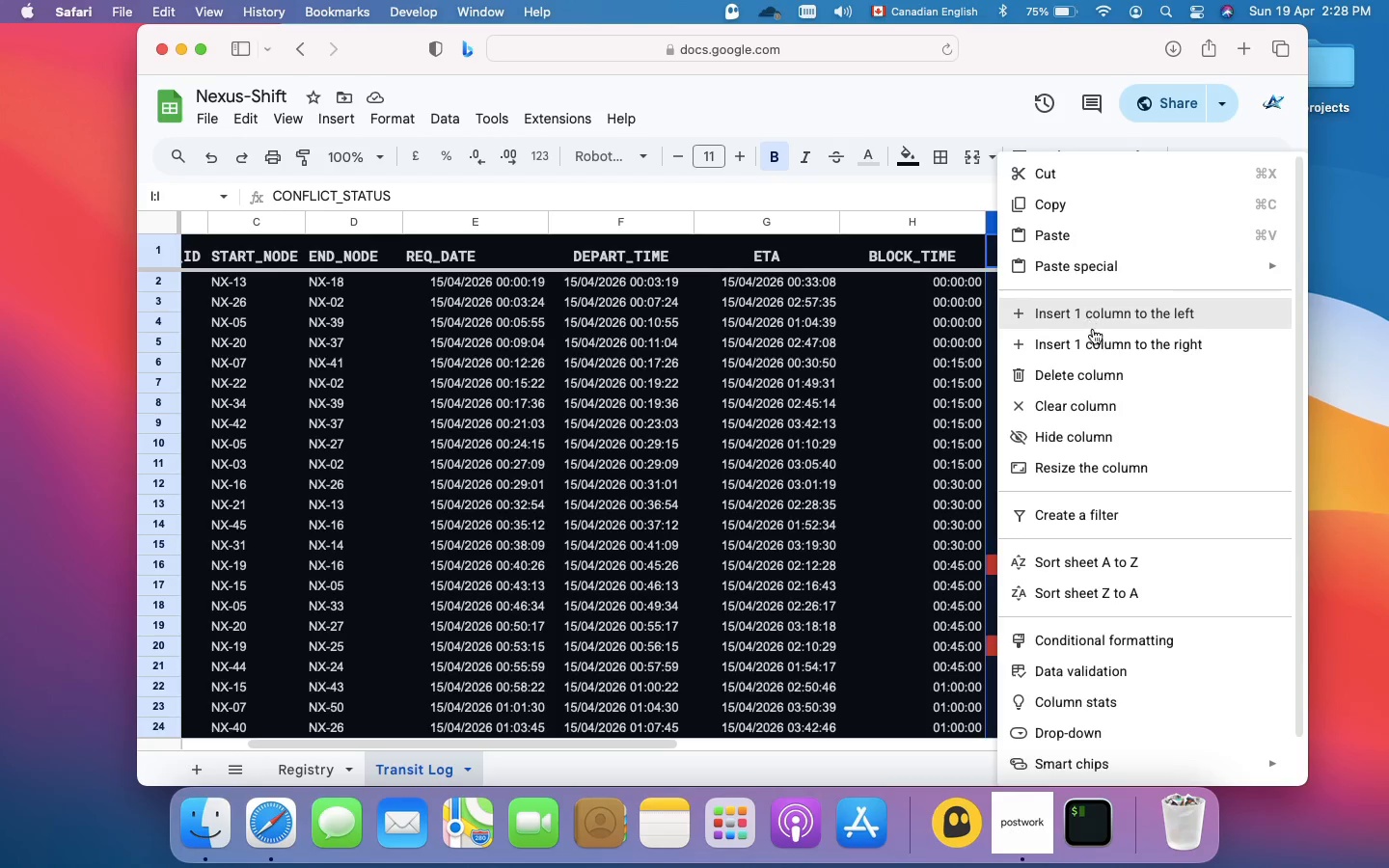 
left_click([1139, 415])
 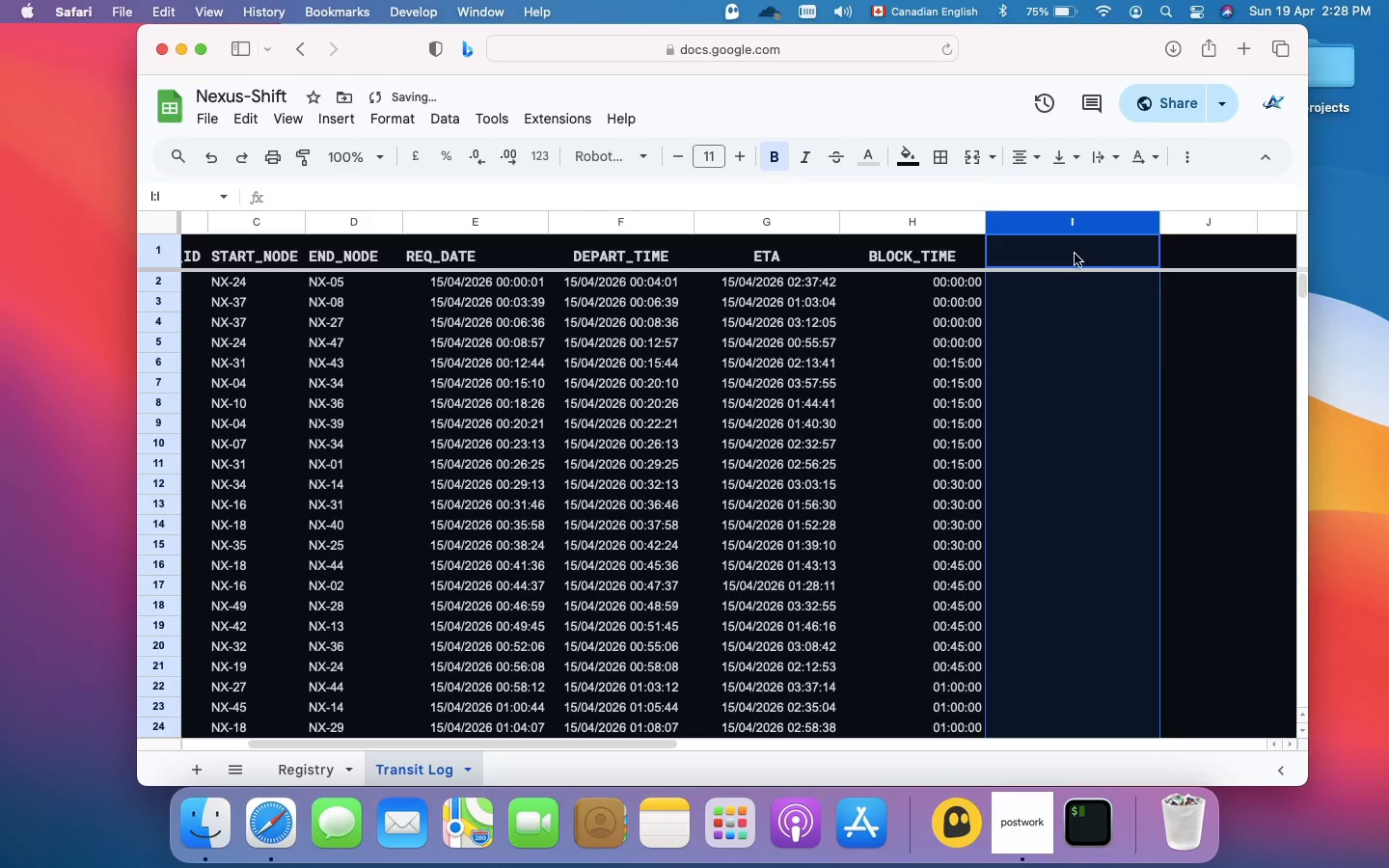 
double_click([1071, 248])
 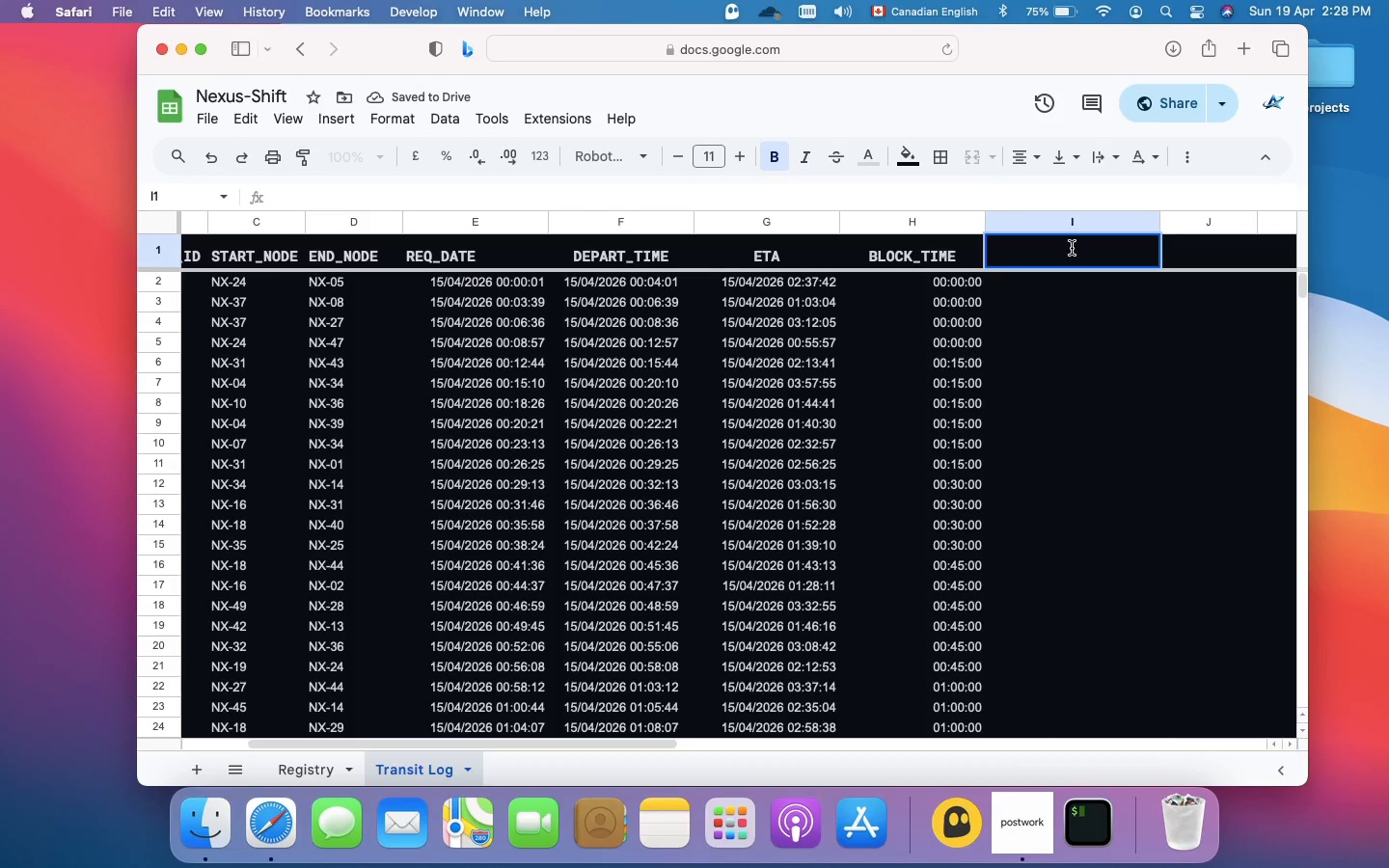 
key(Meta+V)
 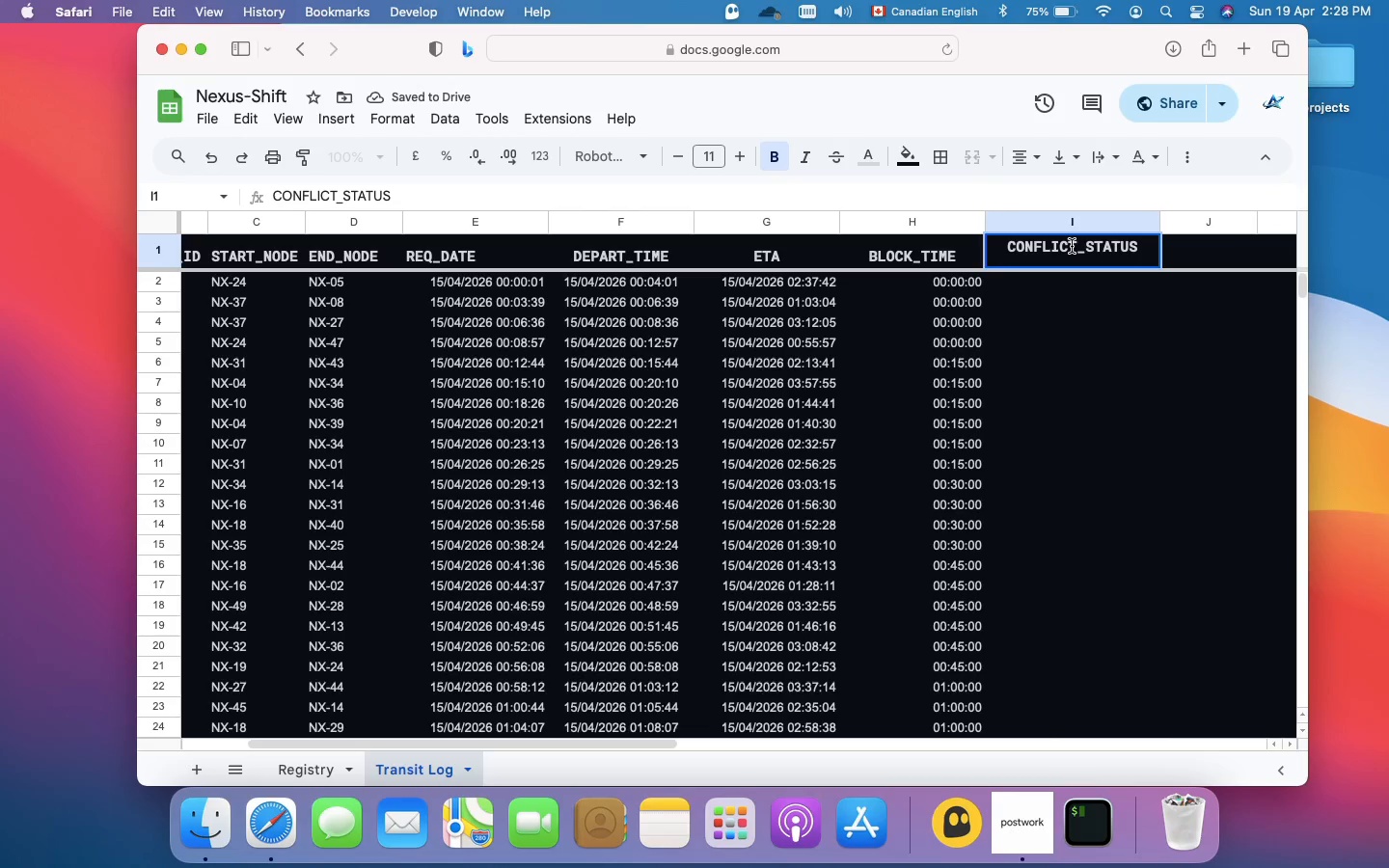 
key(Enter)
 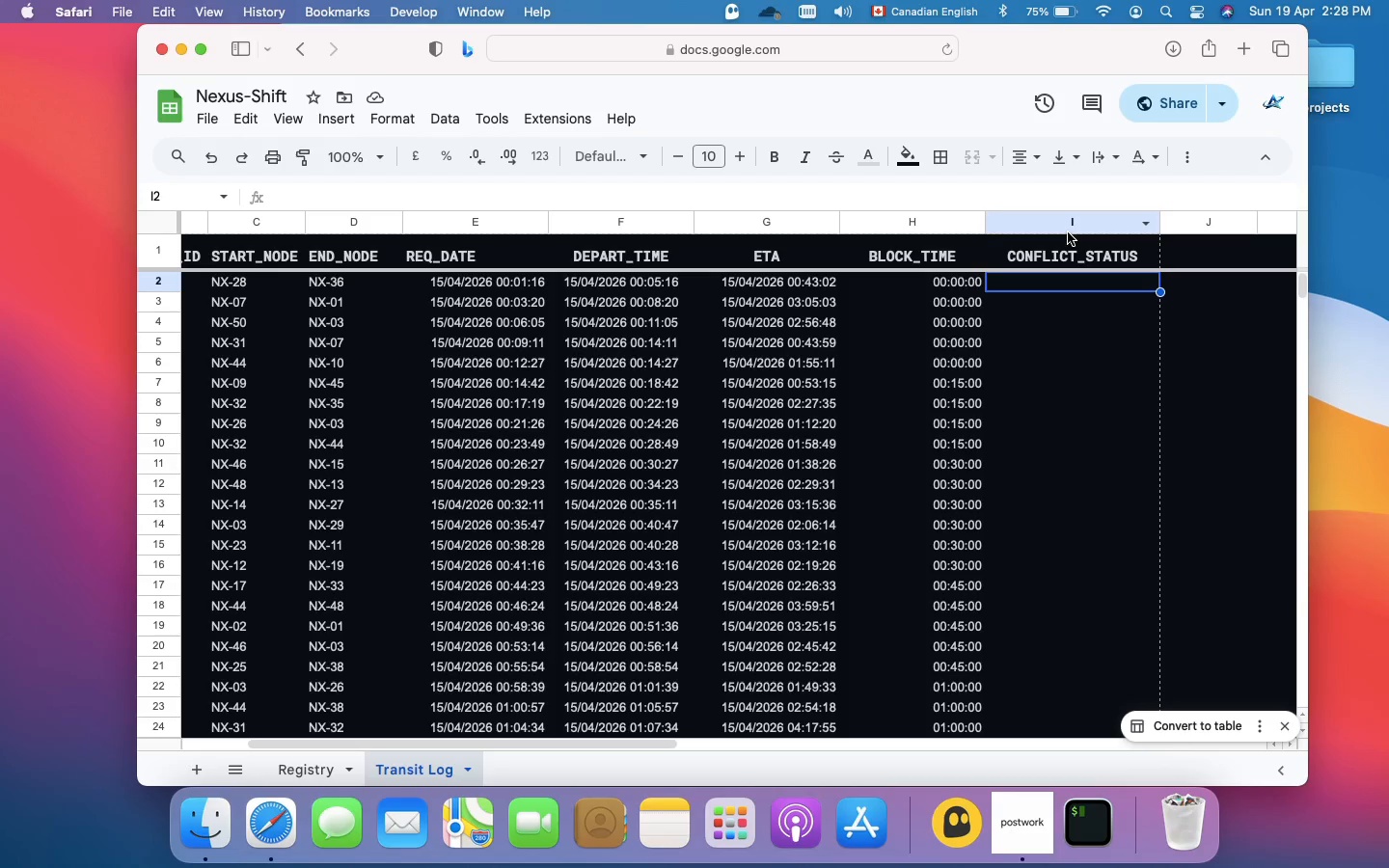 
wait(20.69)
 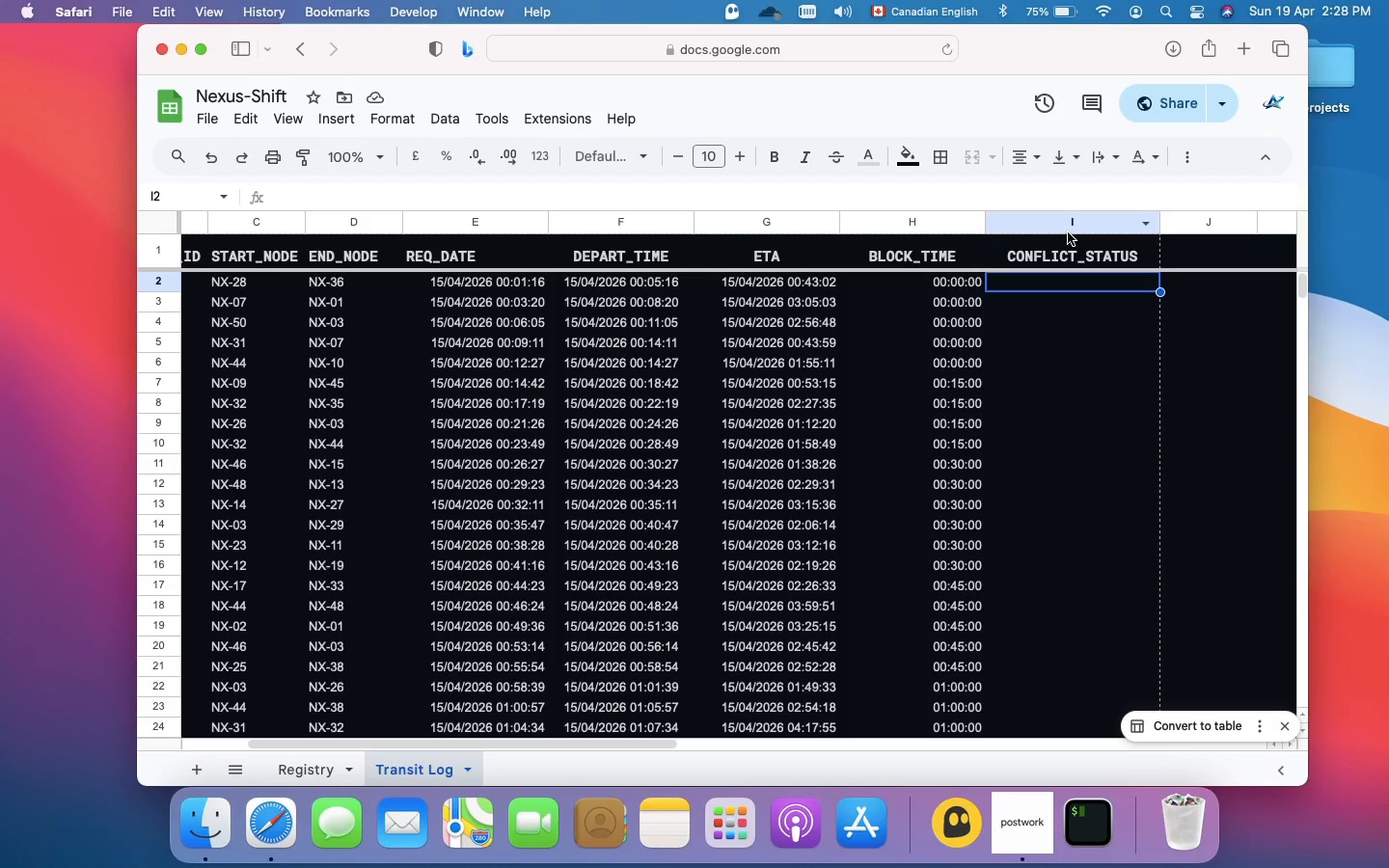 
left_click([789, 199])
 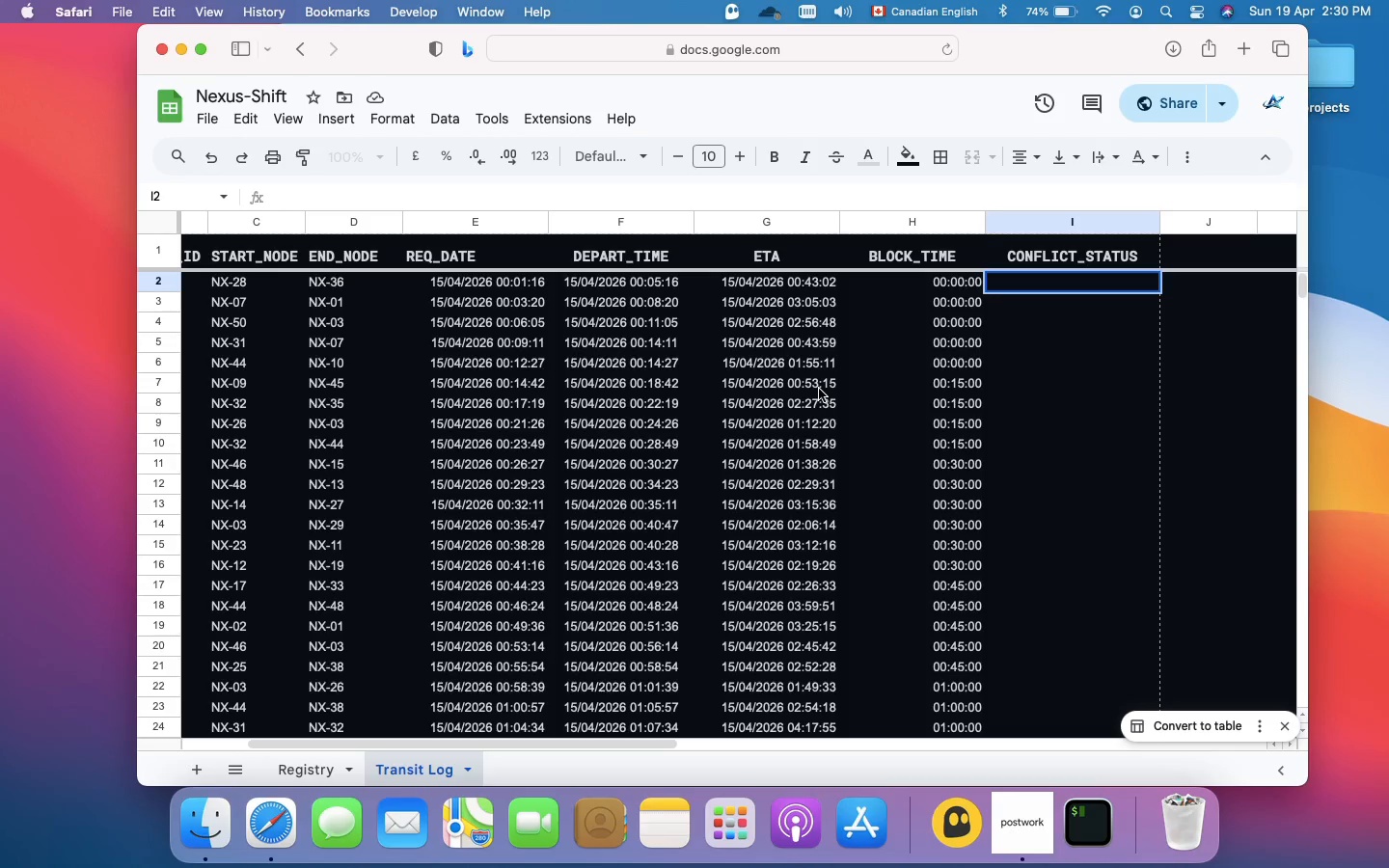 
wait(68.46)
 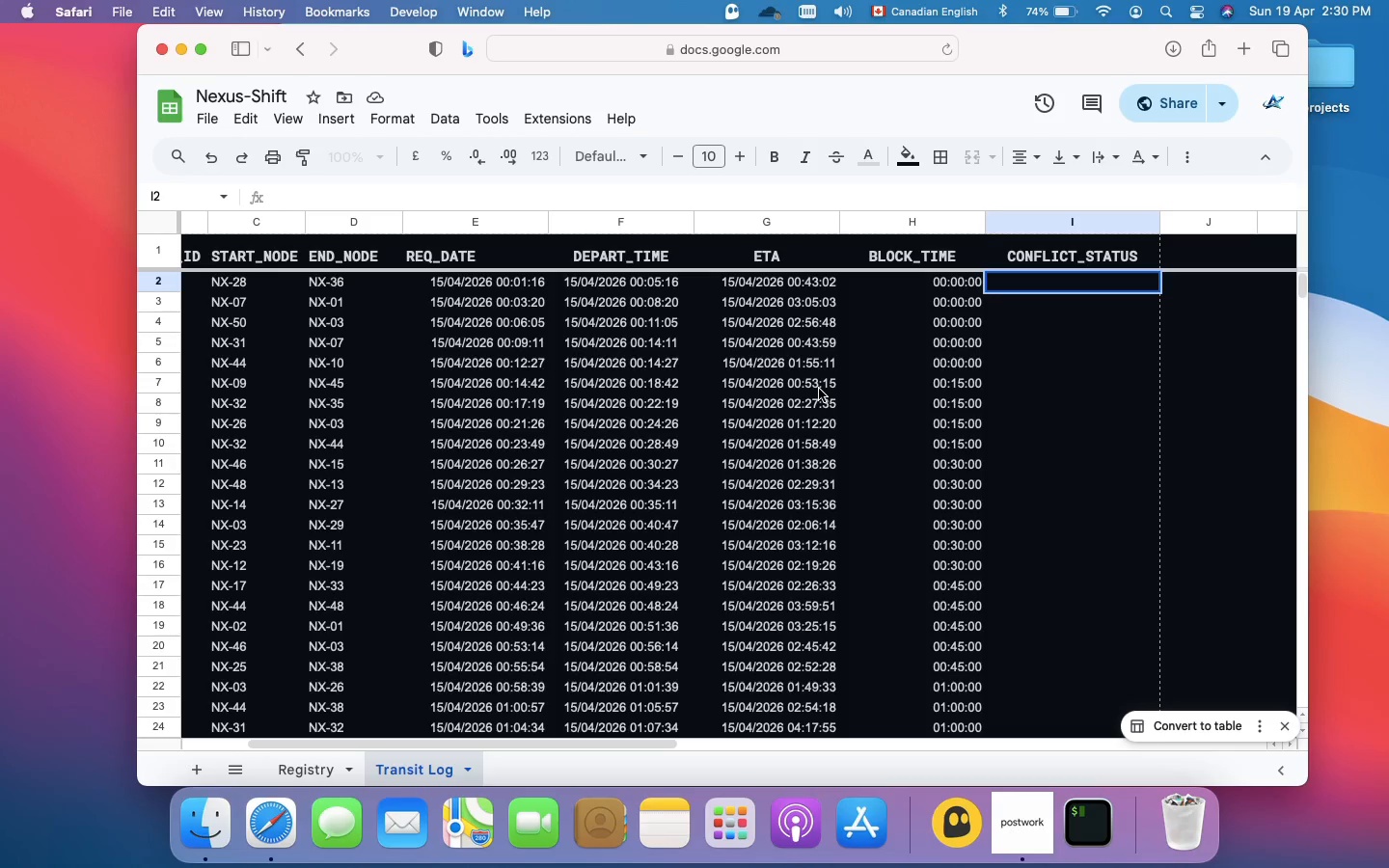 
left_click([635, 199])
 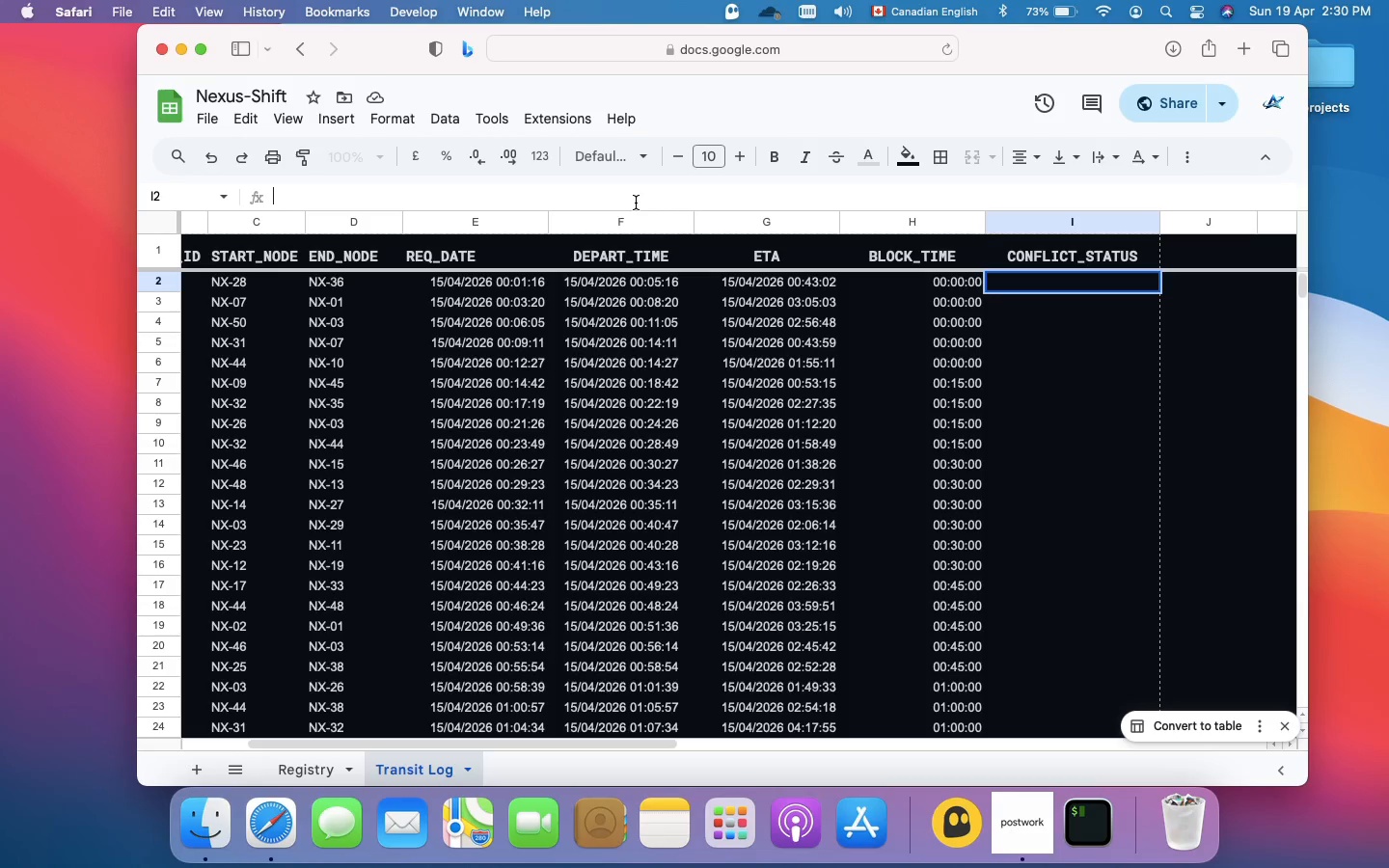 
wait(19.51)
 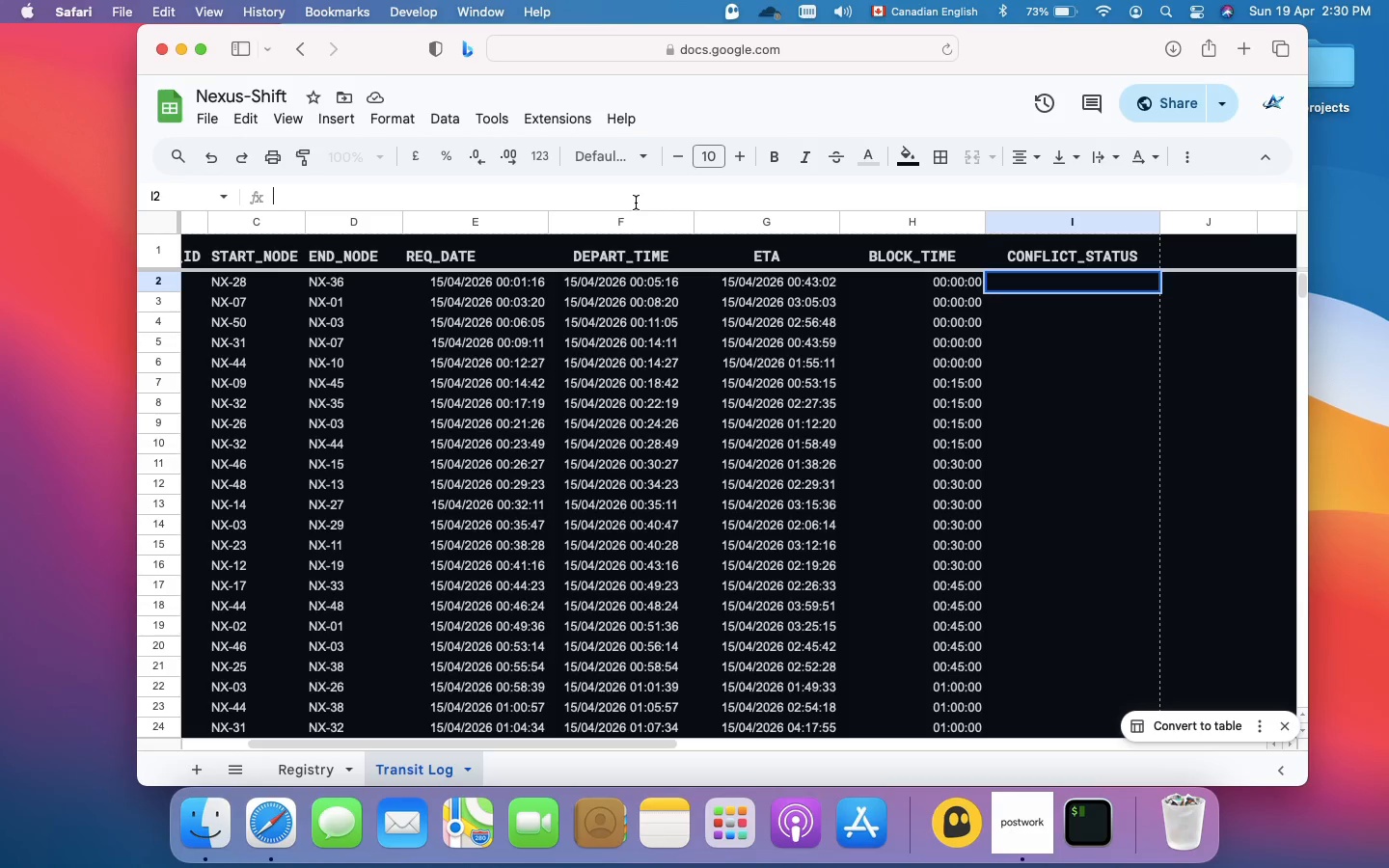 
key(Equal)
 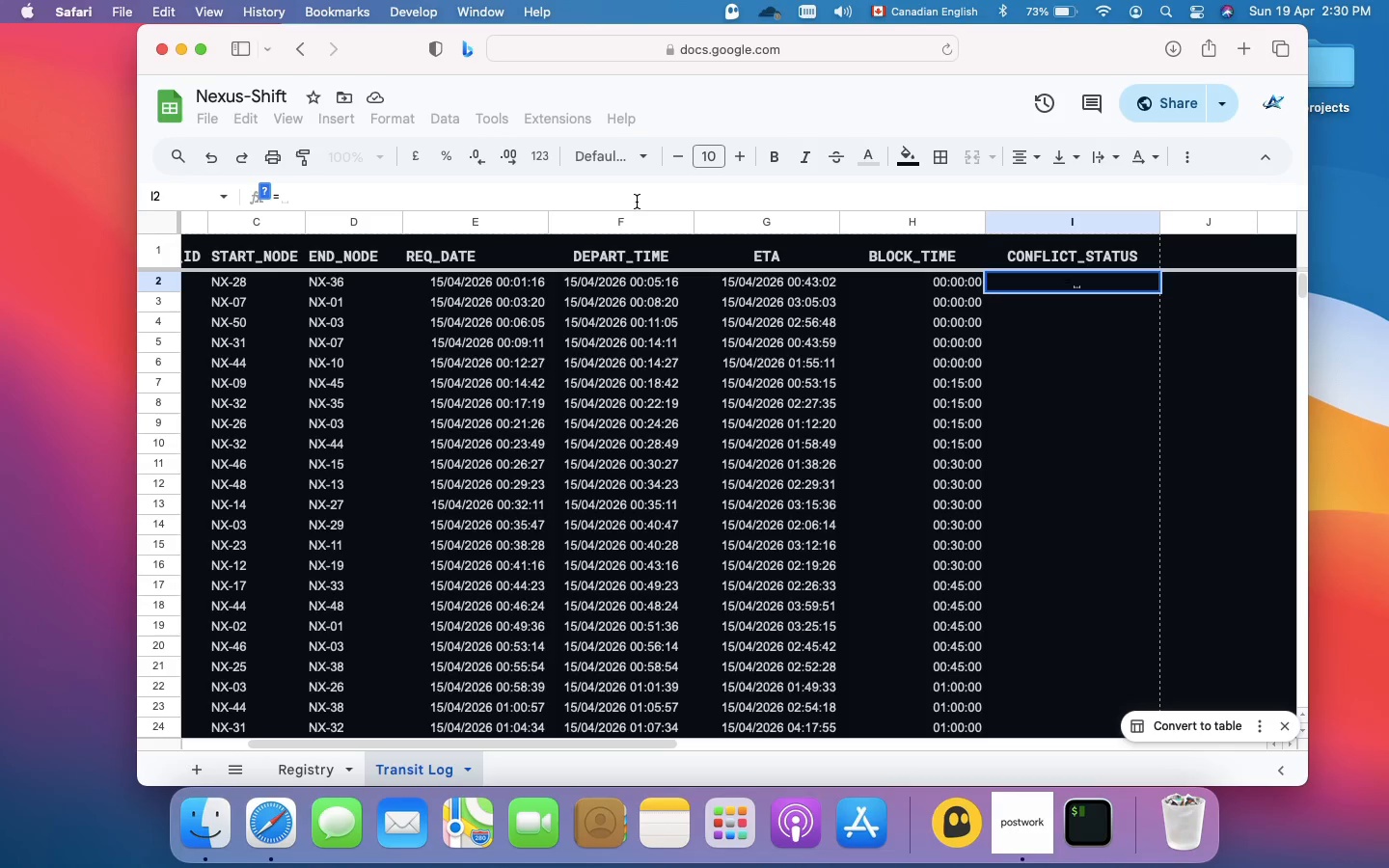 
type(MAP(C2:)
 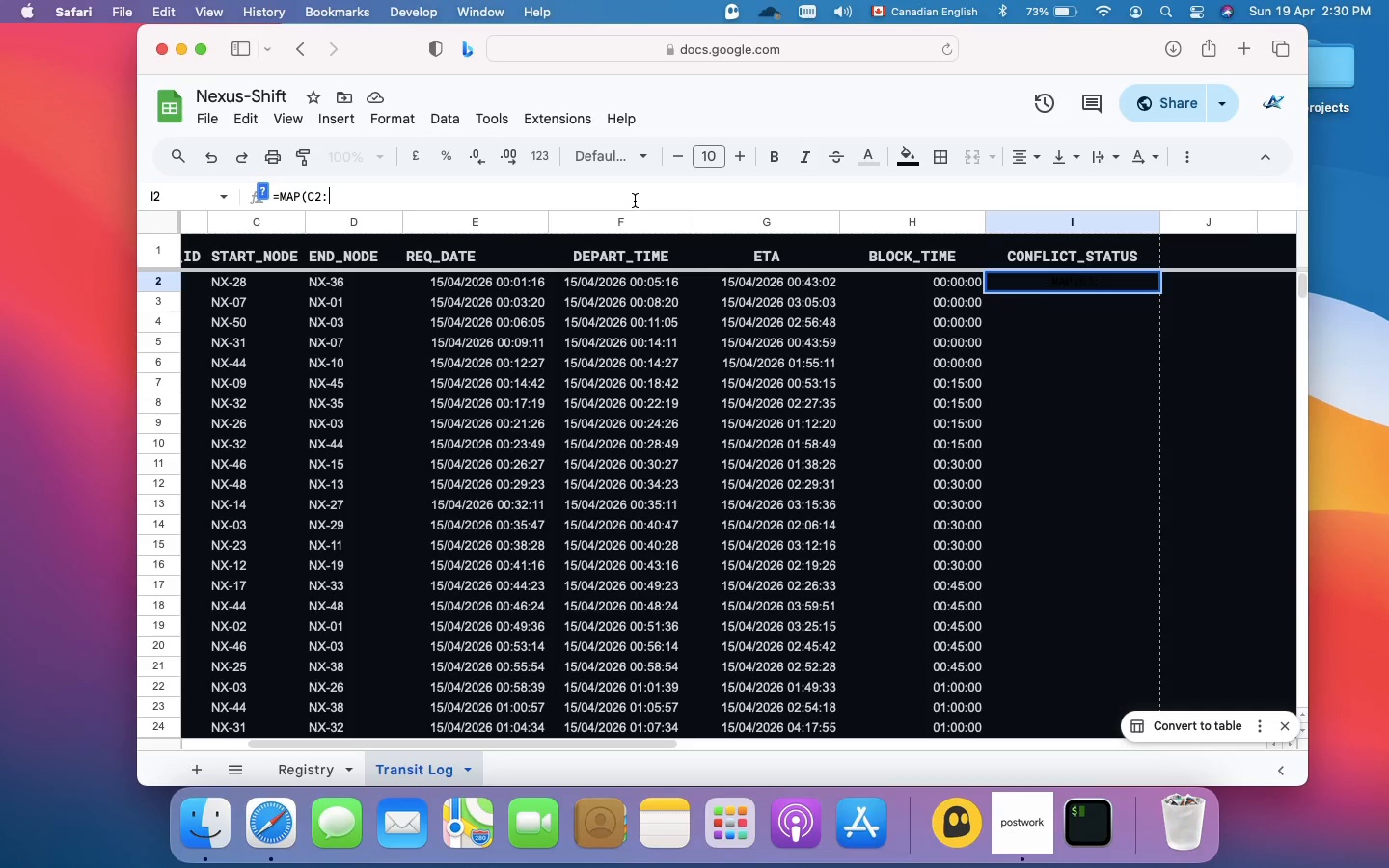 
type(C501, H2:H501, LAMBDA)
 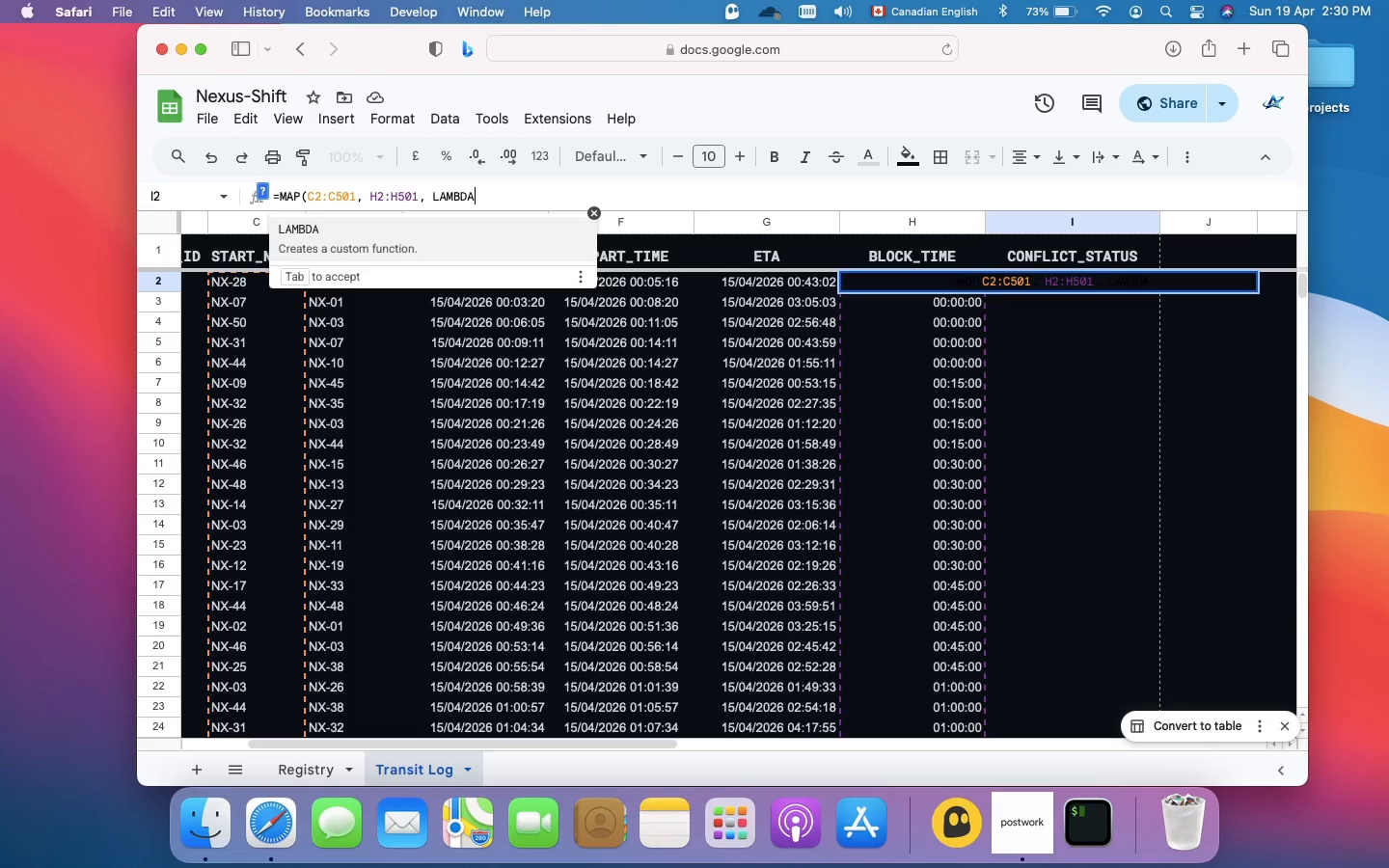 
type((NODE,)
key(Backspace)
key(Backspace)
key(Backspace)
key(Backspace)
key(Backspace)
type(node, block)
 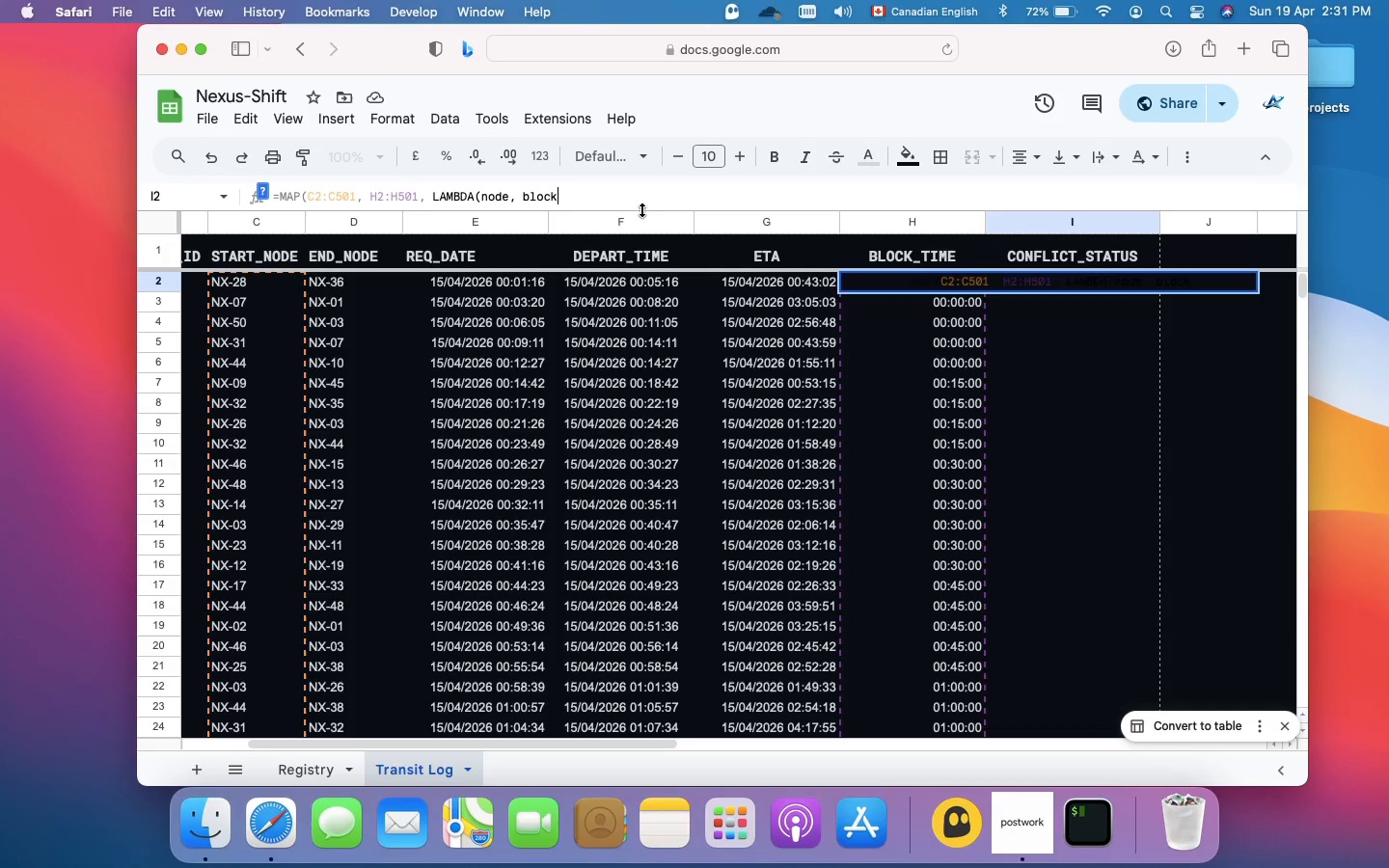 
type(, IF)
 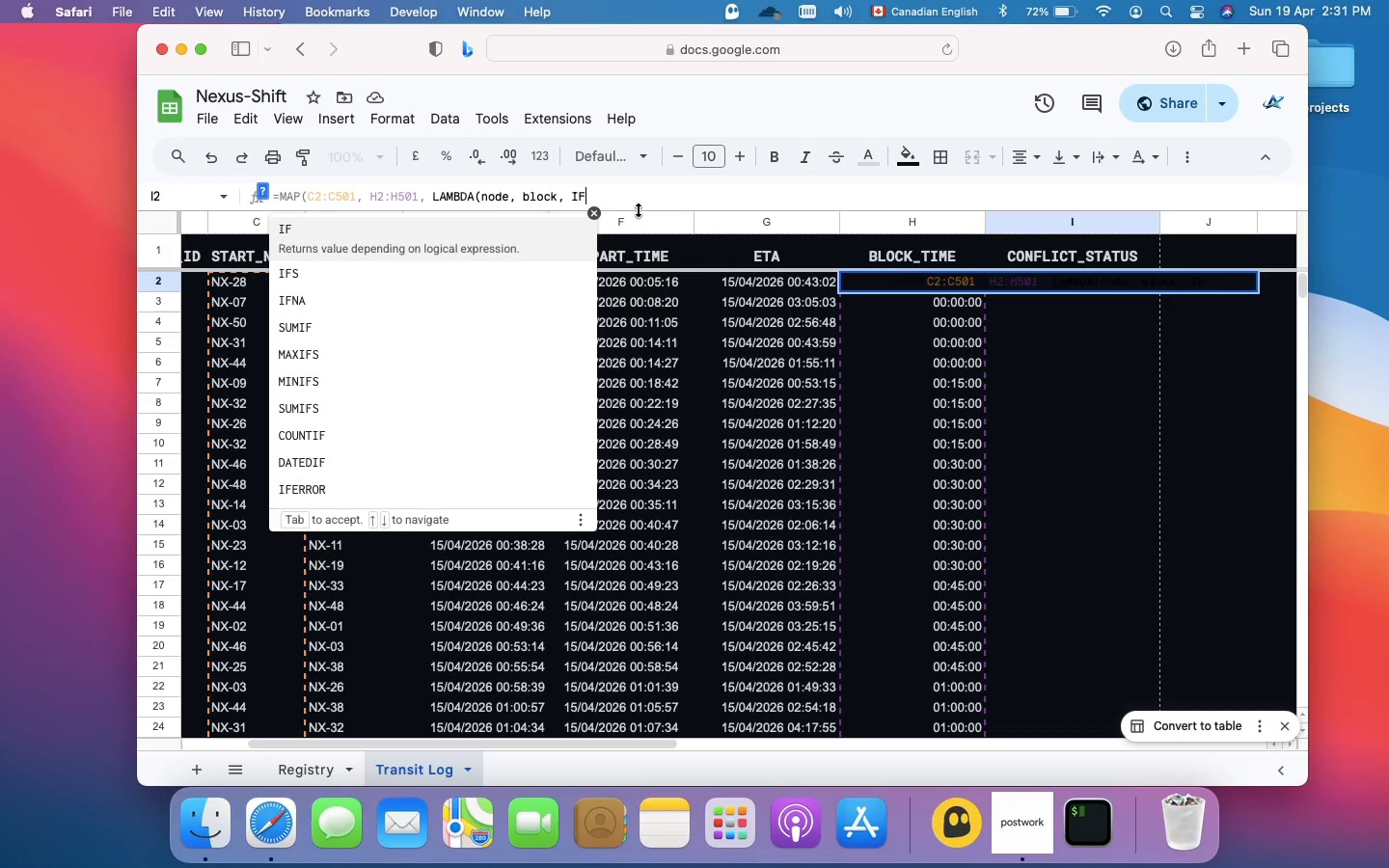 
key(Shift+9)
 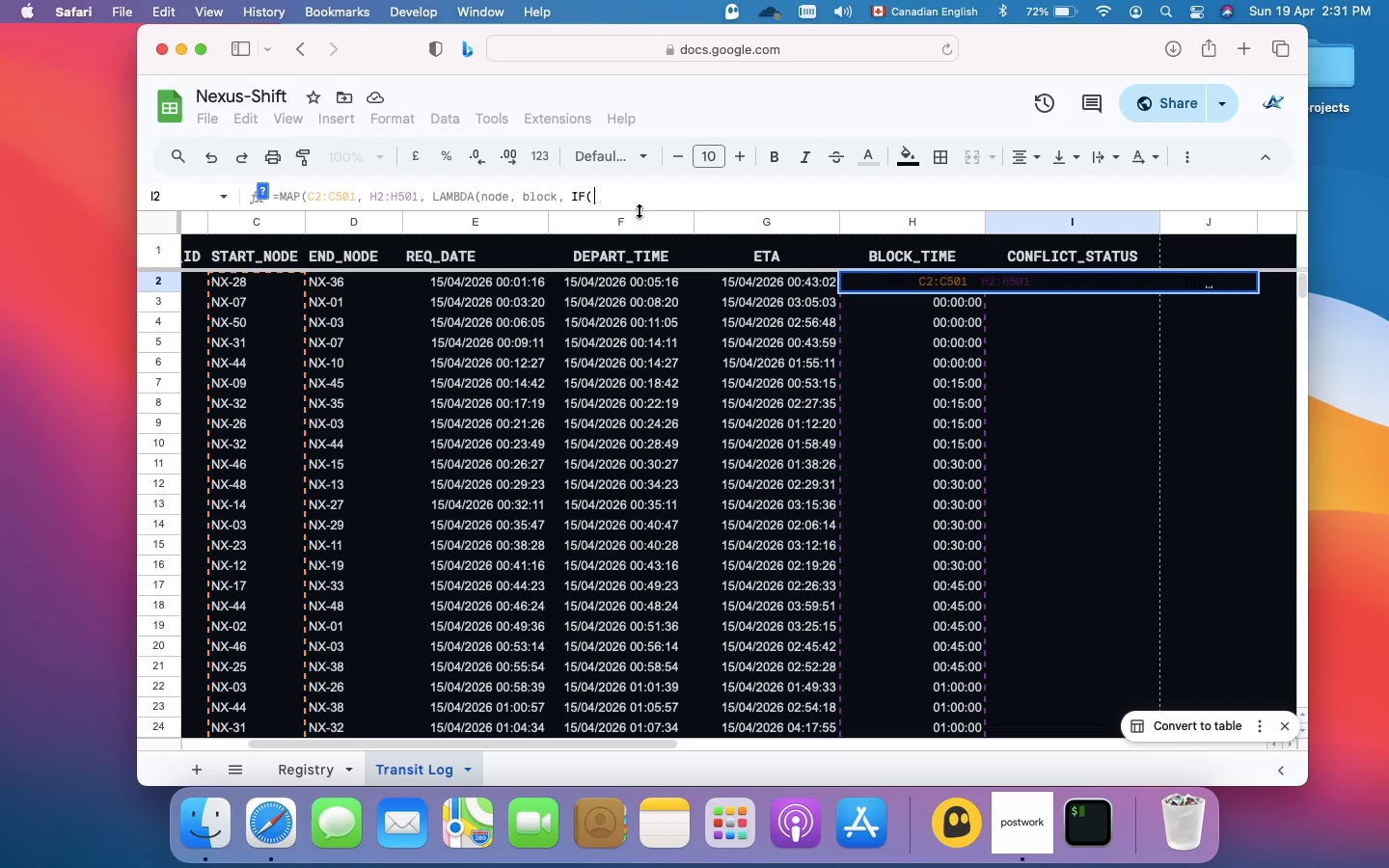 
type(COUNTIFS()
 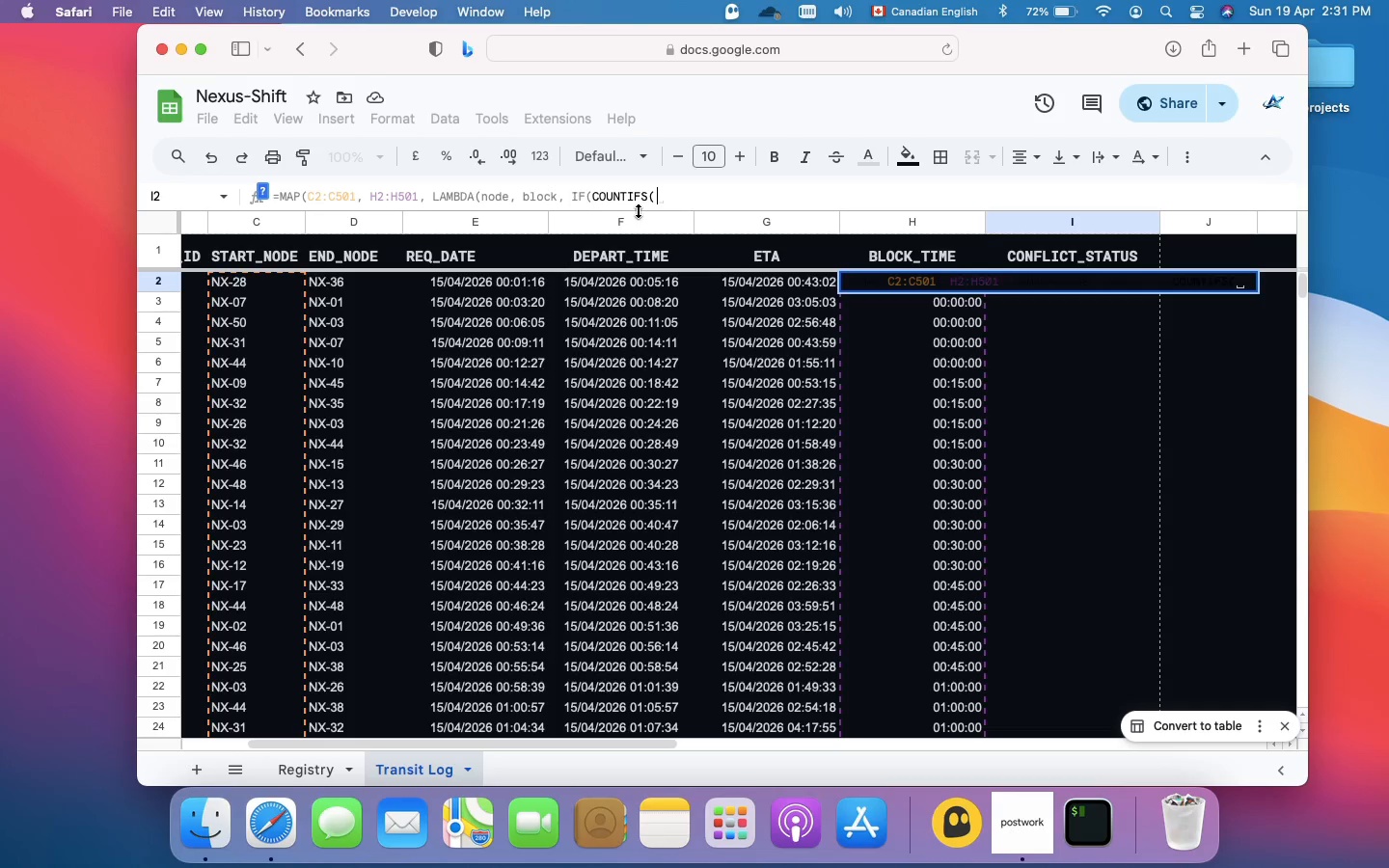 
wait(10.11)
 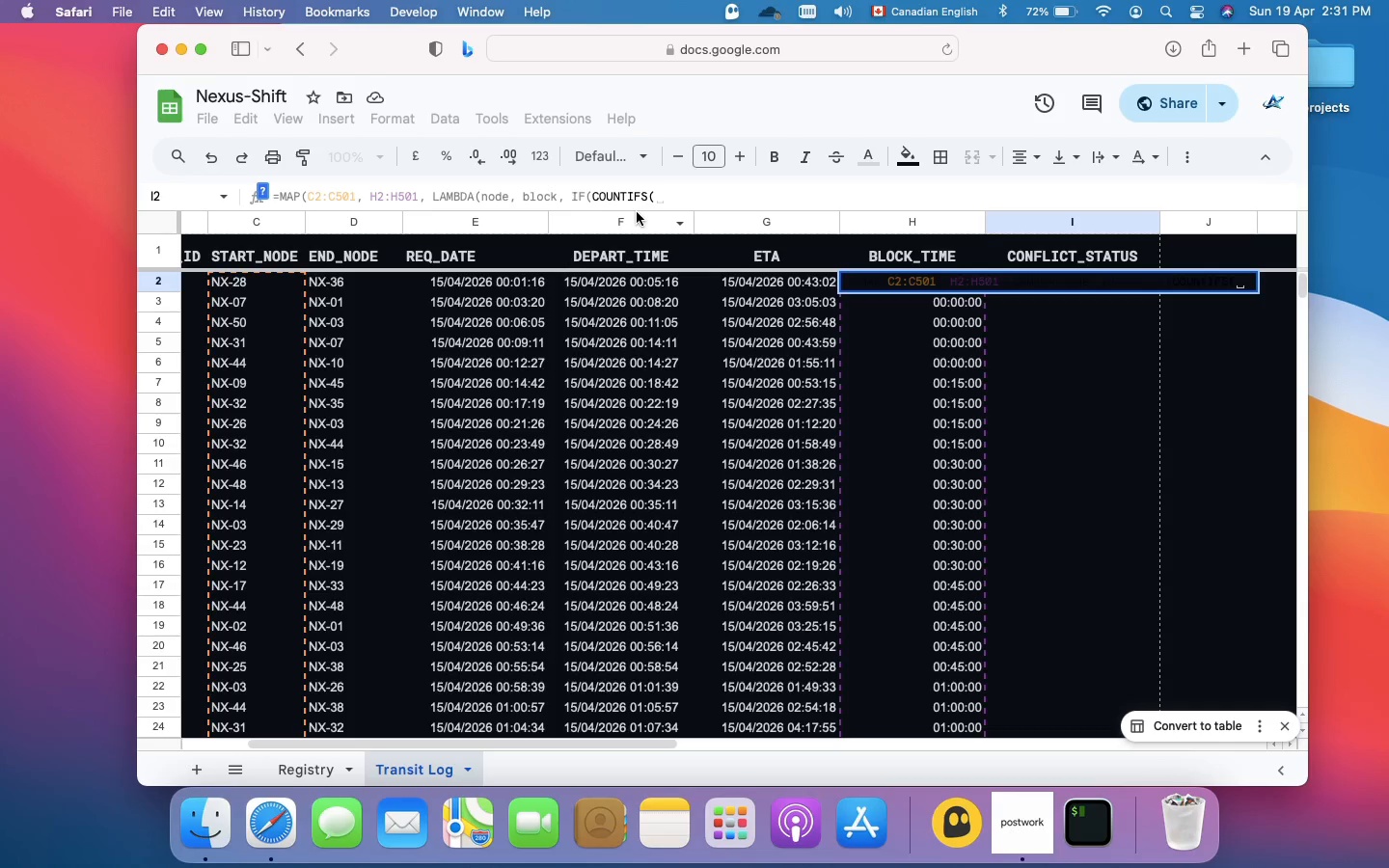 
type($)
key(Backspace)
type(C$)
 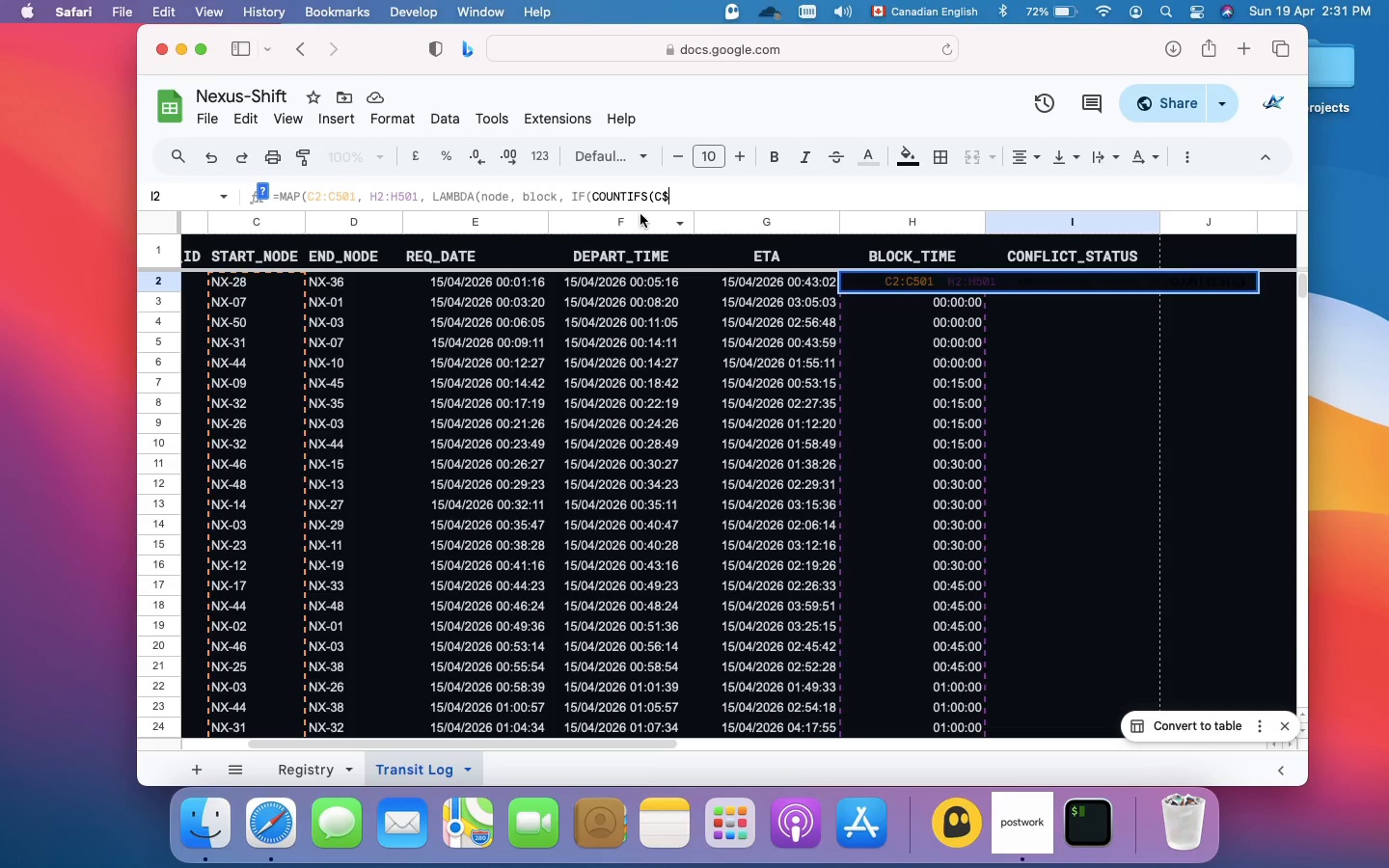 
key(2)
 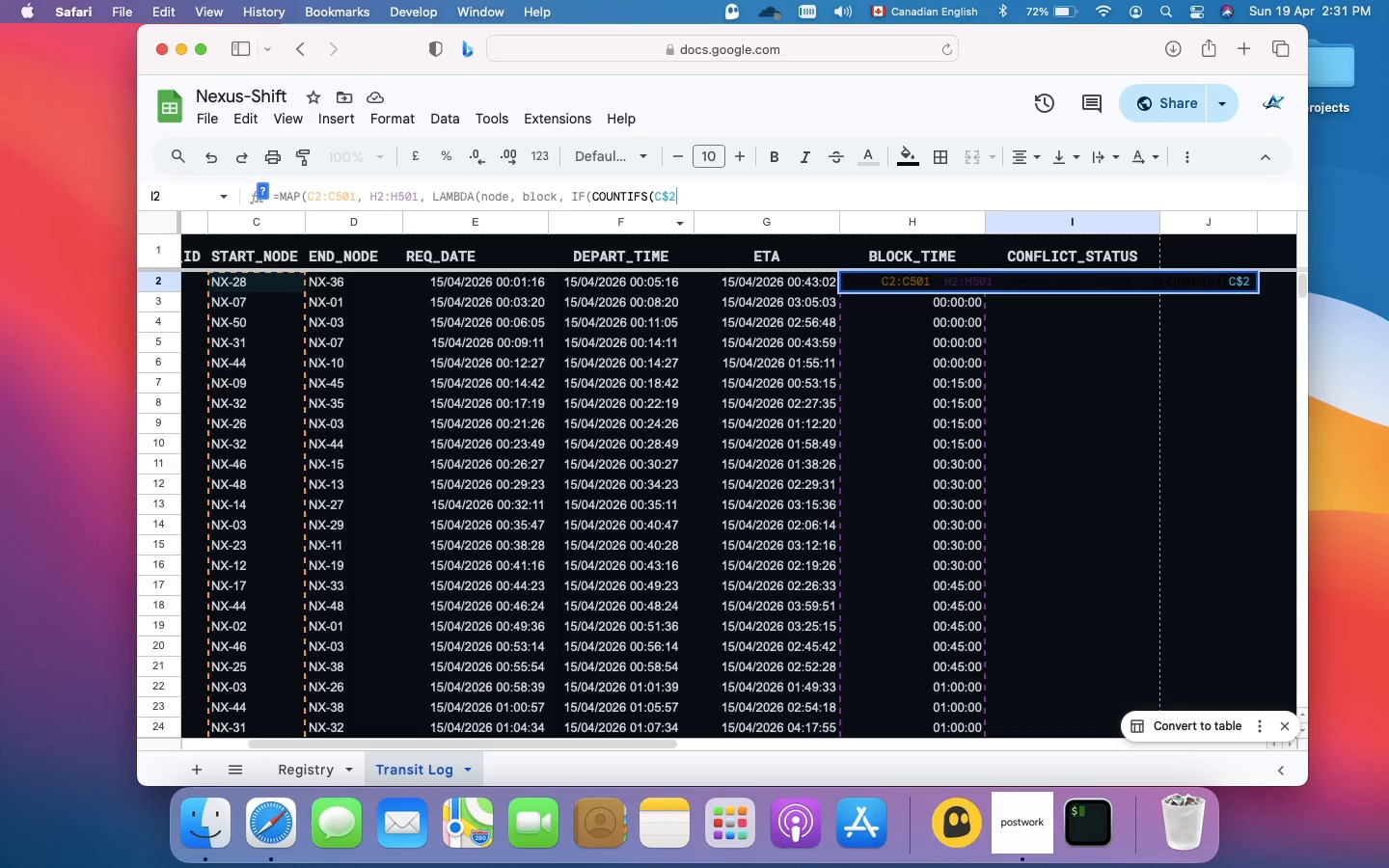 
key(Shift+Semicolon)
 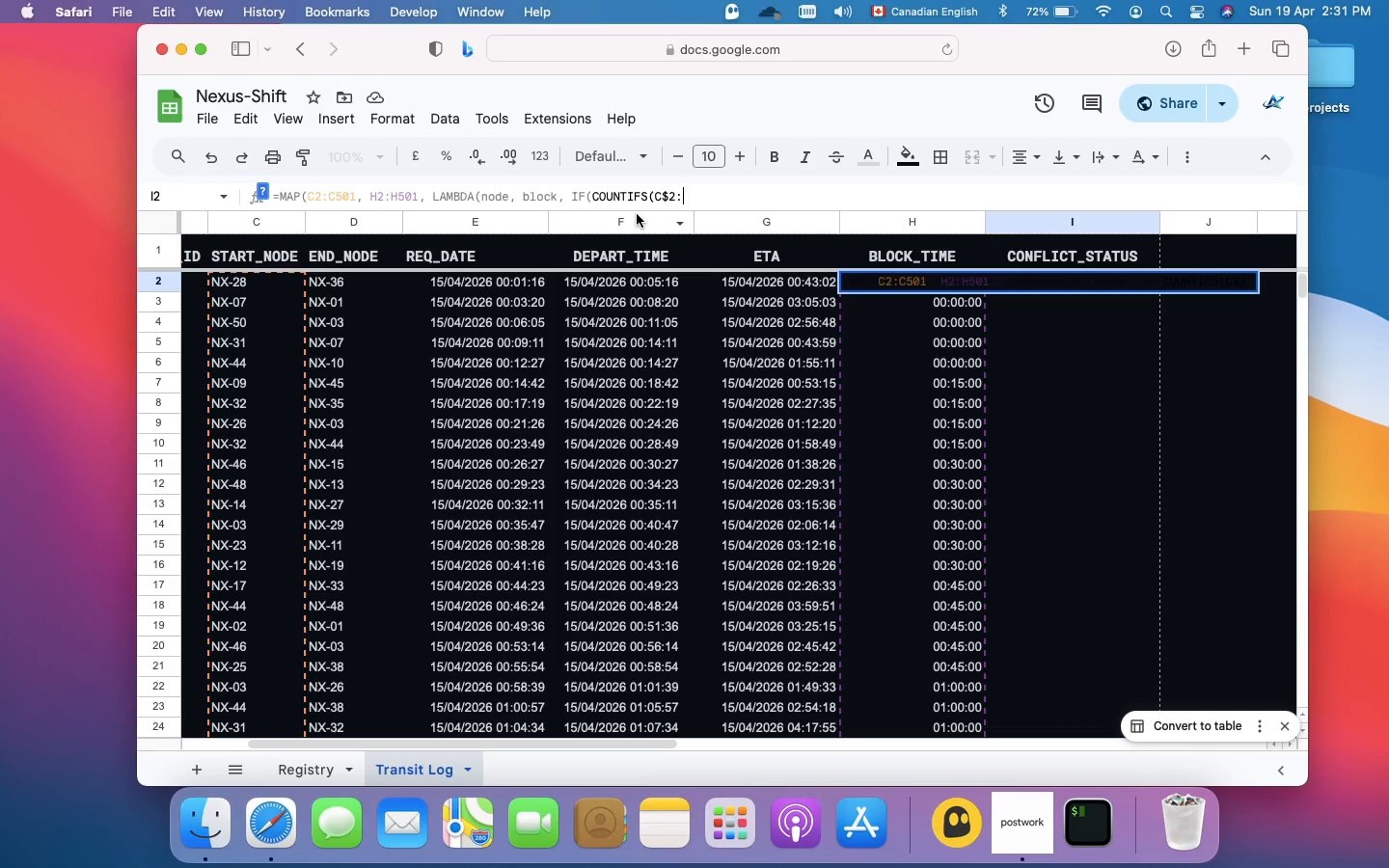 
type(c$501, node=)
key(Backspace)
key(Backspace)
key(Backspace)
key(Backspace)
key(Backspace)
type(NODE=)
 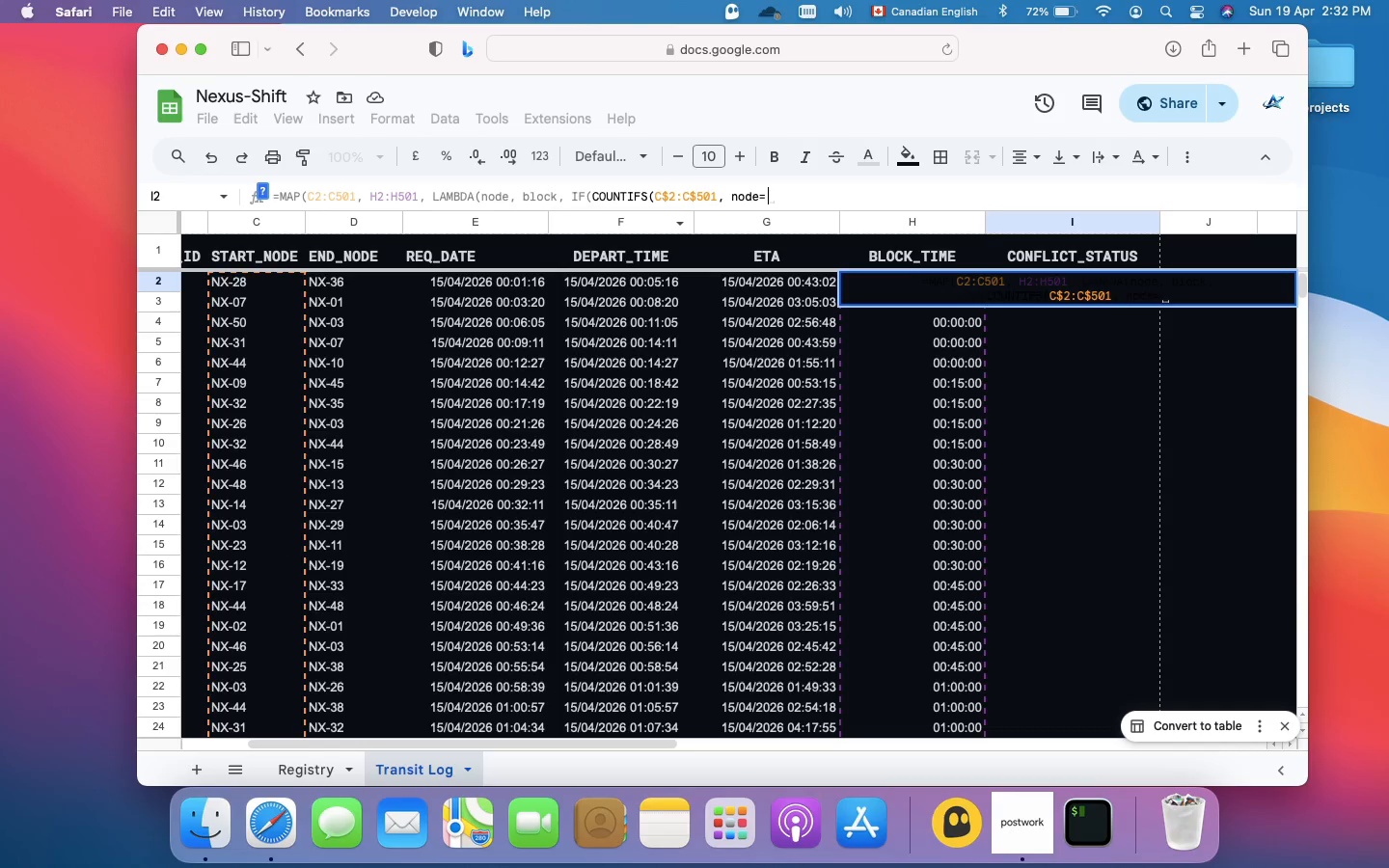 
wait(18.18)
 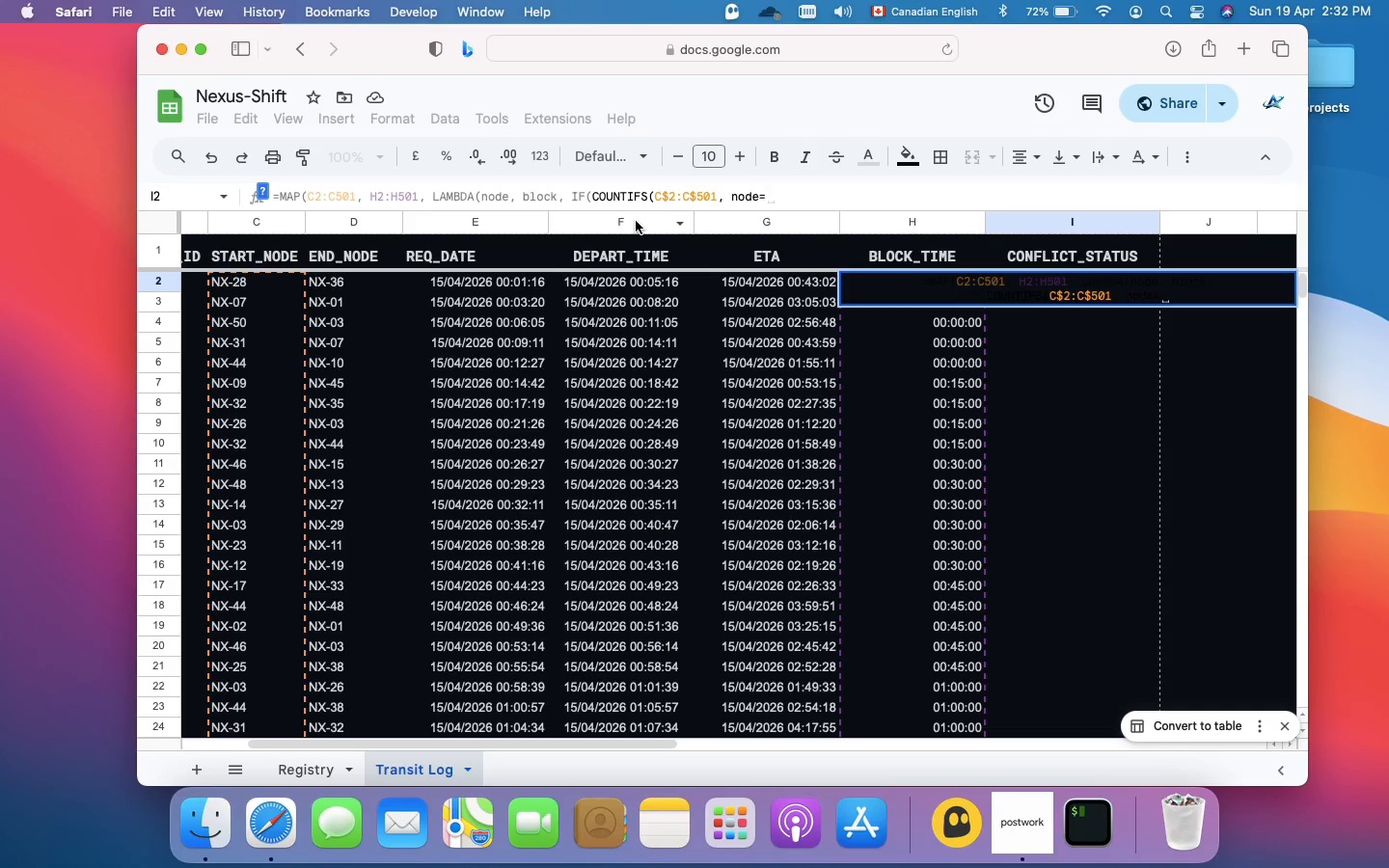 
key(Backspace)
key(Backspace)
key(Backspace)
key(Backspace)
key(Backspace)
key(Backspace)
key(Backspace)
key(Backspace)
key(Backspace)
key(Backspace)
key(Backspace)
key(Backspace)
key(Backspace)
key(Backspace)
key(Backspace)
key(Backspace)
key(Backspace)
key(Backspace)
key(Backspace)
key(Backspace)
key(Backspace)
key(Backspace)
key(Backspace)
key(Backspace)
key(Backspace)
type(NODE="",, I)
key(Backspace)
type(if(countifs()
 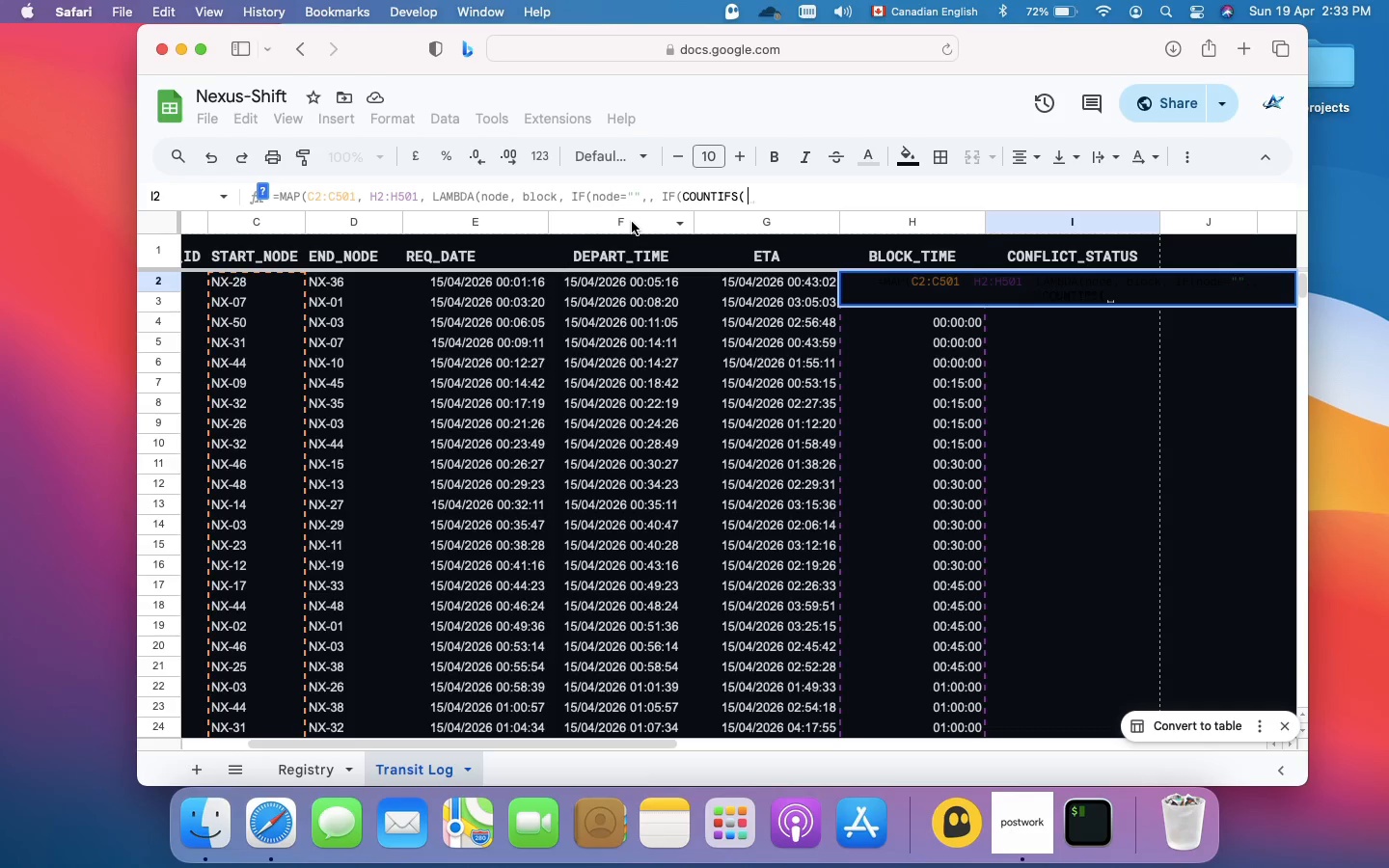 
wait(6.54)
 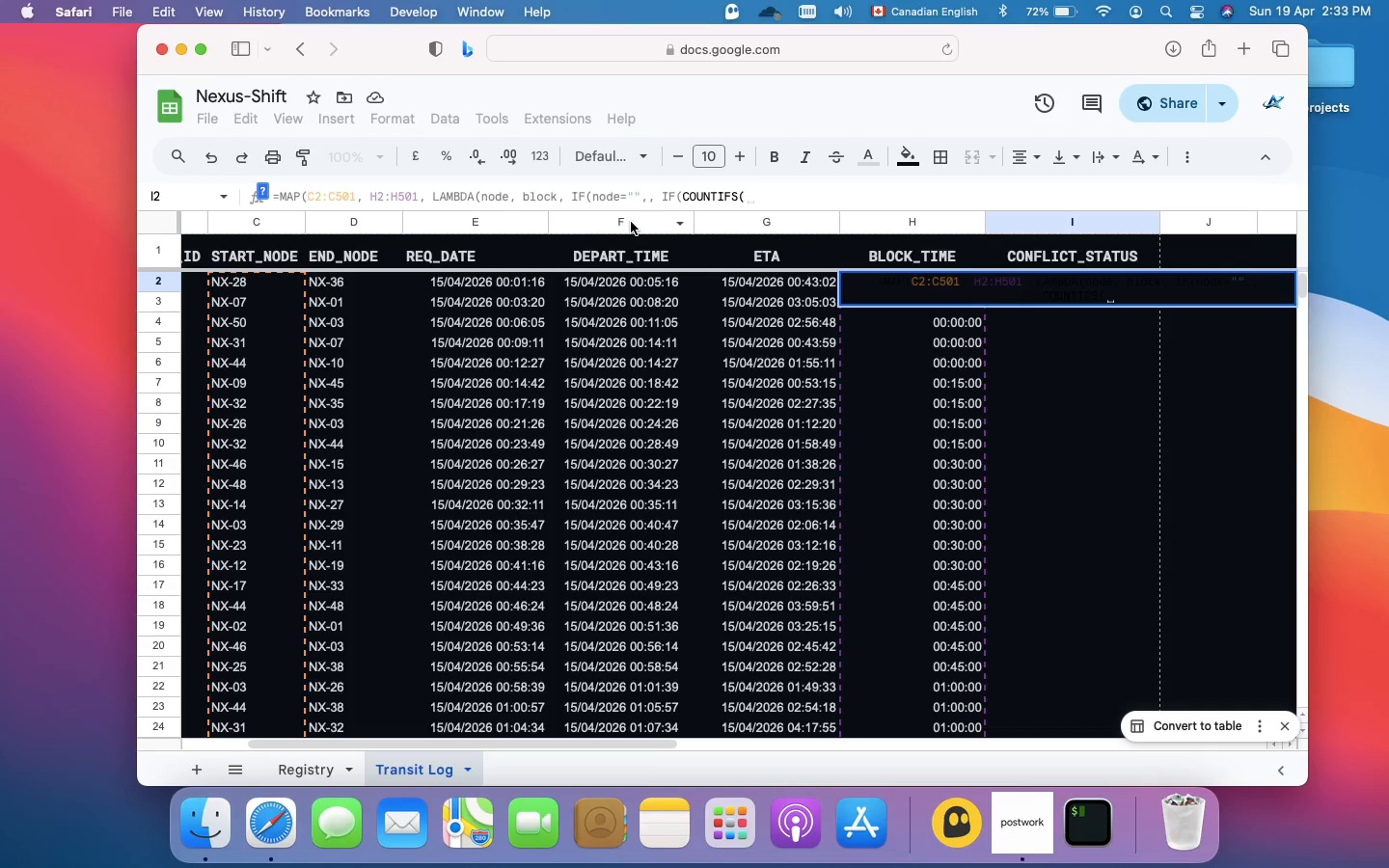 
type(c$2:c$501)
 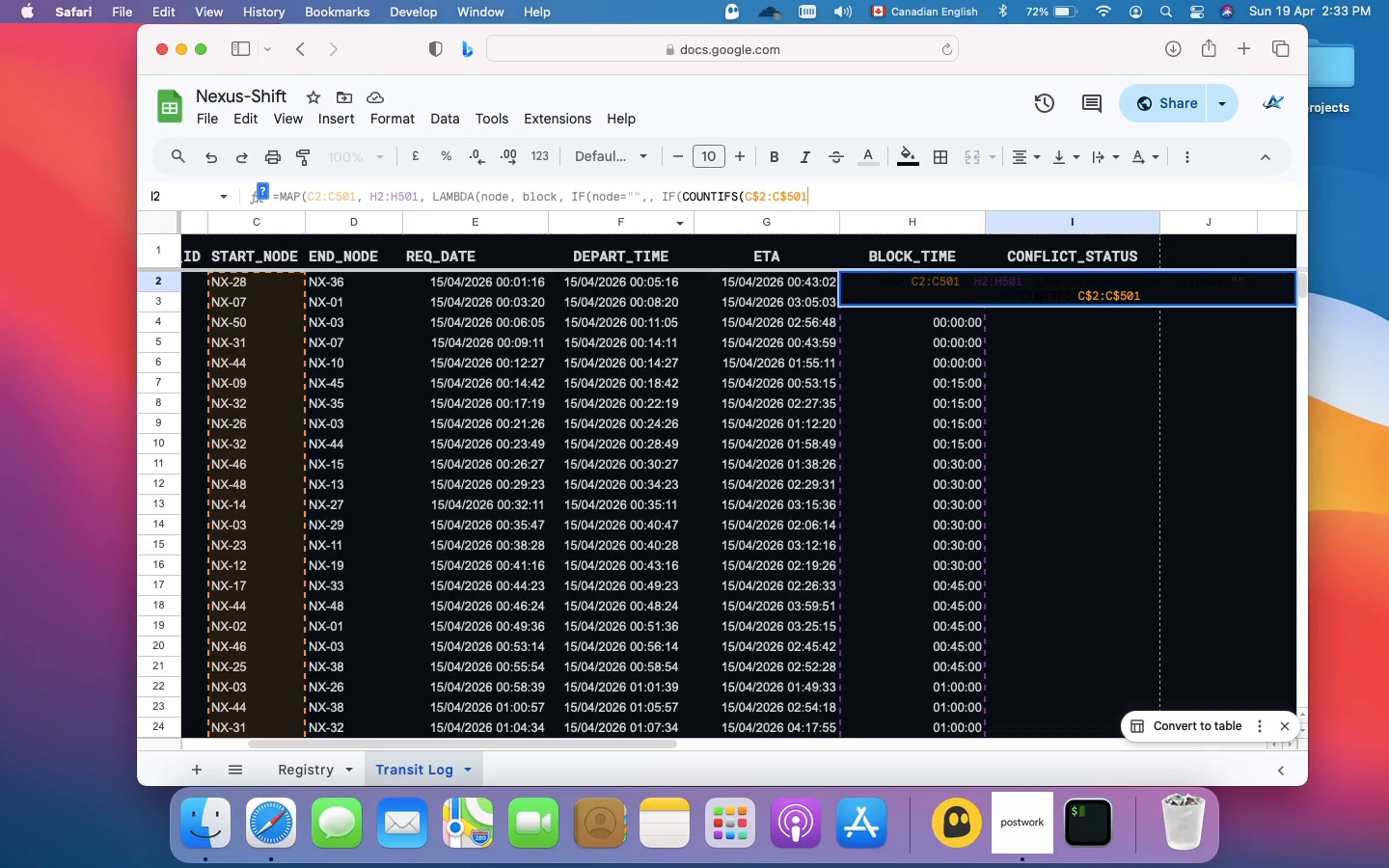 
type(, NODE)
 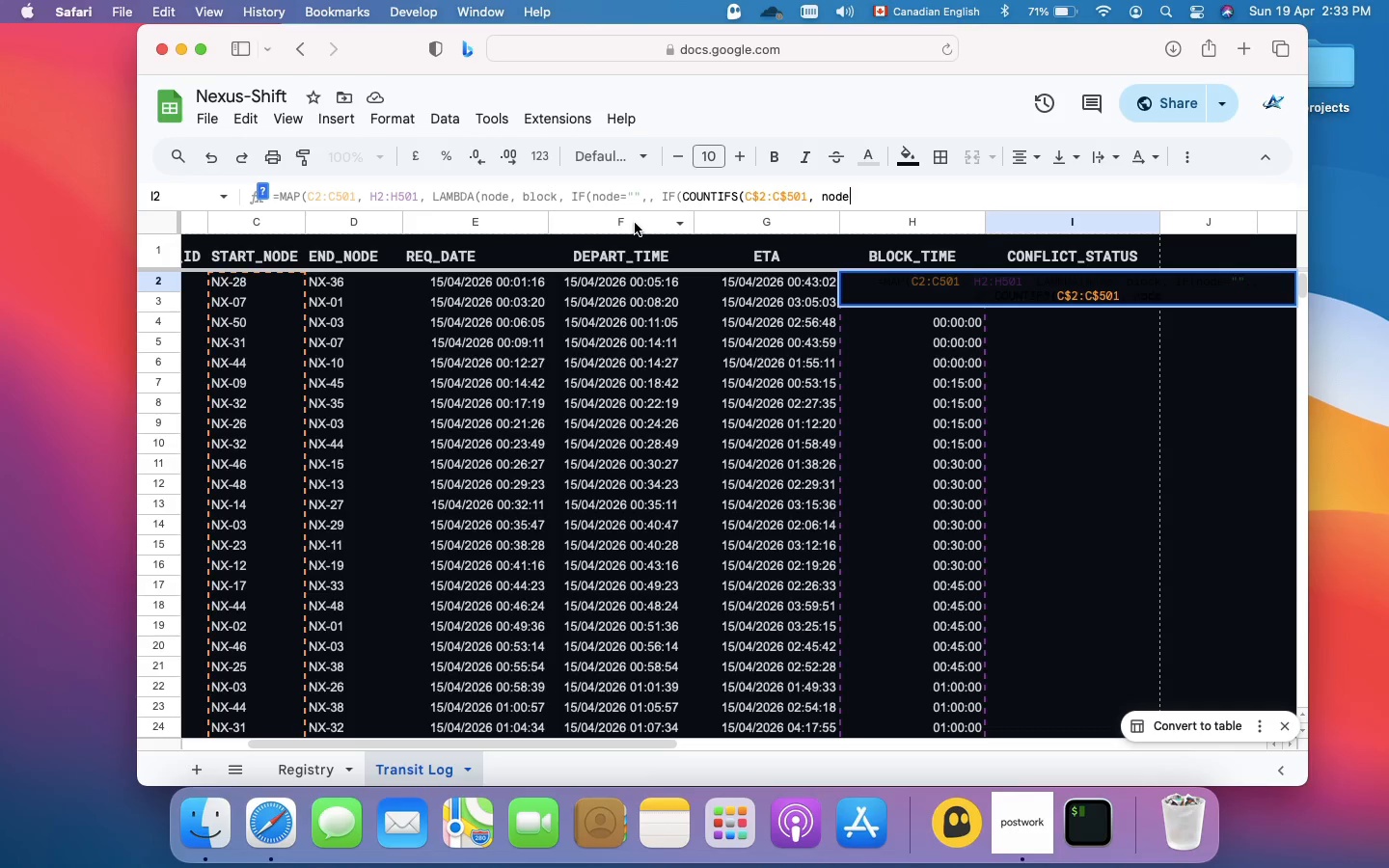 
wait(8.51)
 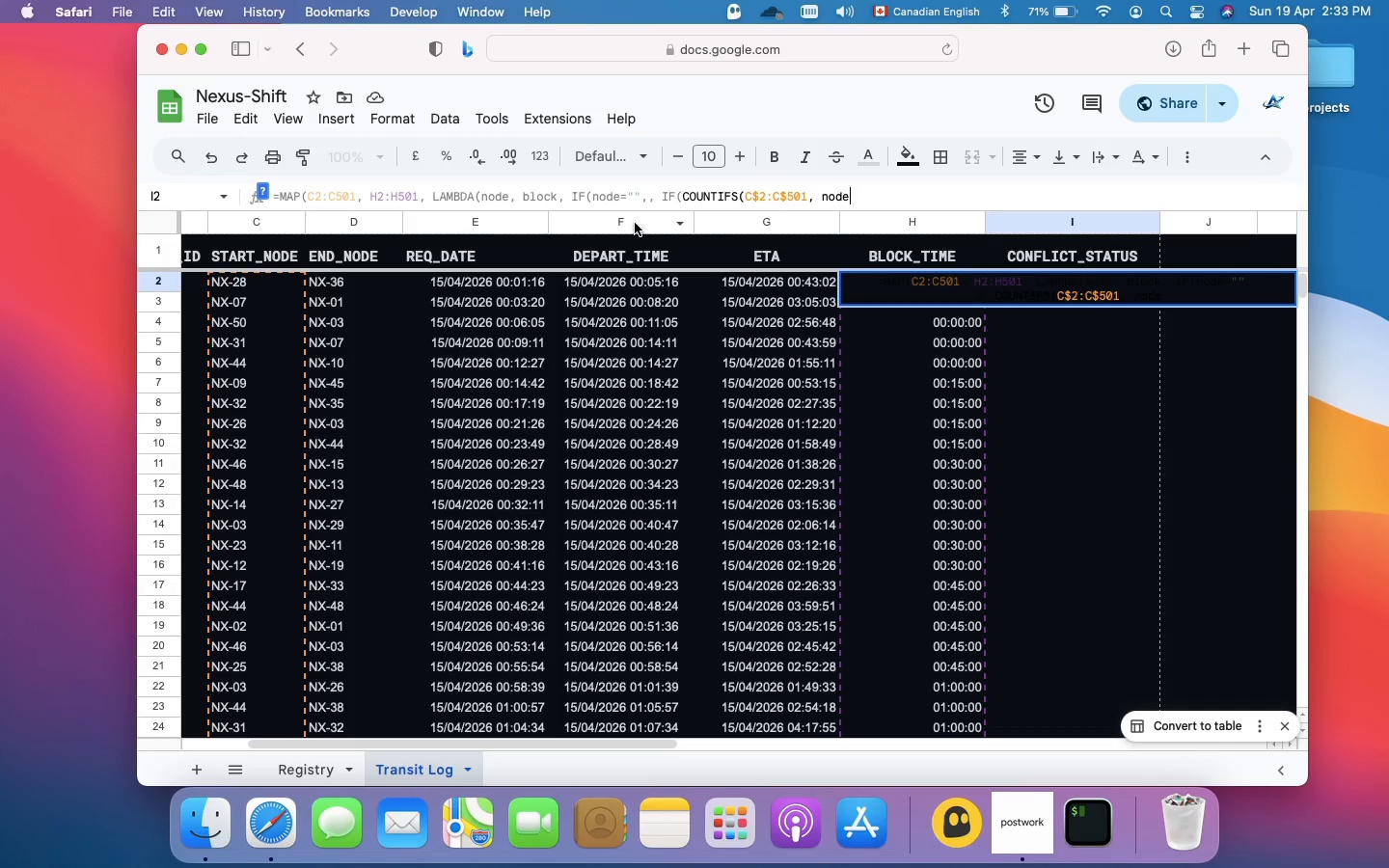 
type(, h$2)
 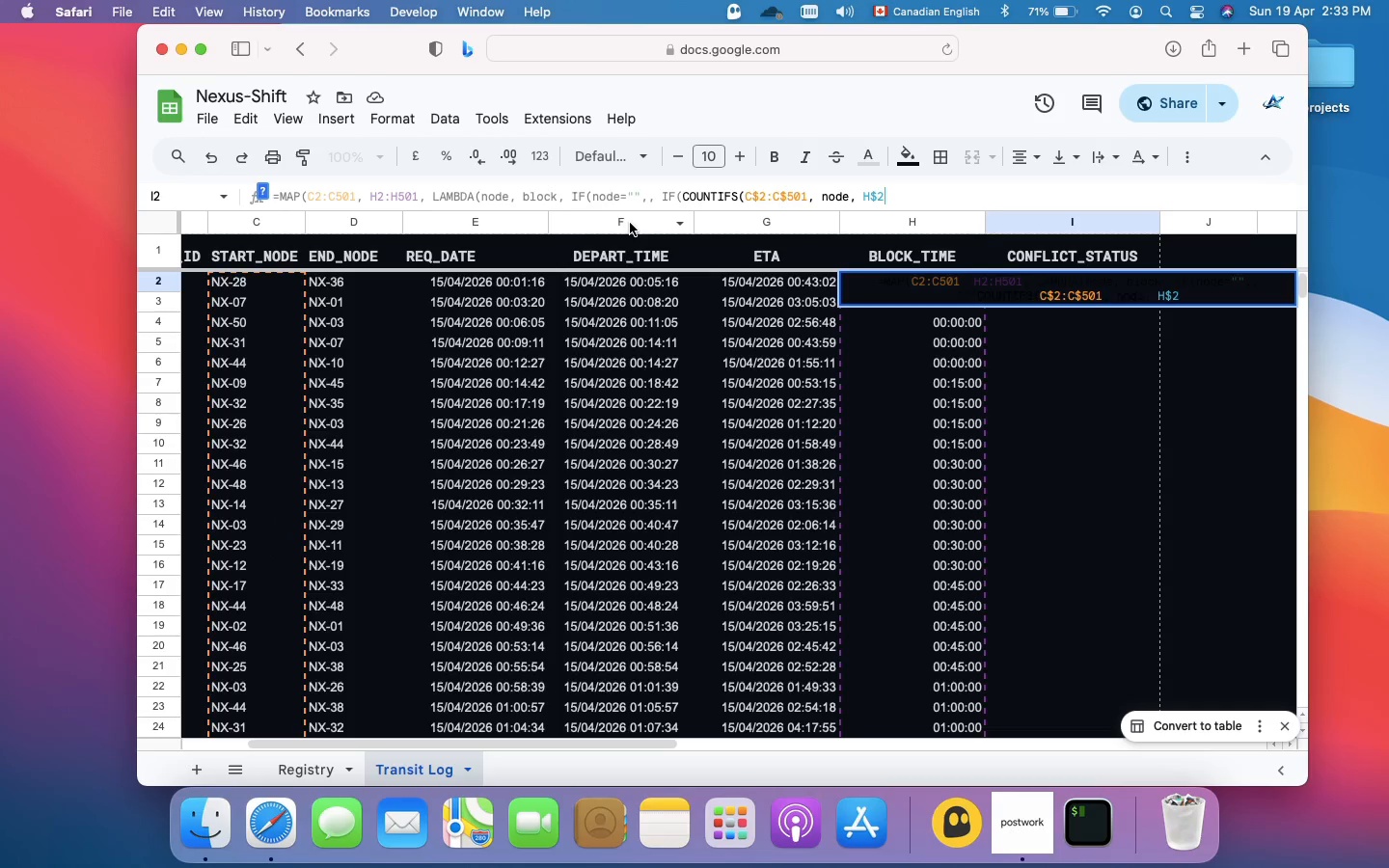 
type(:h$501, block)
key(Backspace)
key(Backspace)
key(Backspace)
key(Backspace)
key(Backspace)
type(BLOCK)
 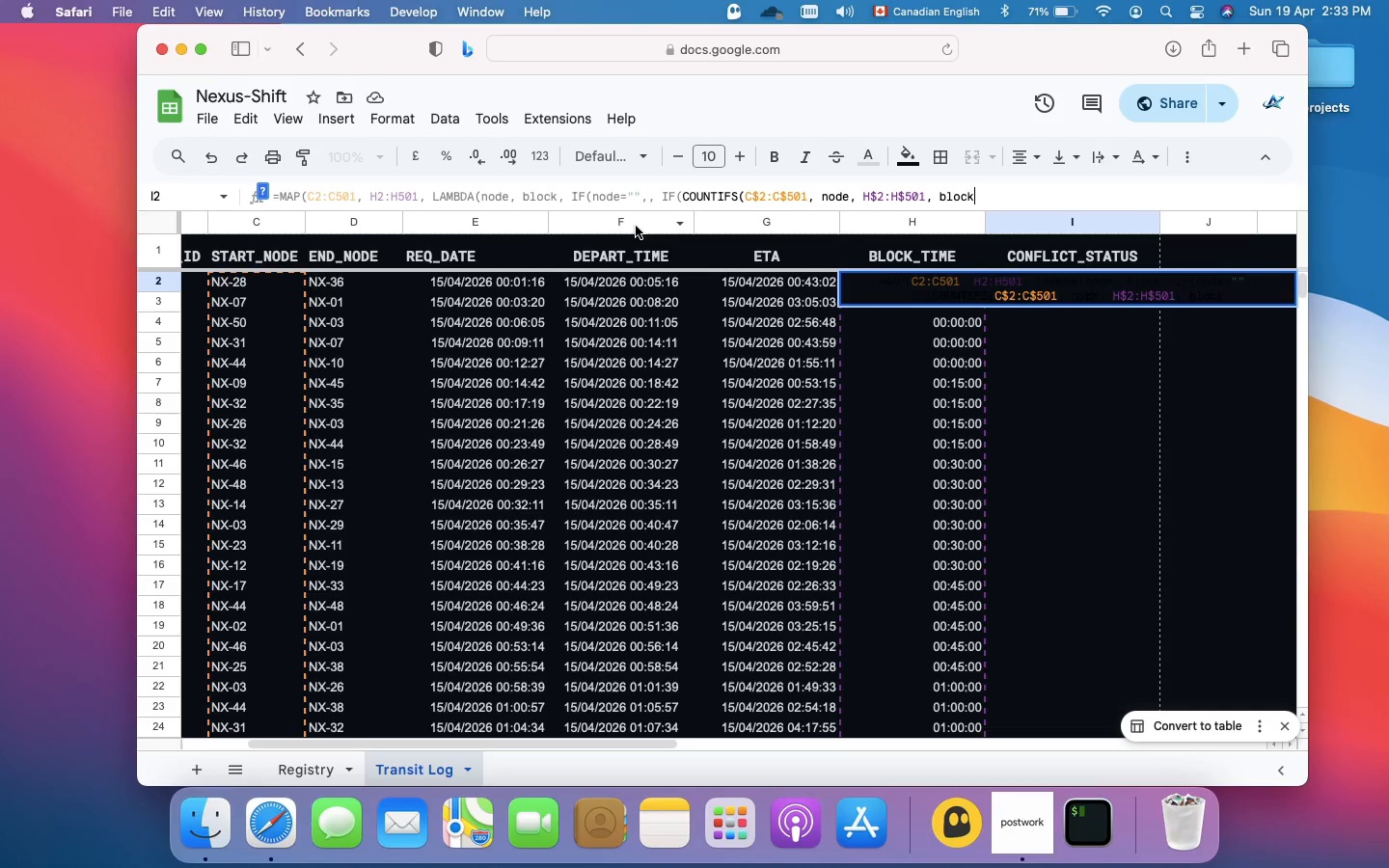 
key(Shift+0)
 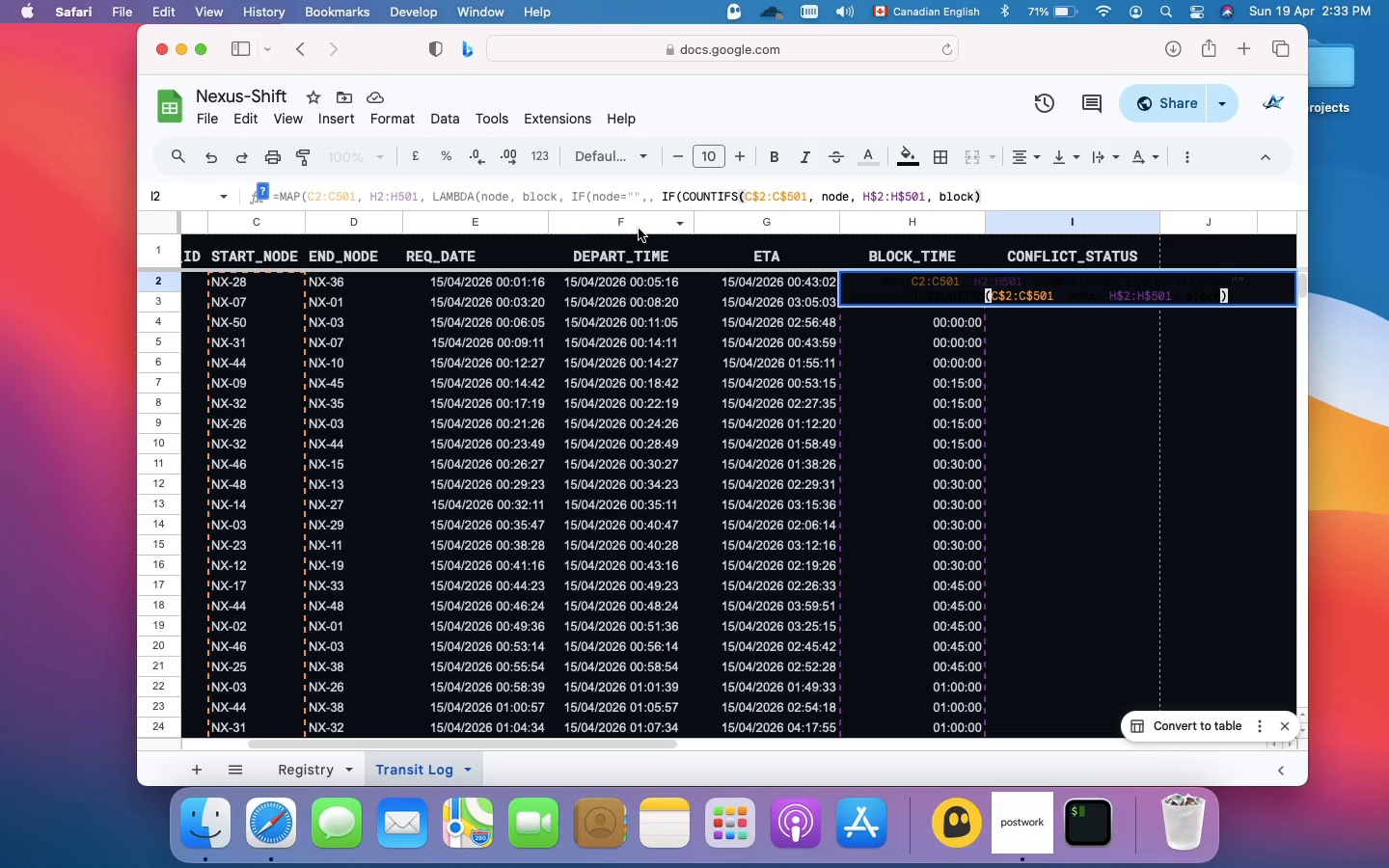 
key(Space)
 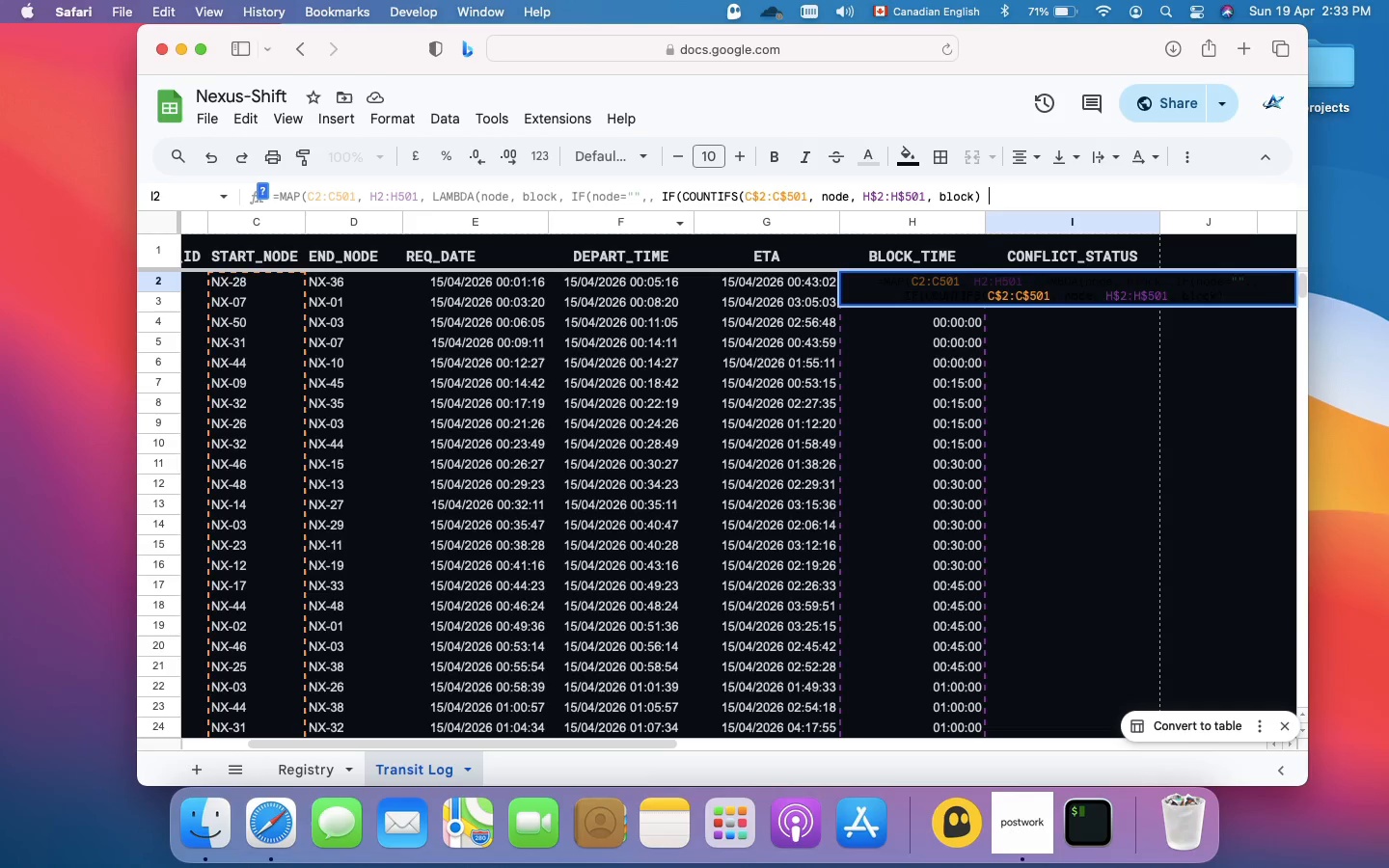 
key(Shift+Period)
 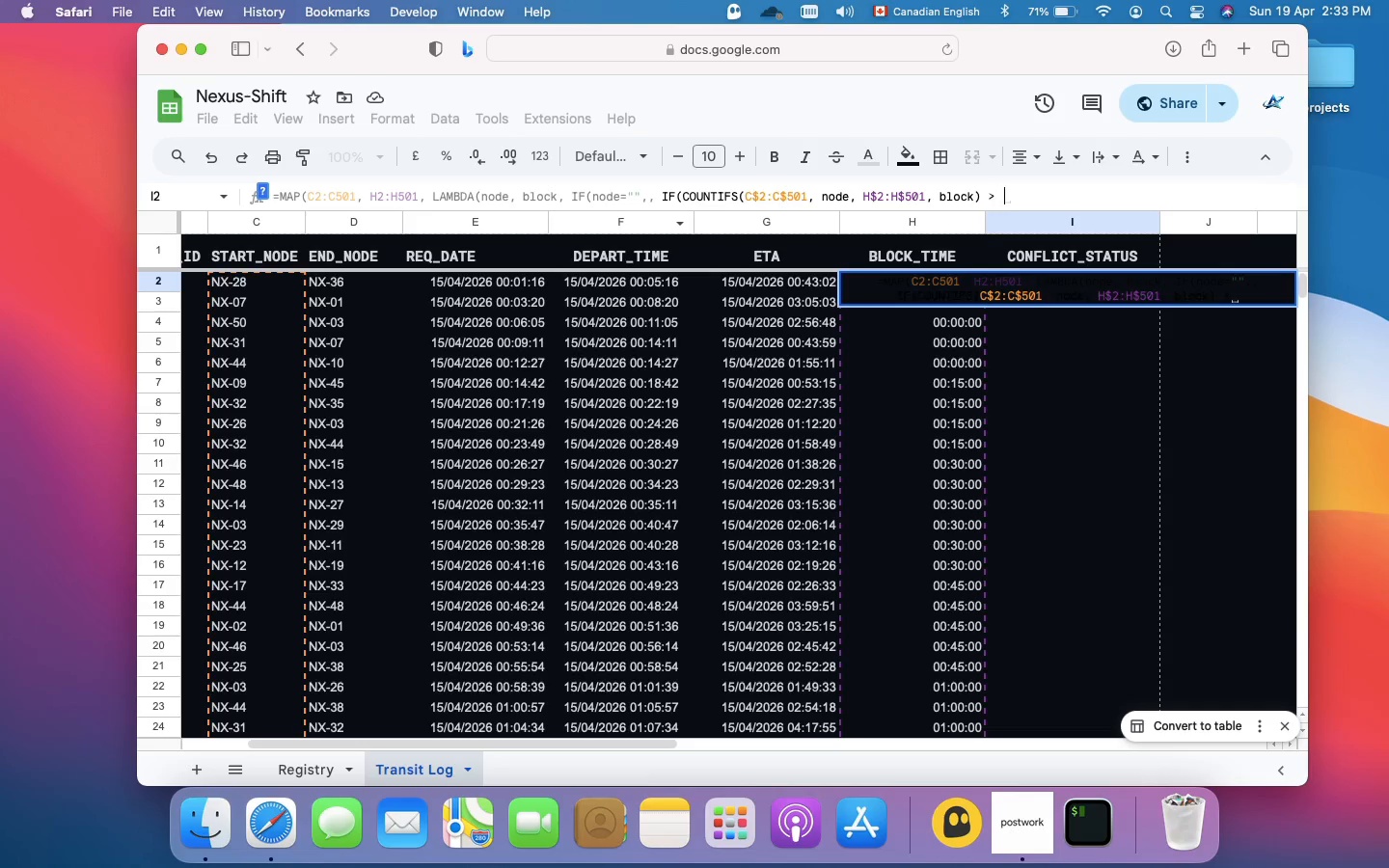 
key(Space)
 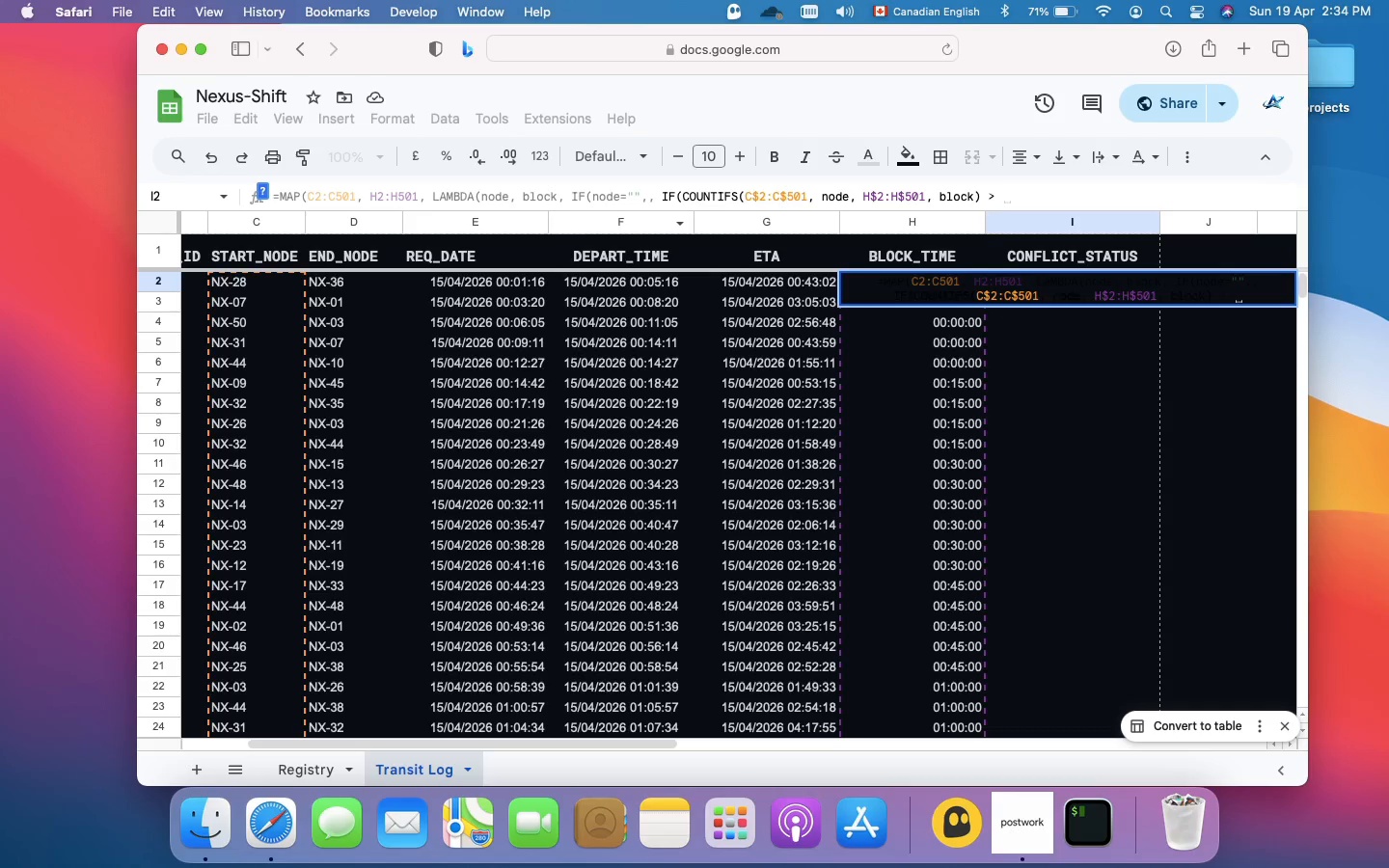 
key(1)
 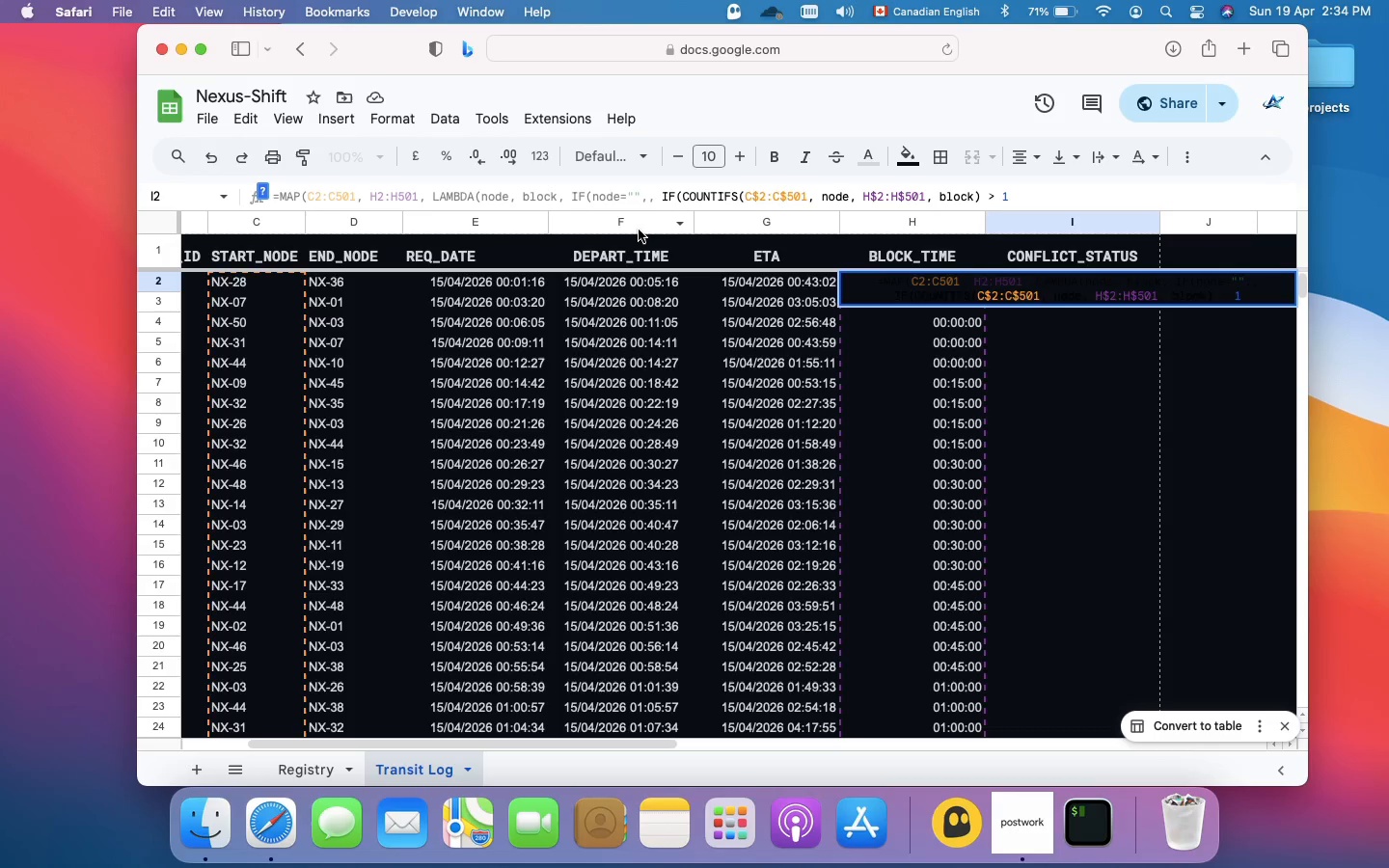 
key(Comma)
 